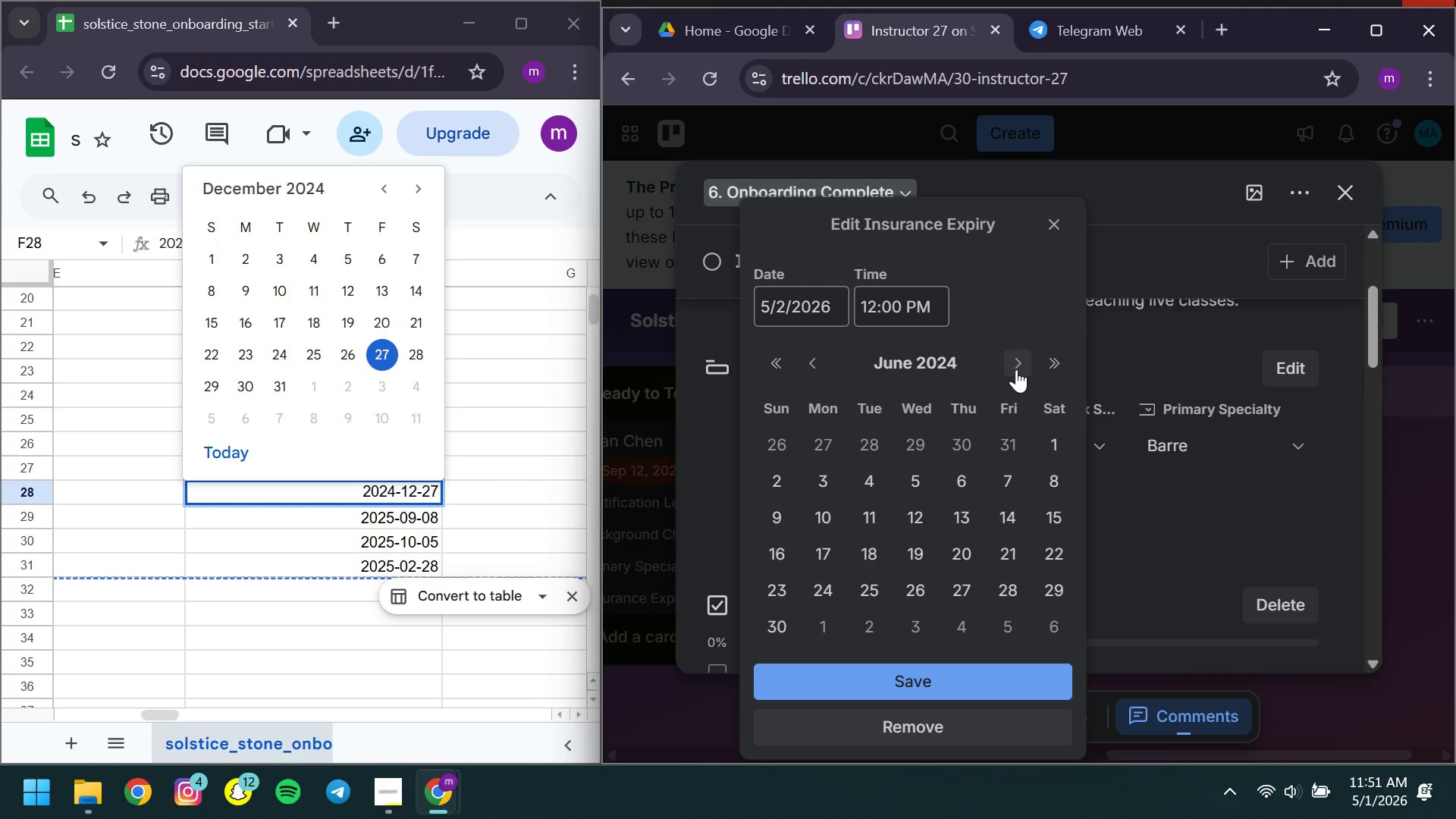 
left_click([1016, 369])
 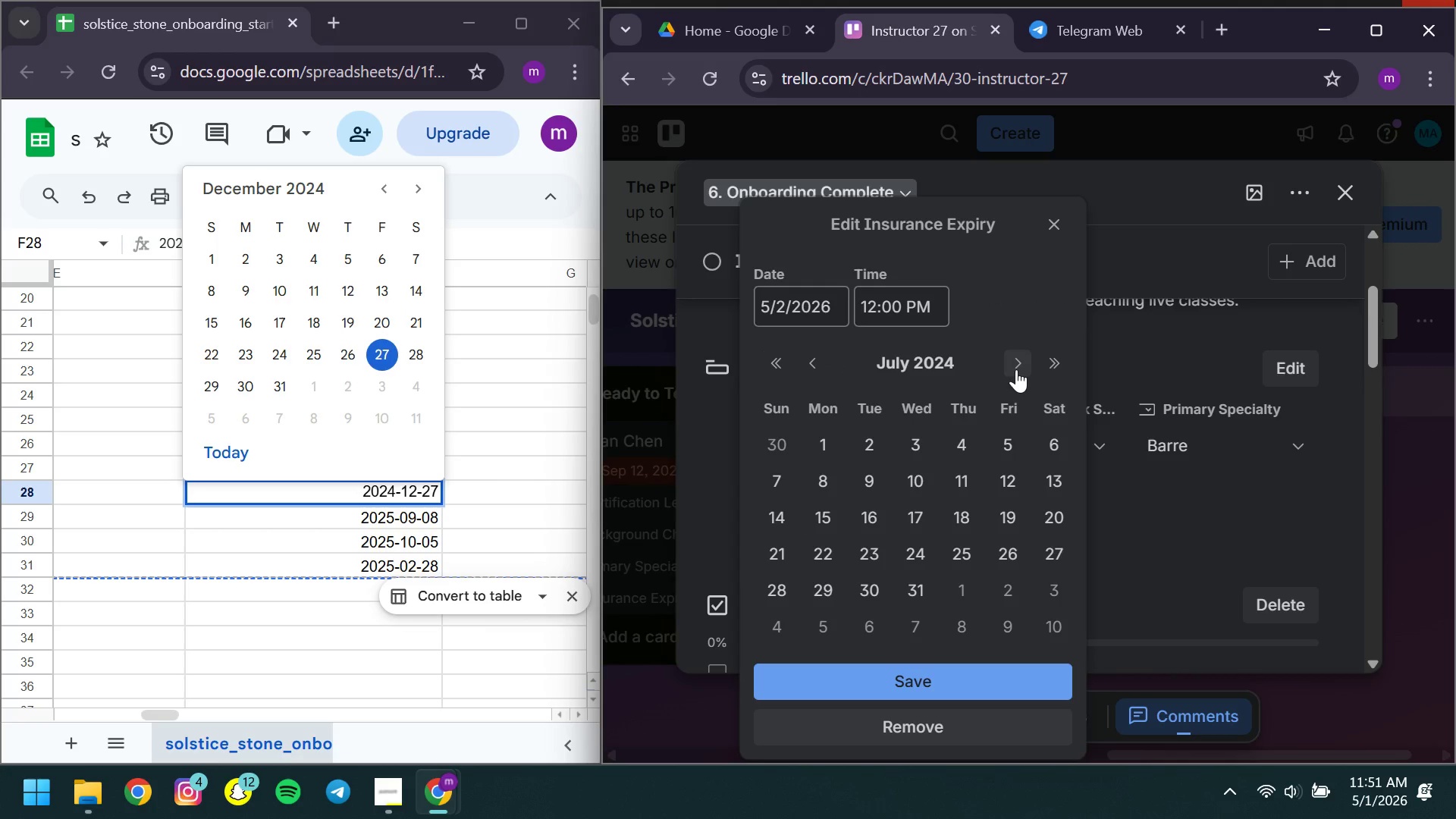 
left_click([1016, 369])
 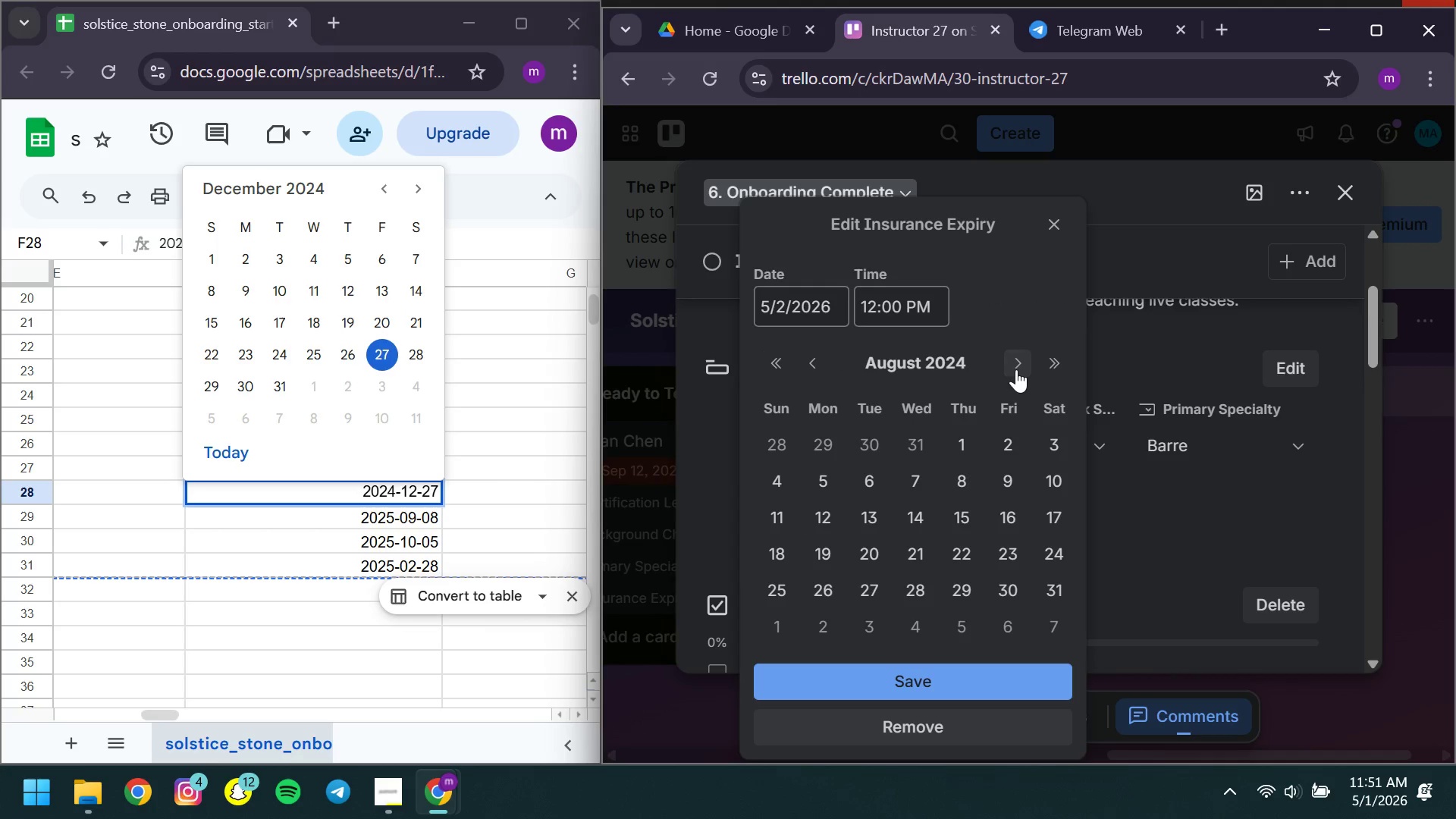 
left_click([1016, 369])
 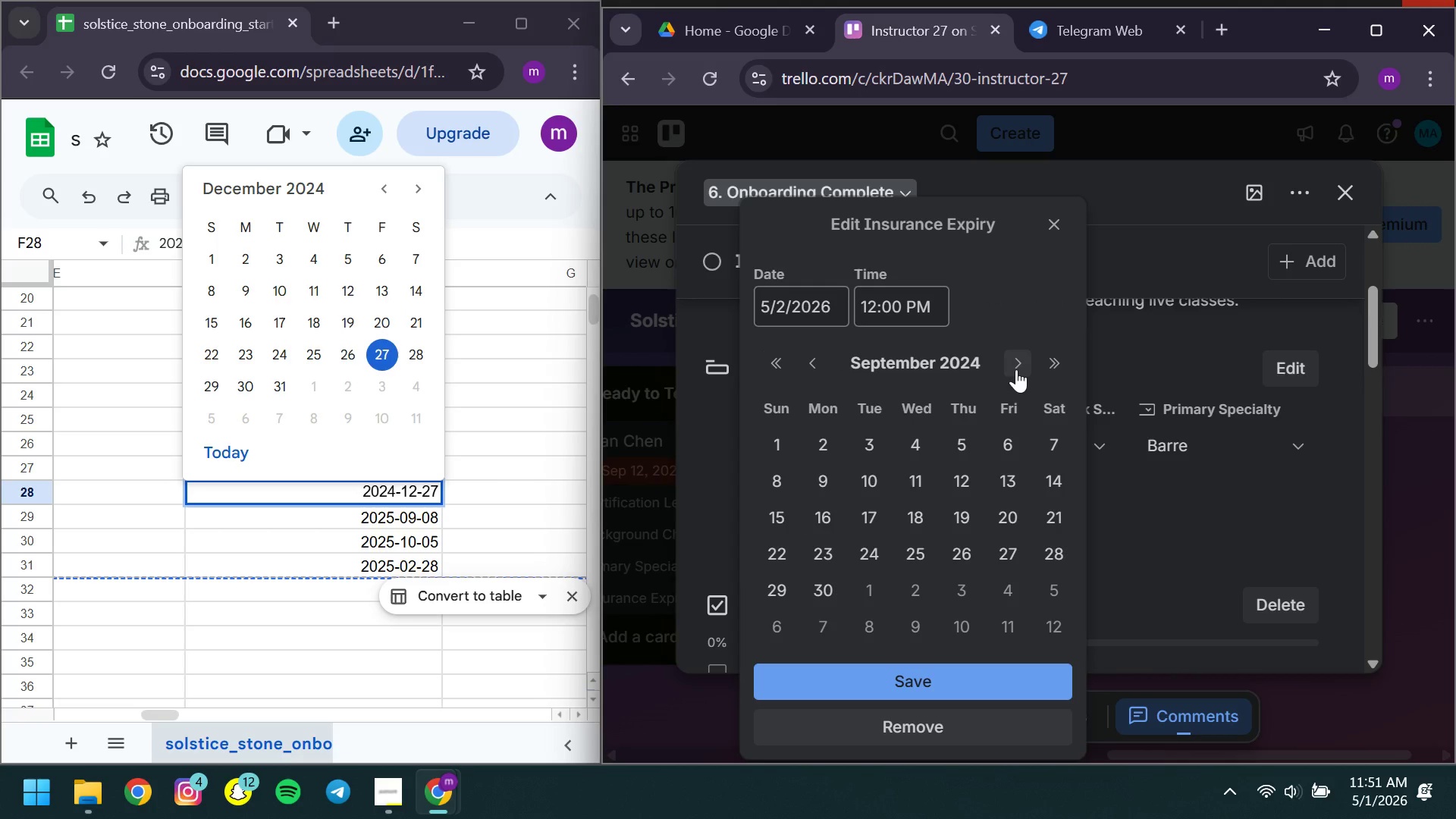 
left_click([1016, 369])
 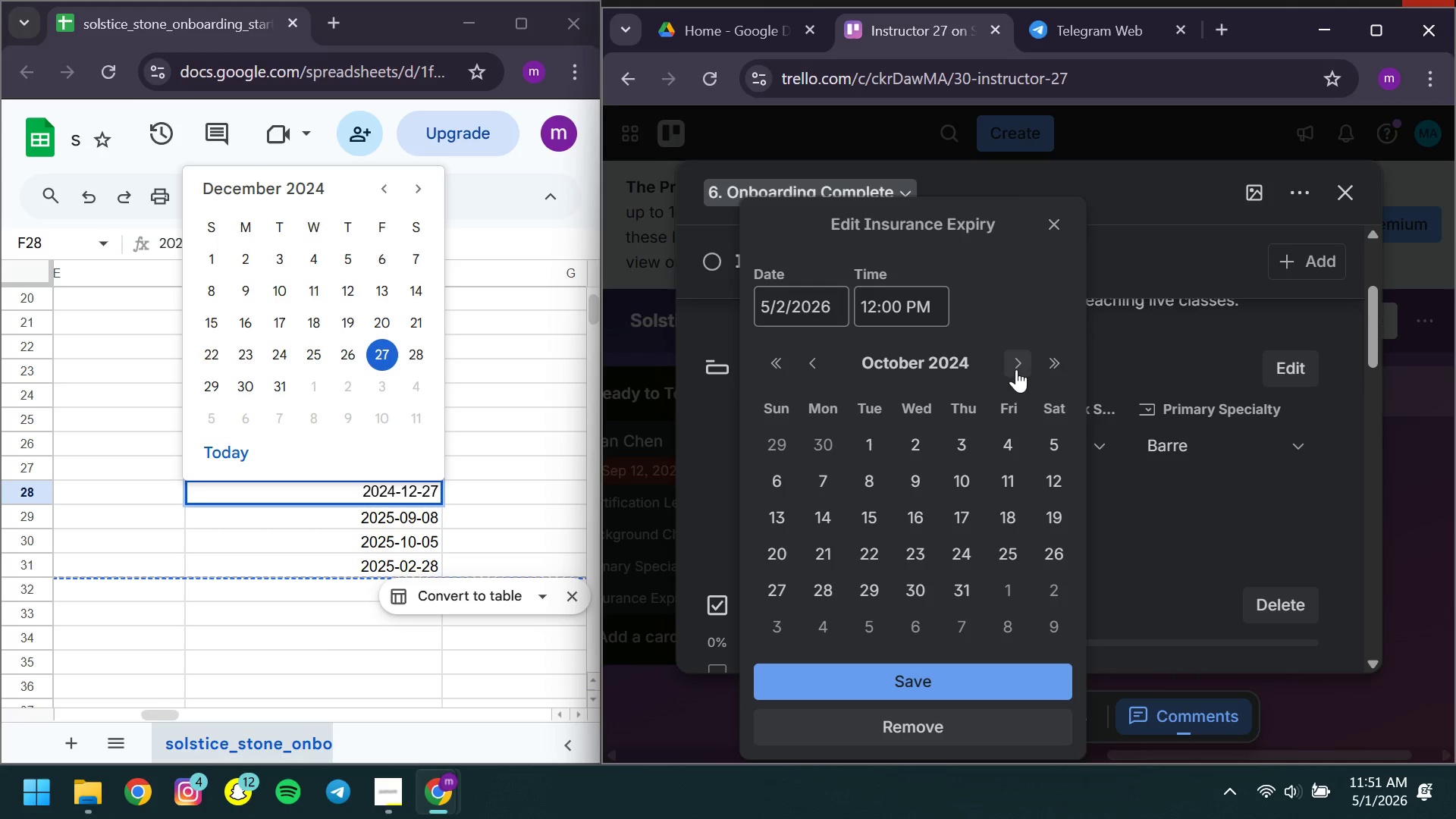 
left_click([1016, 369])
 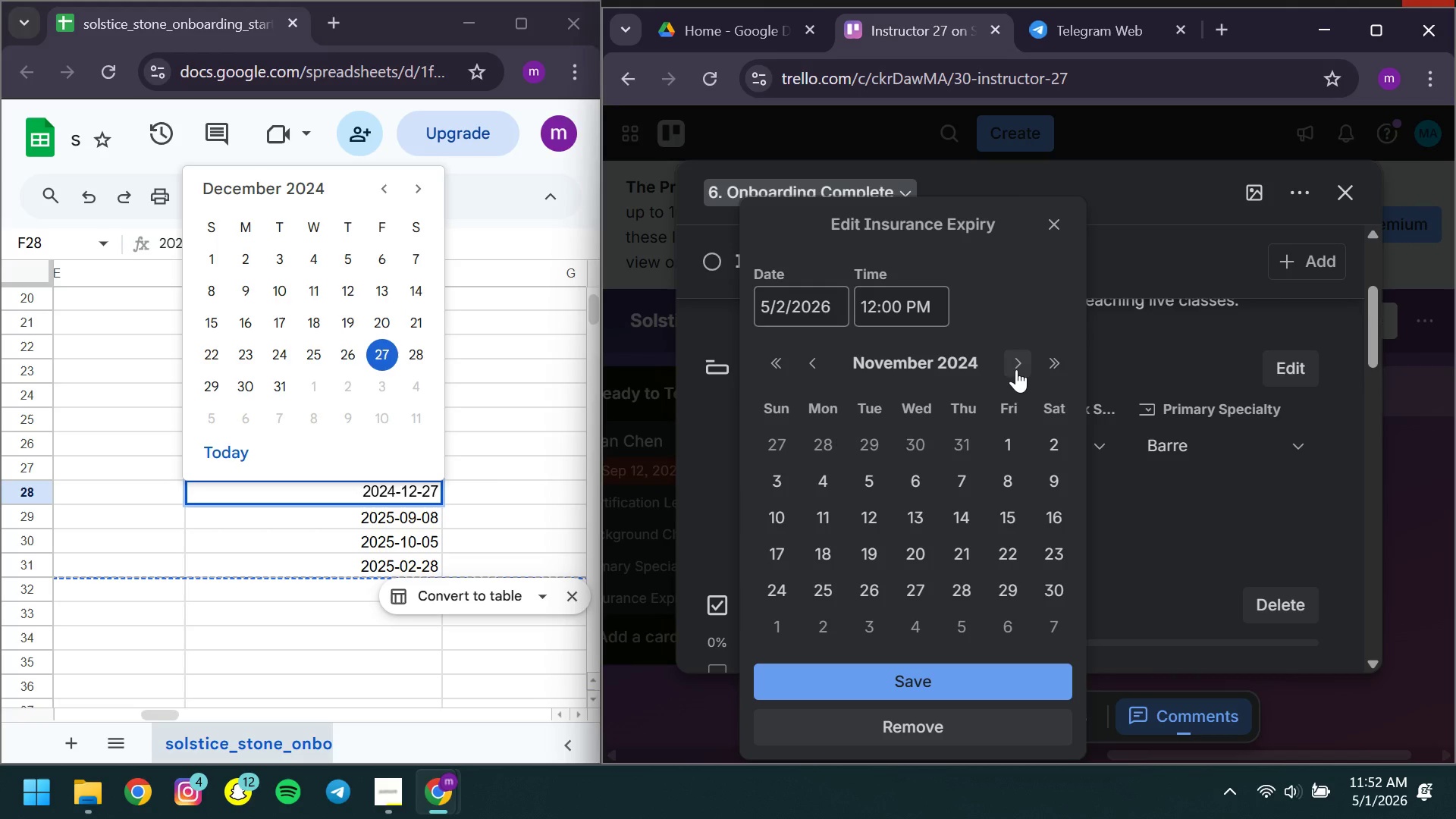 
wait(7.66)
 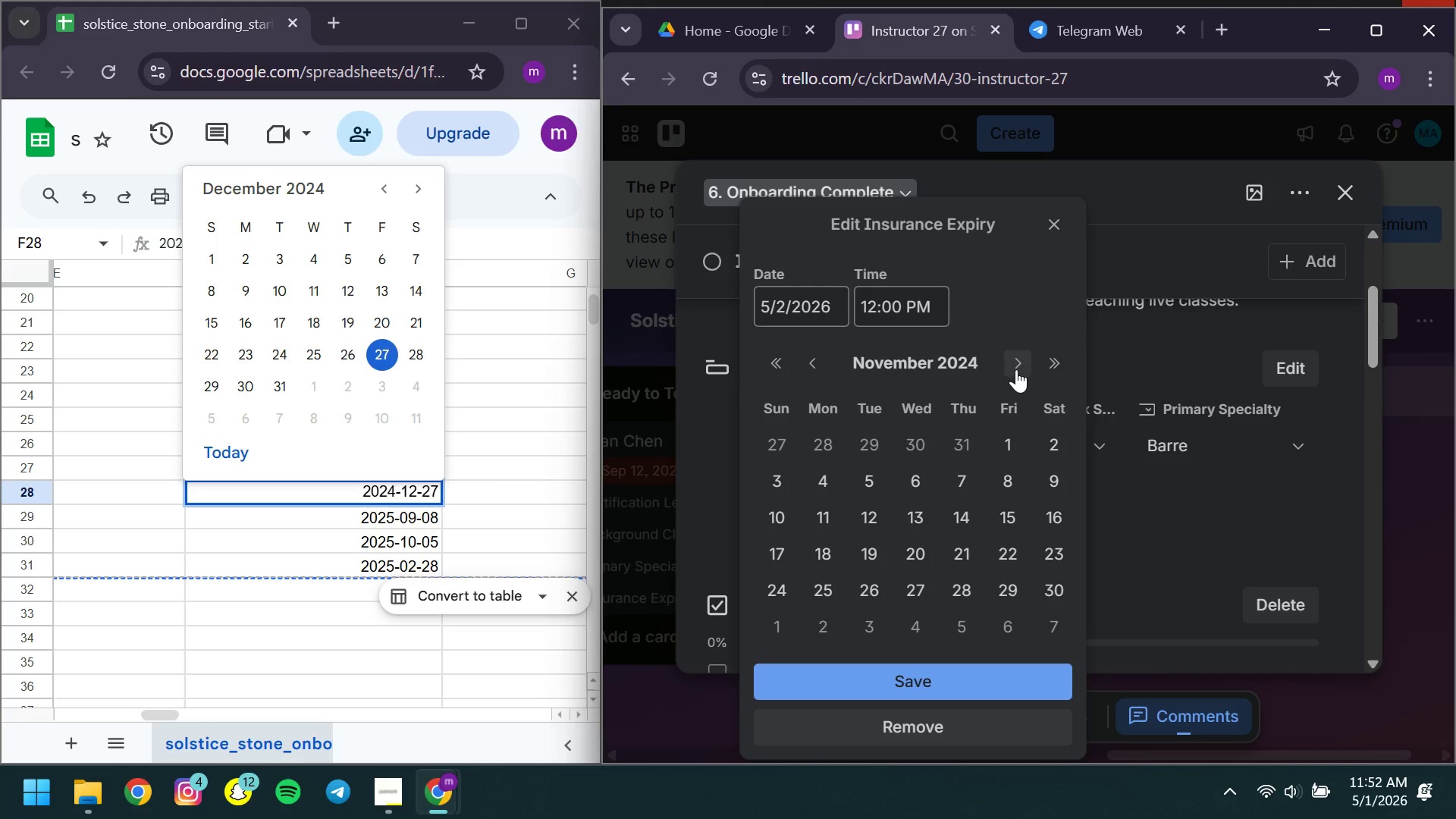 
left_click([1016, 369])
 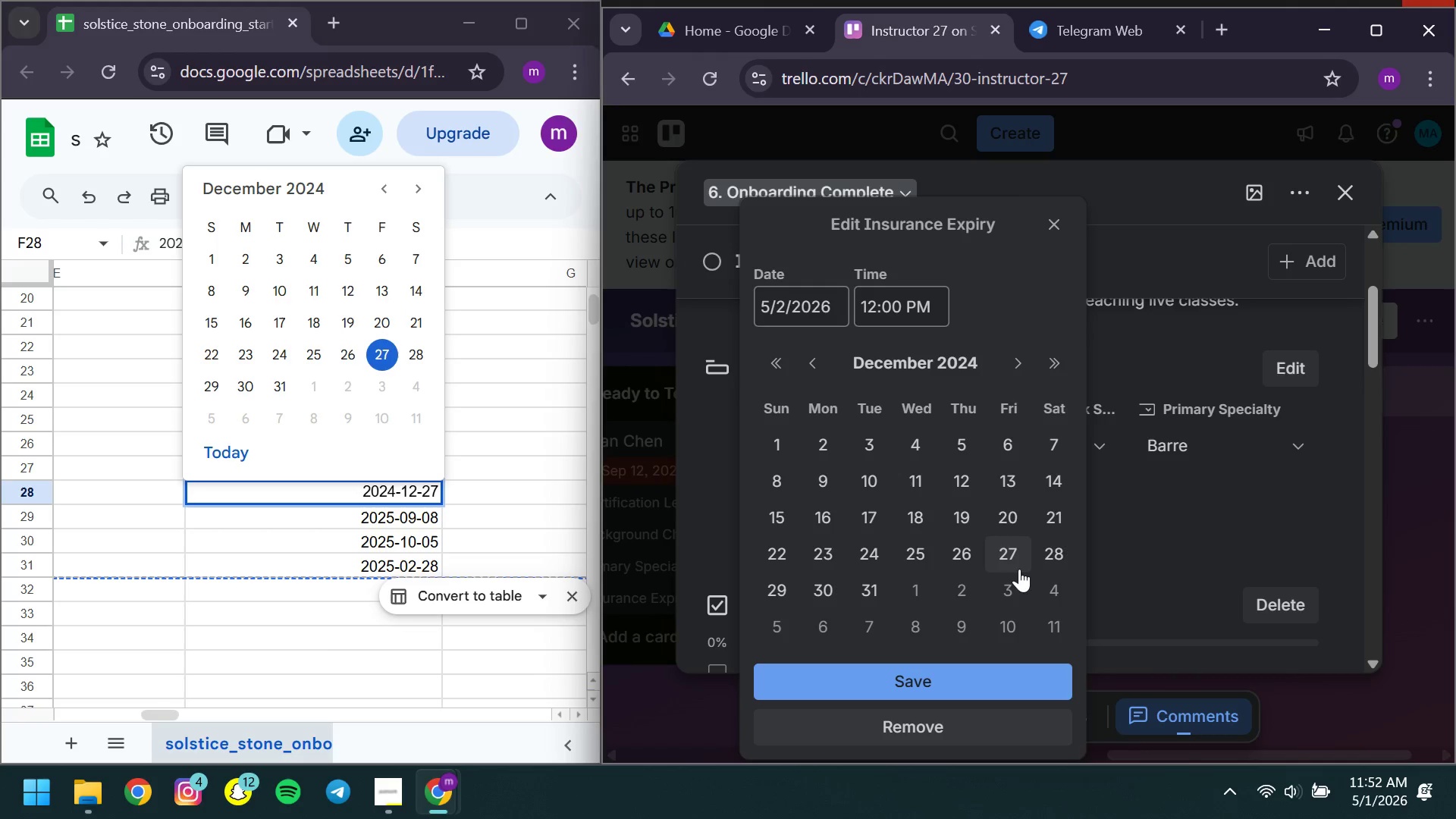 
left_click([1019, 566])
 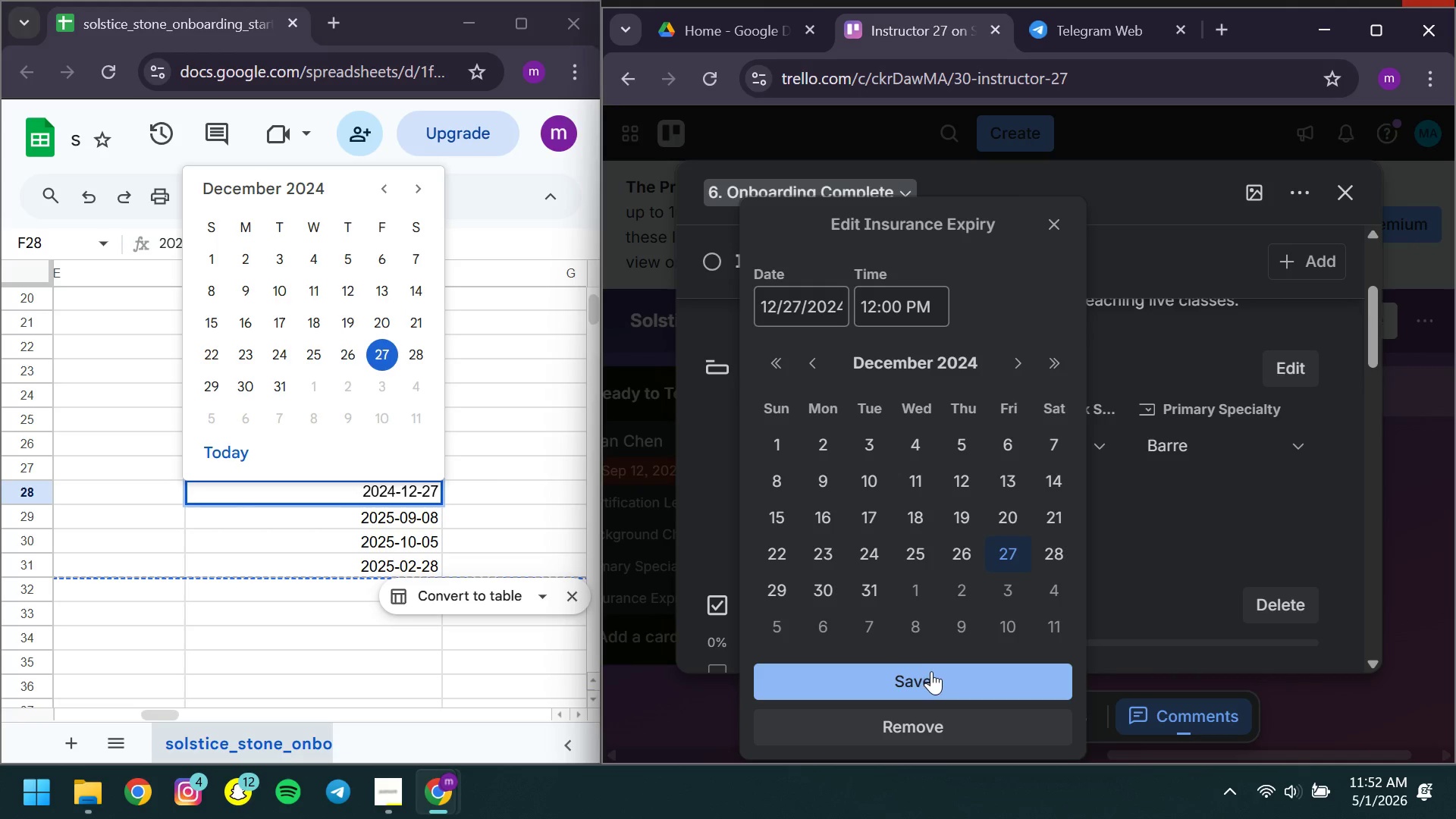 
left_click([931, 671])
 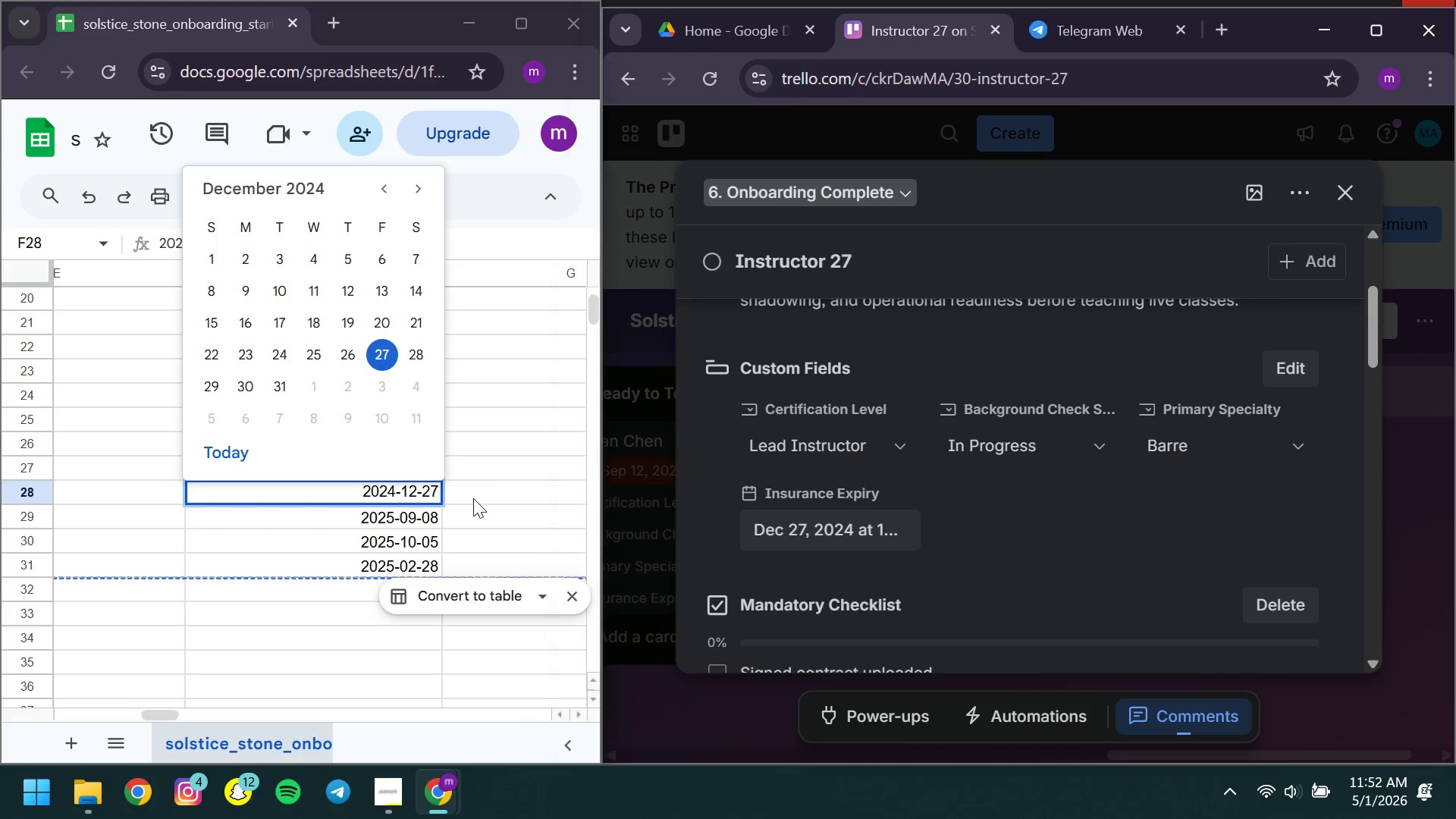 
double_click([473, 498])
 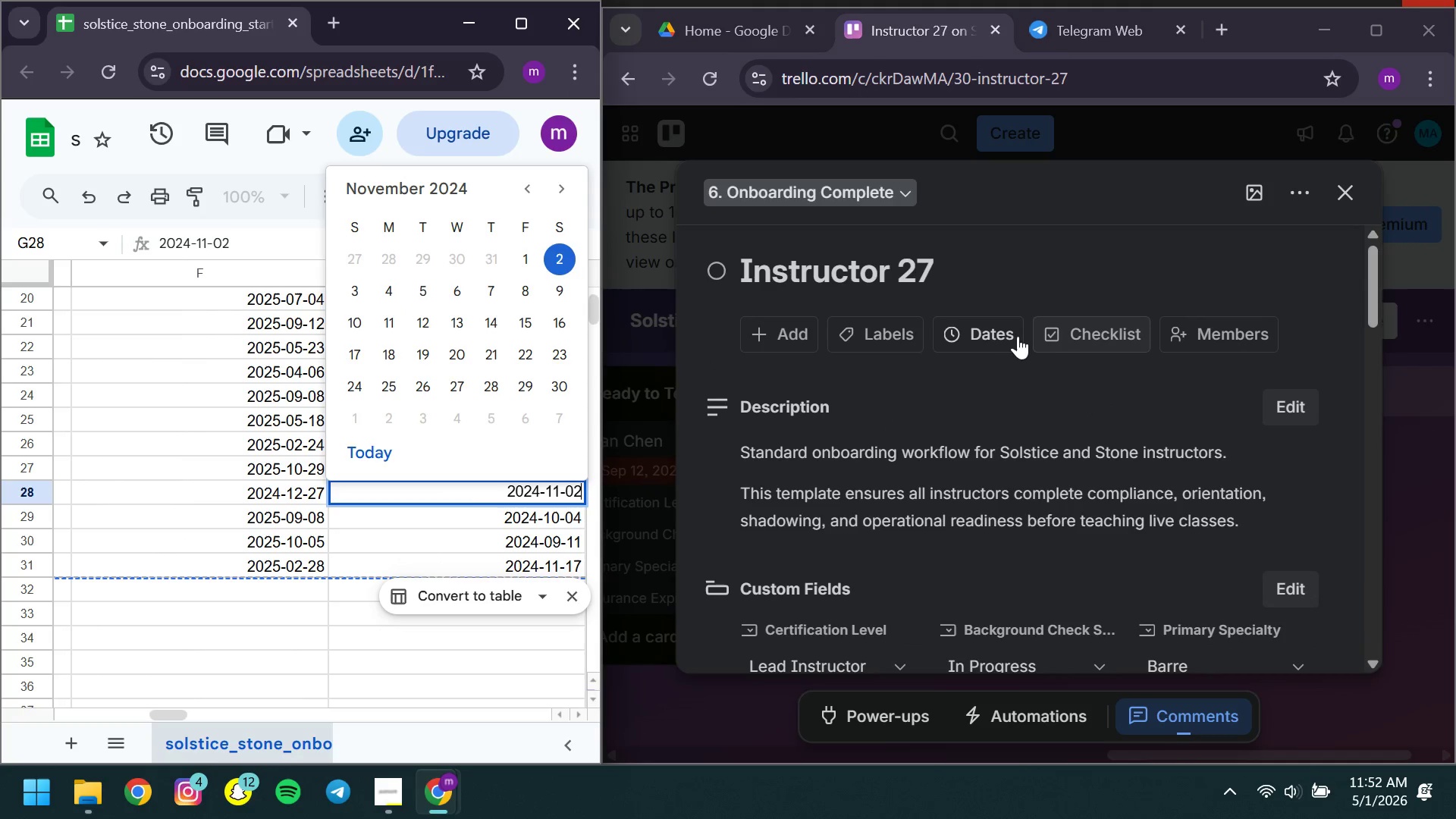 
left_click([1006, 337])
 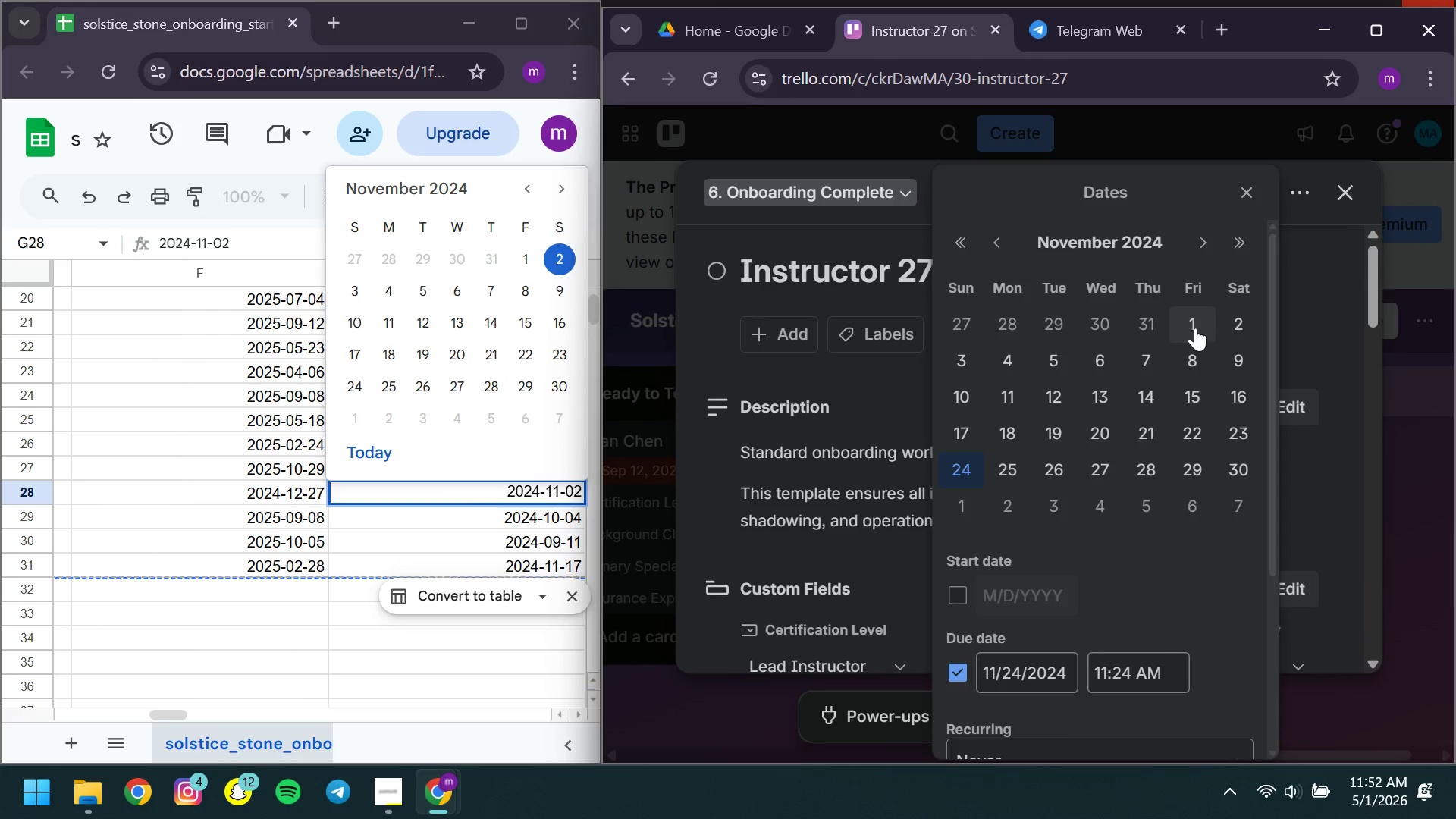 
wait(5.58)
 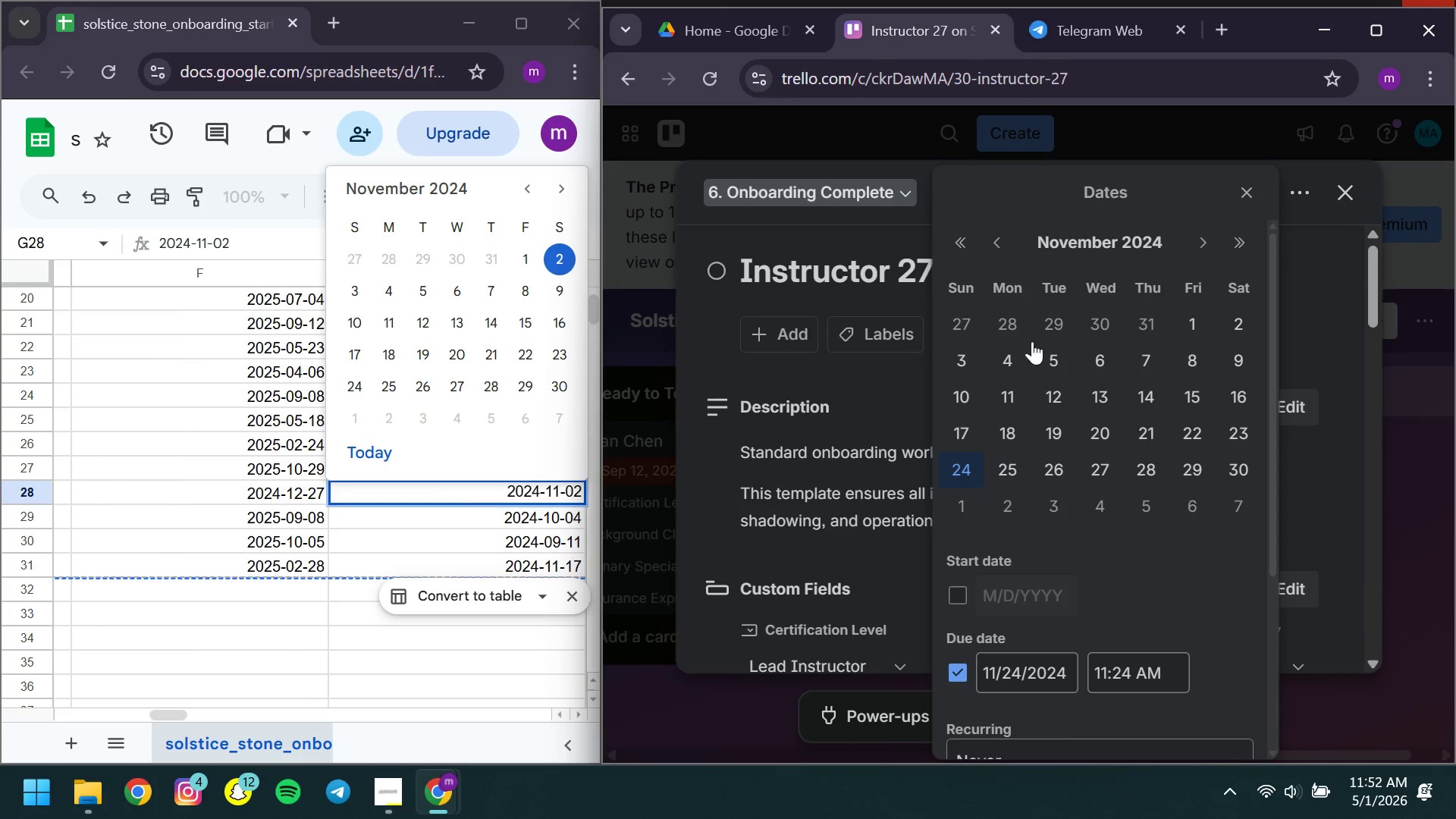 
left_click([1240, 325])
 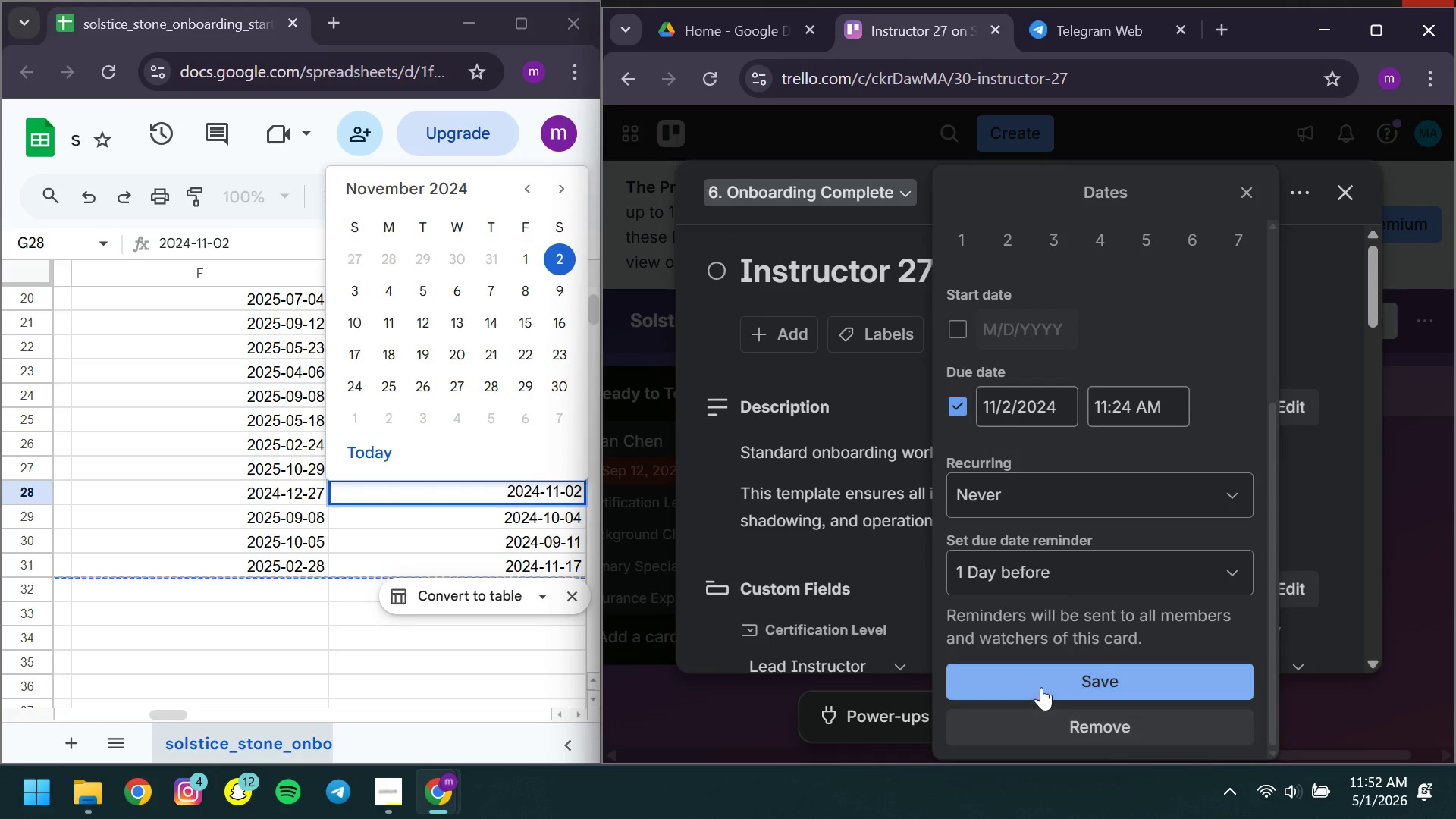 
left_click([1034, 679])
 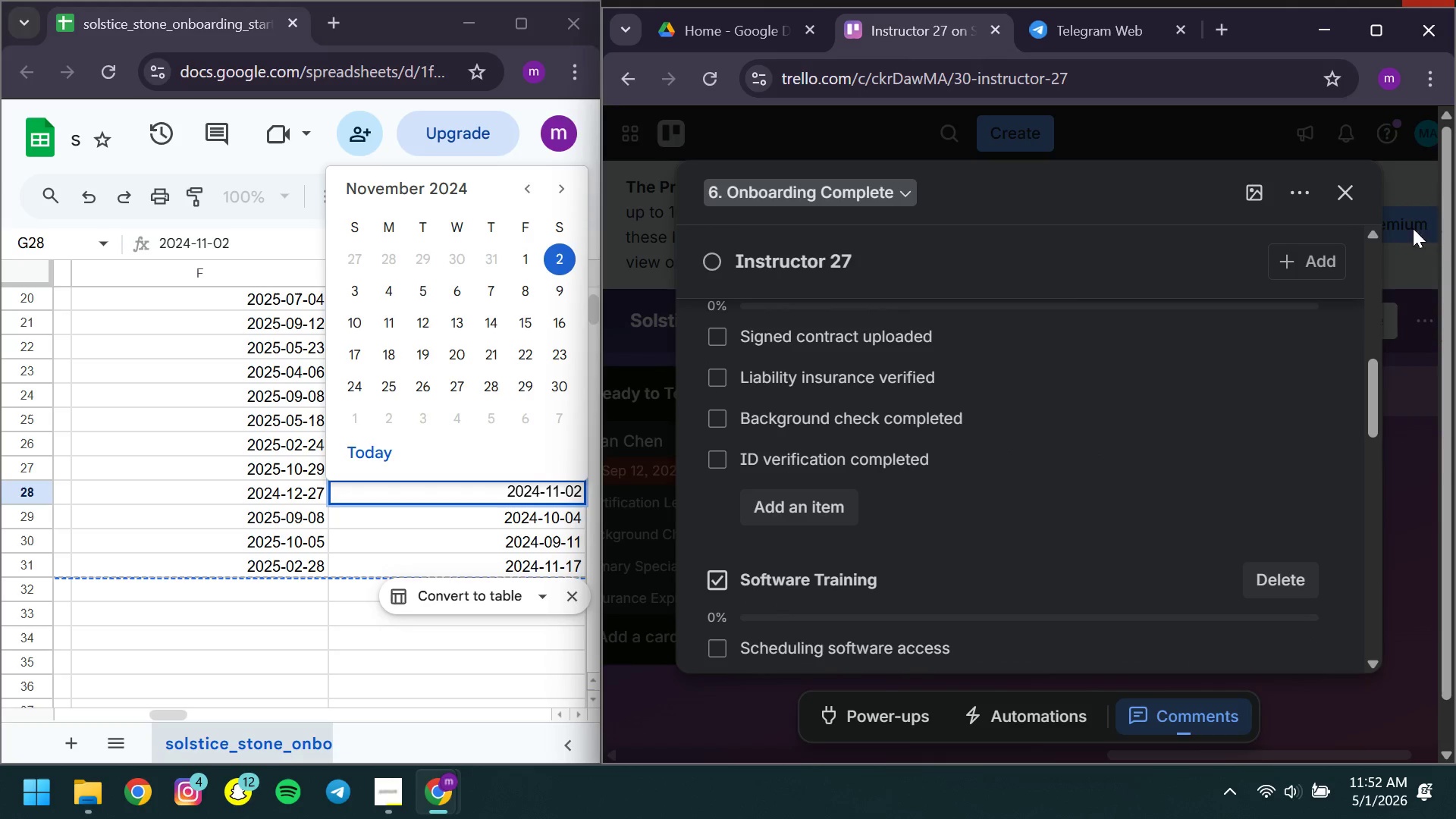 
left_click([1357, 202])
 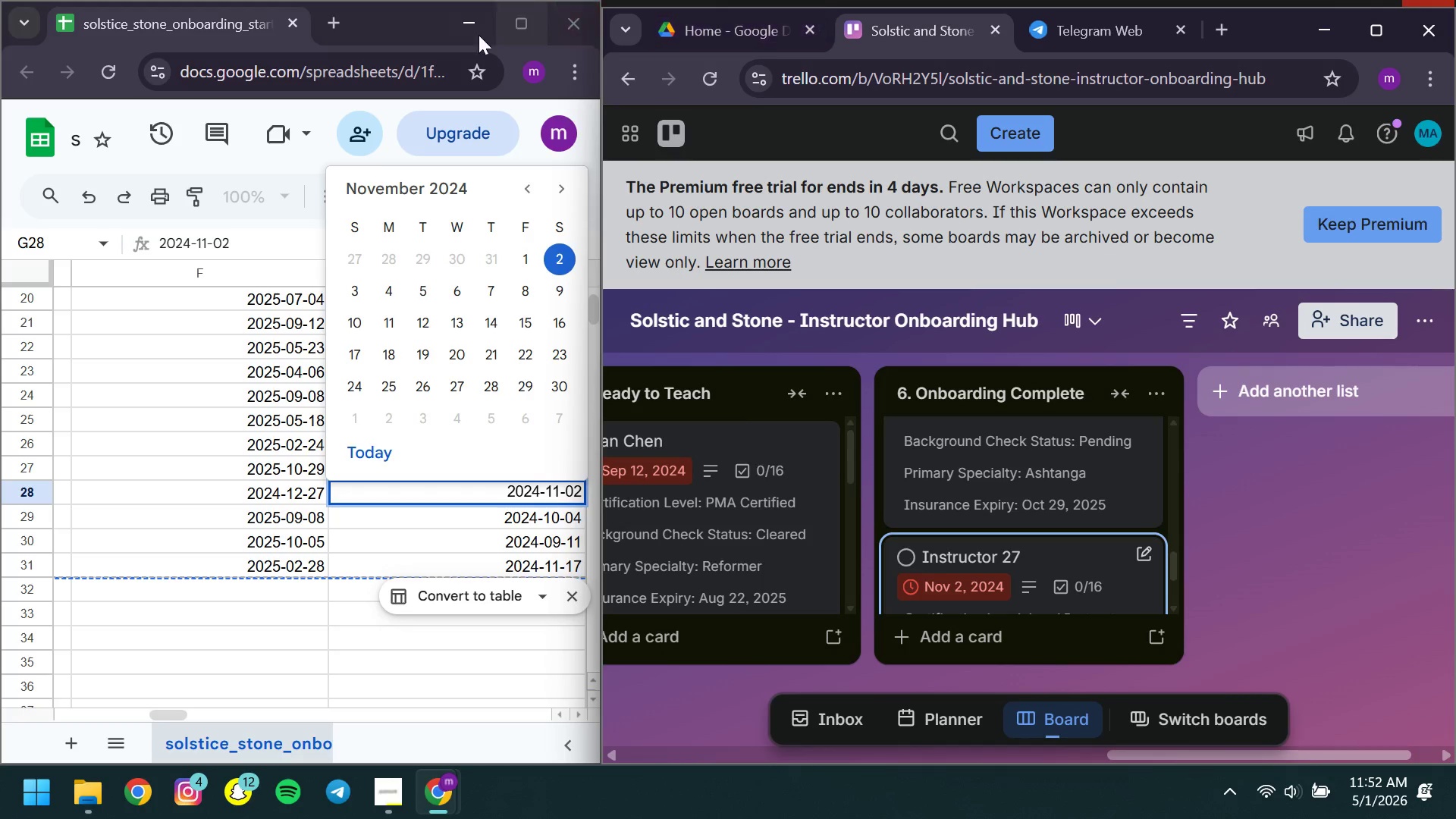 
left_click([463, 35])
 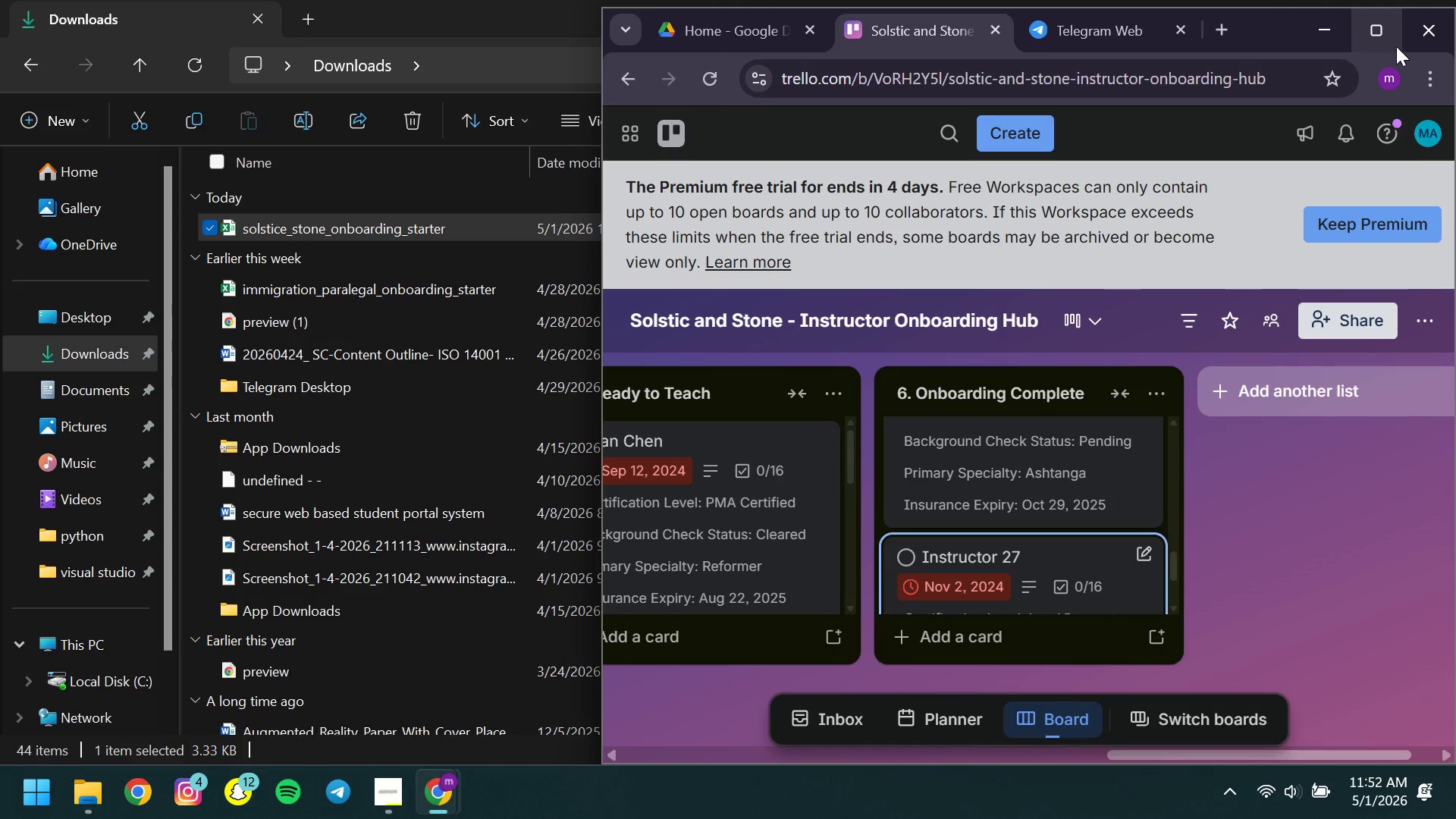 
left_click([1396, 46])
 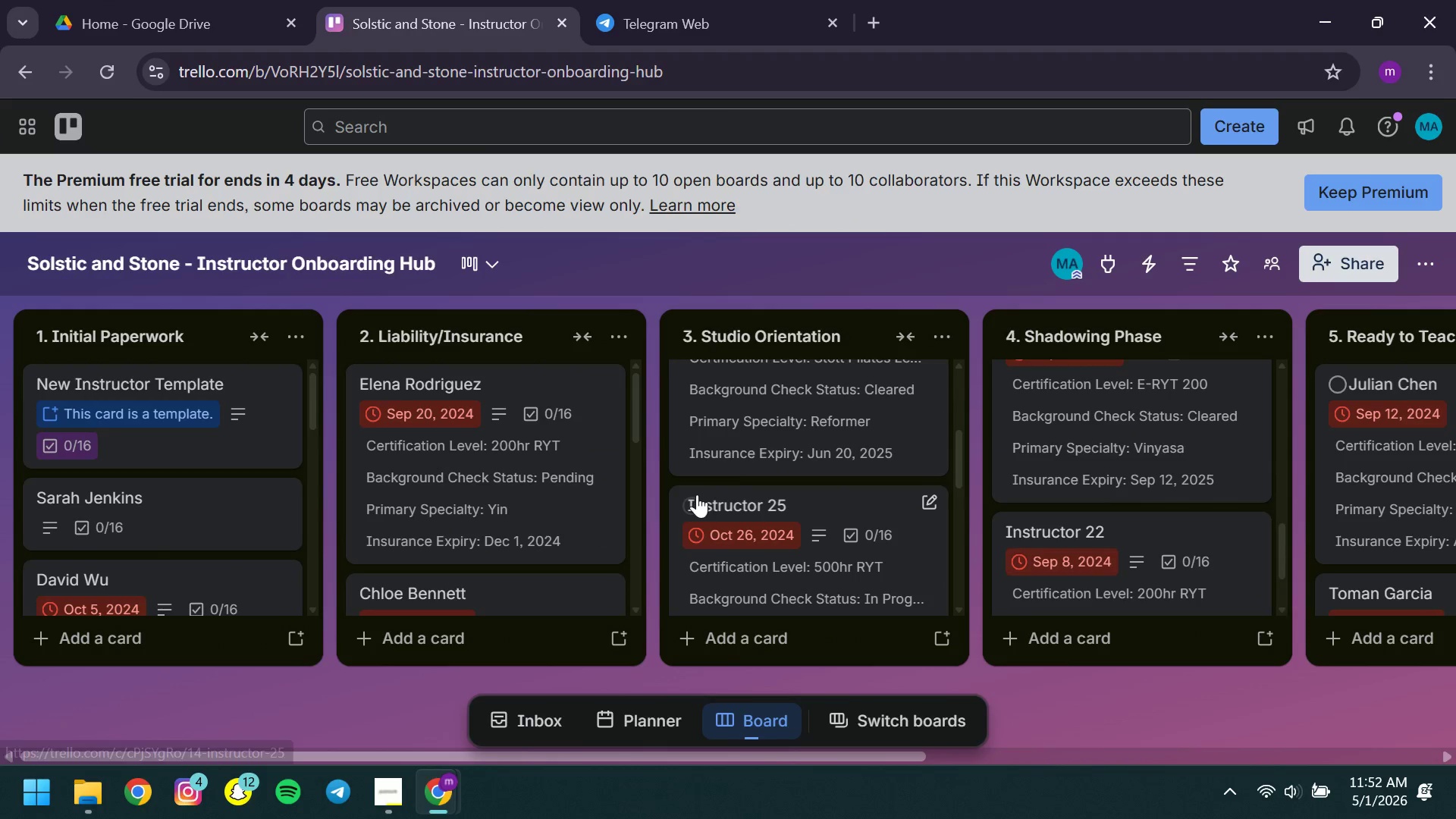 
left_click_drag(start_coordinate=[124, 376], to_coordinate=[128, 524])
 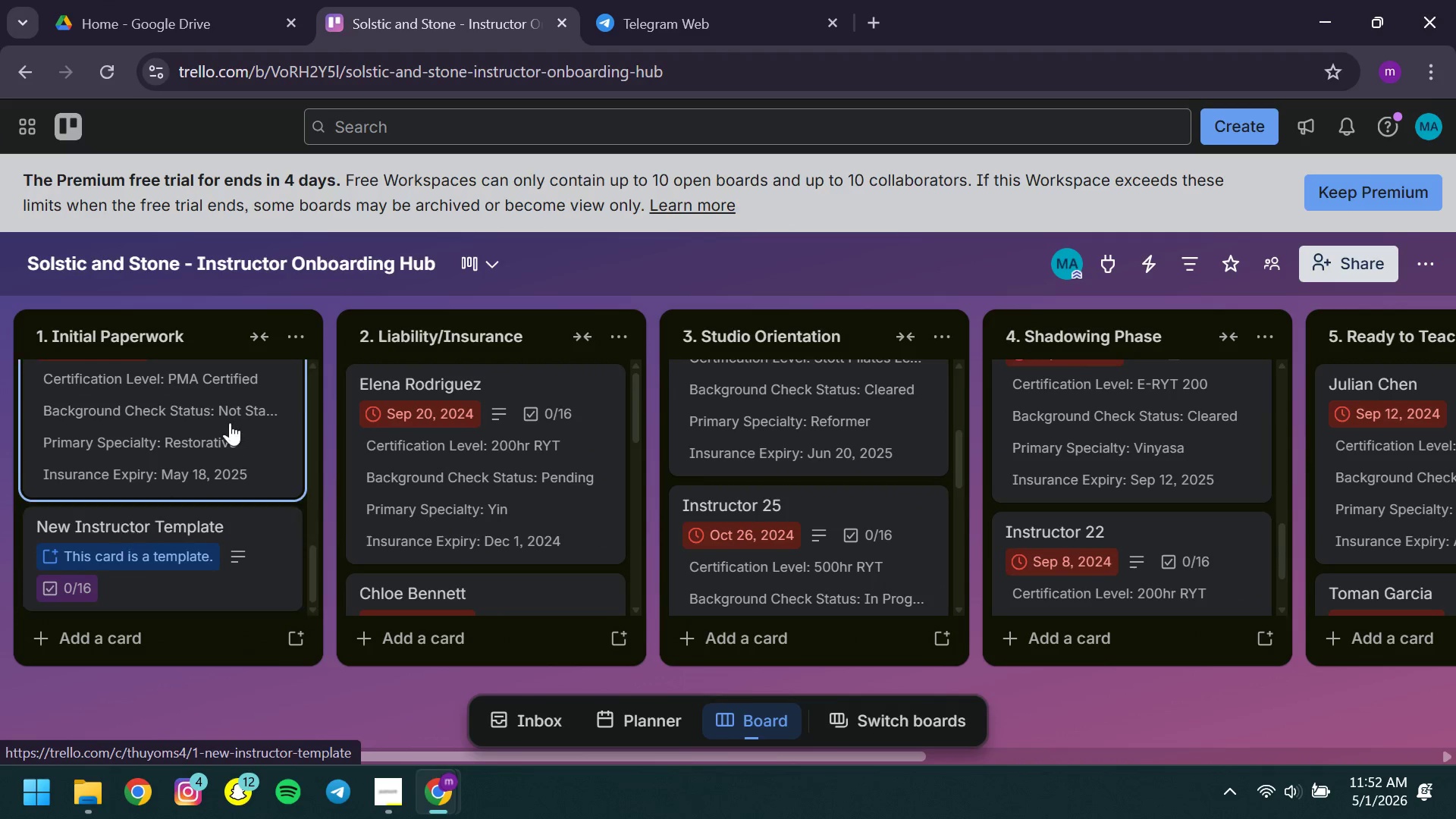 
mouse_move([262, 407])
 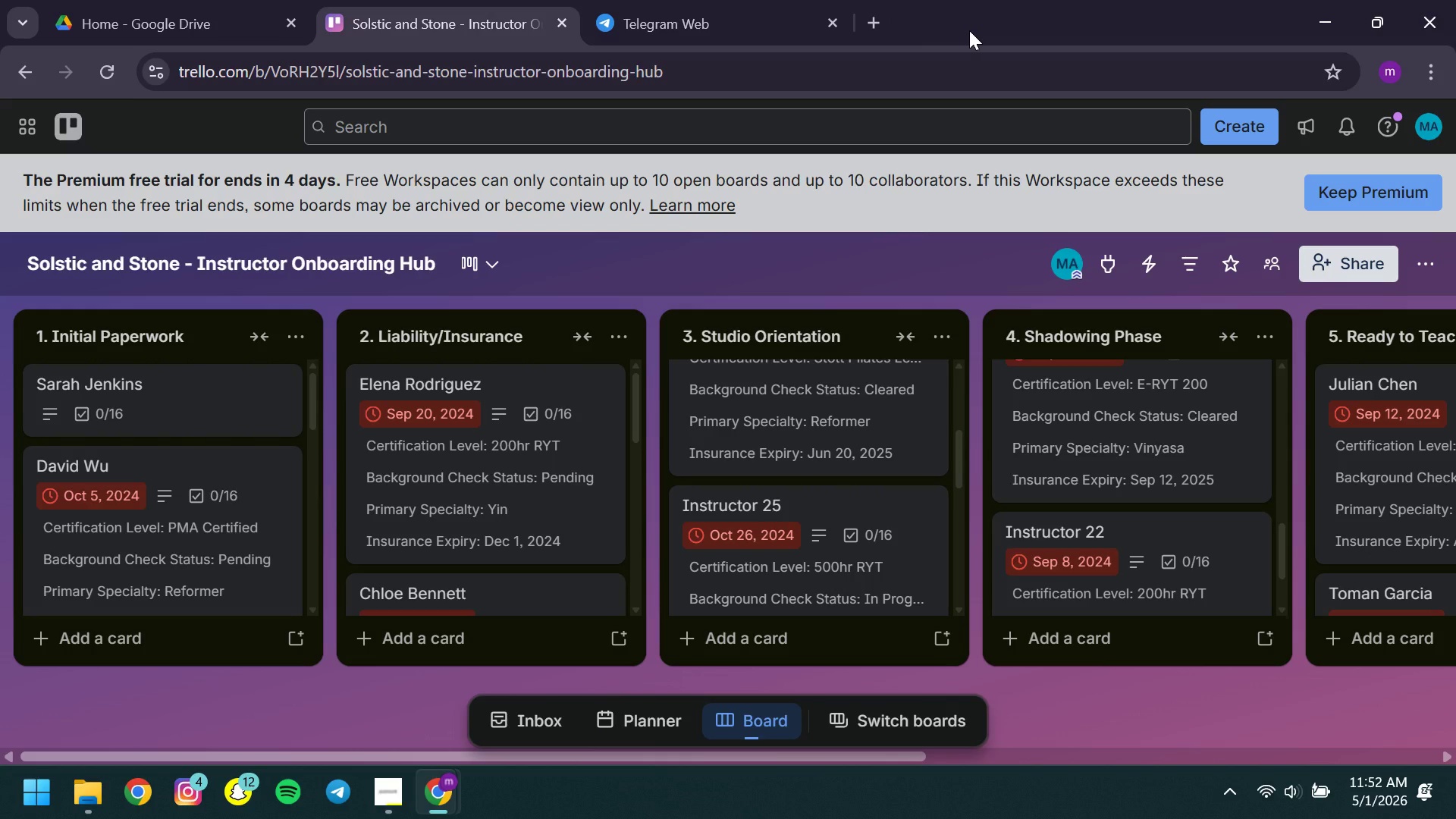 
left_click_drag(start_coordinate=[969, 30], to_coordinate=[1455, 260])
 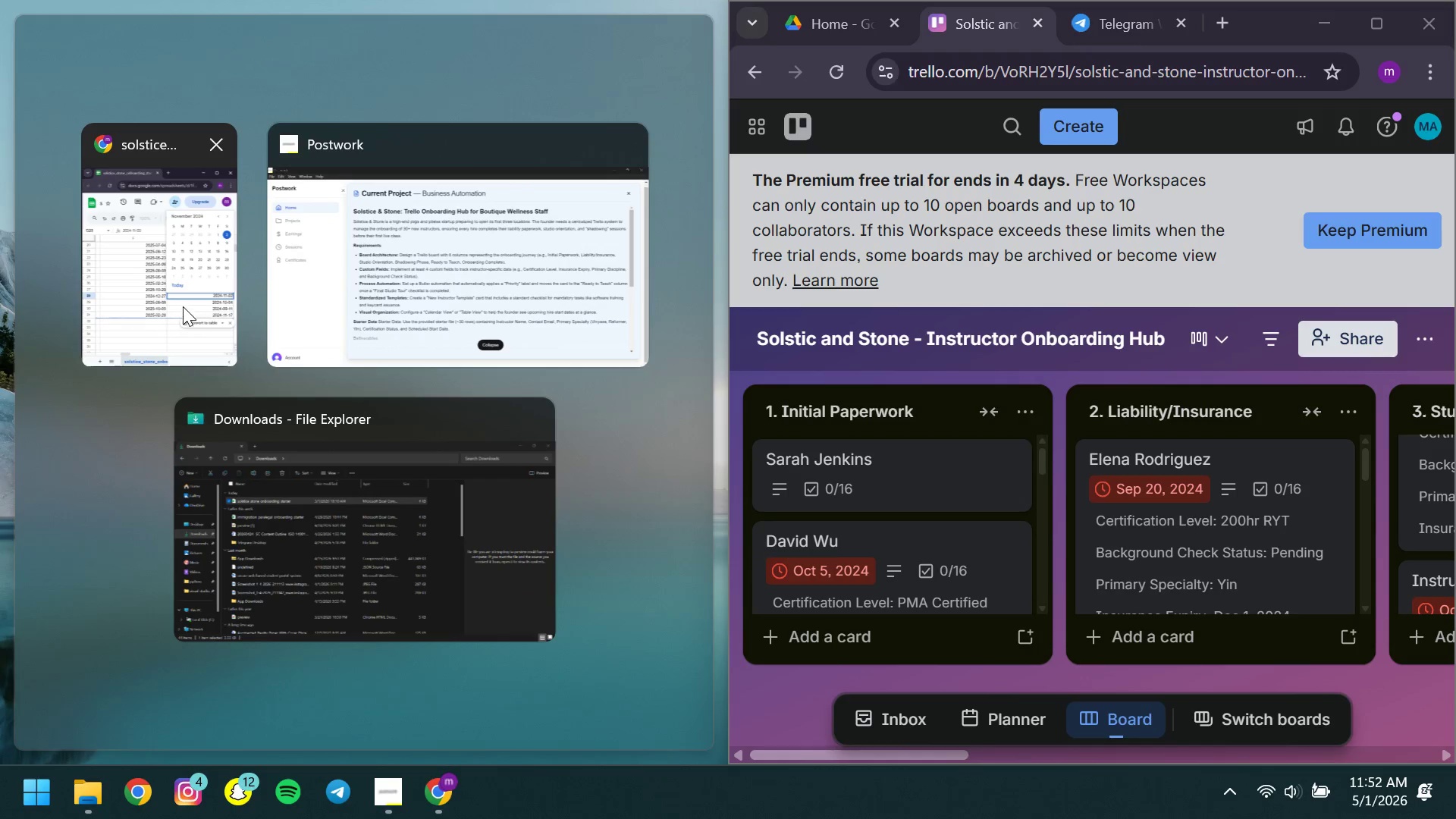 
left_click([184, 303])
 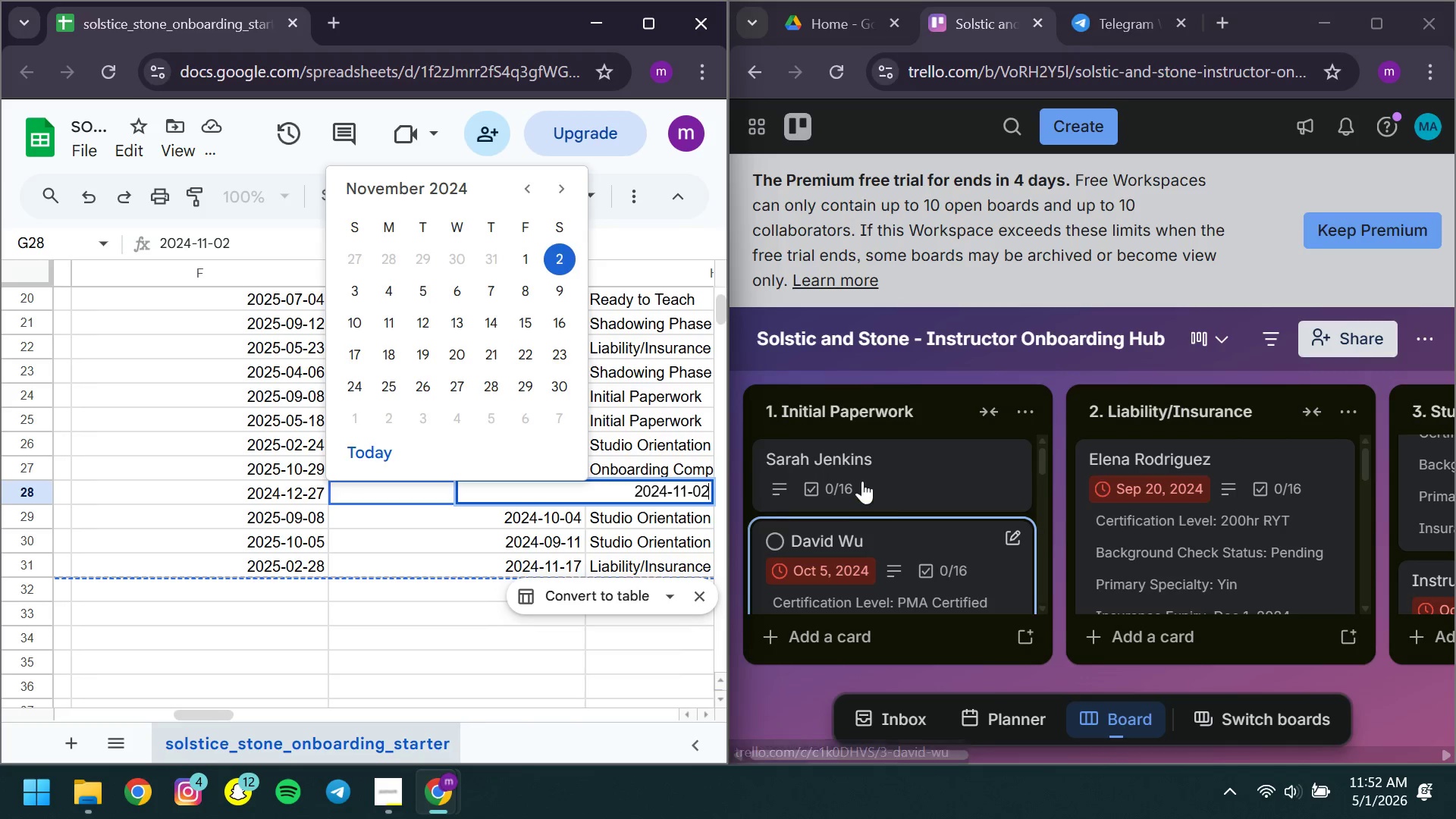 
left_click([854, 477])
 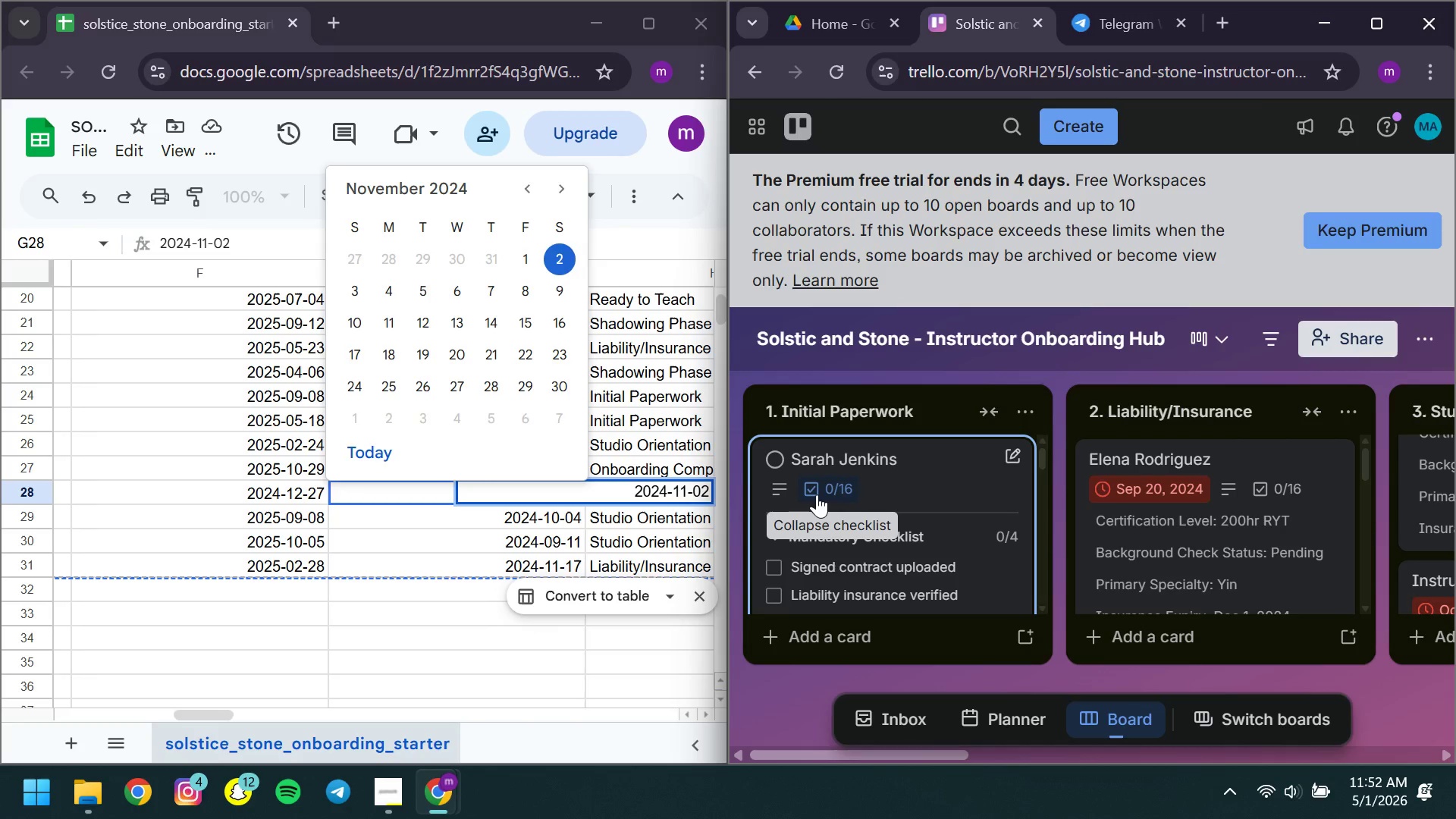 
left_click([817, 494])
 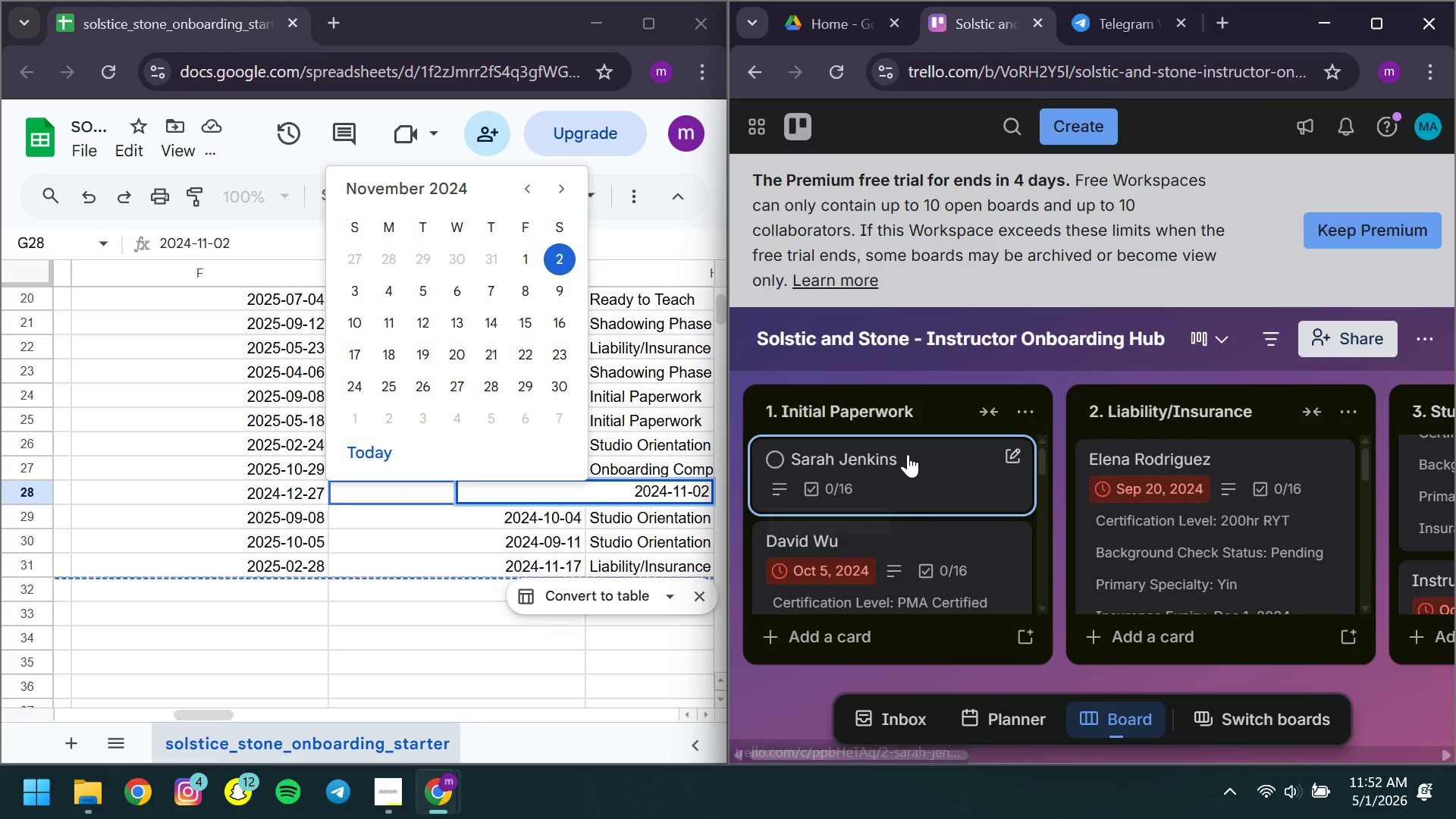 
left_click([908, 454])
 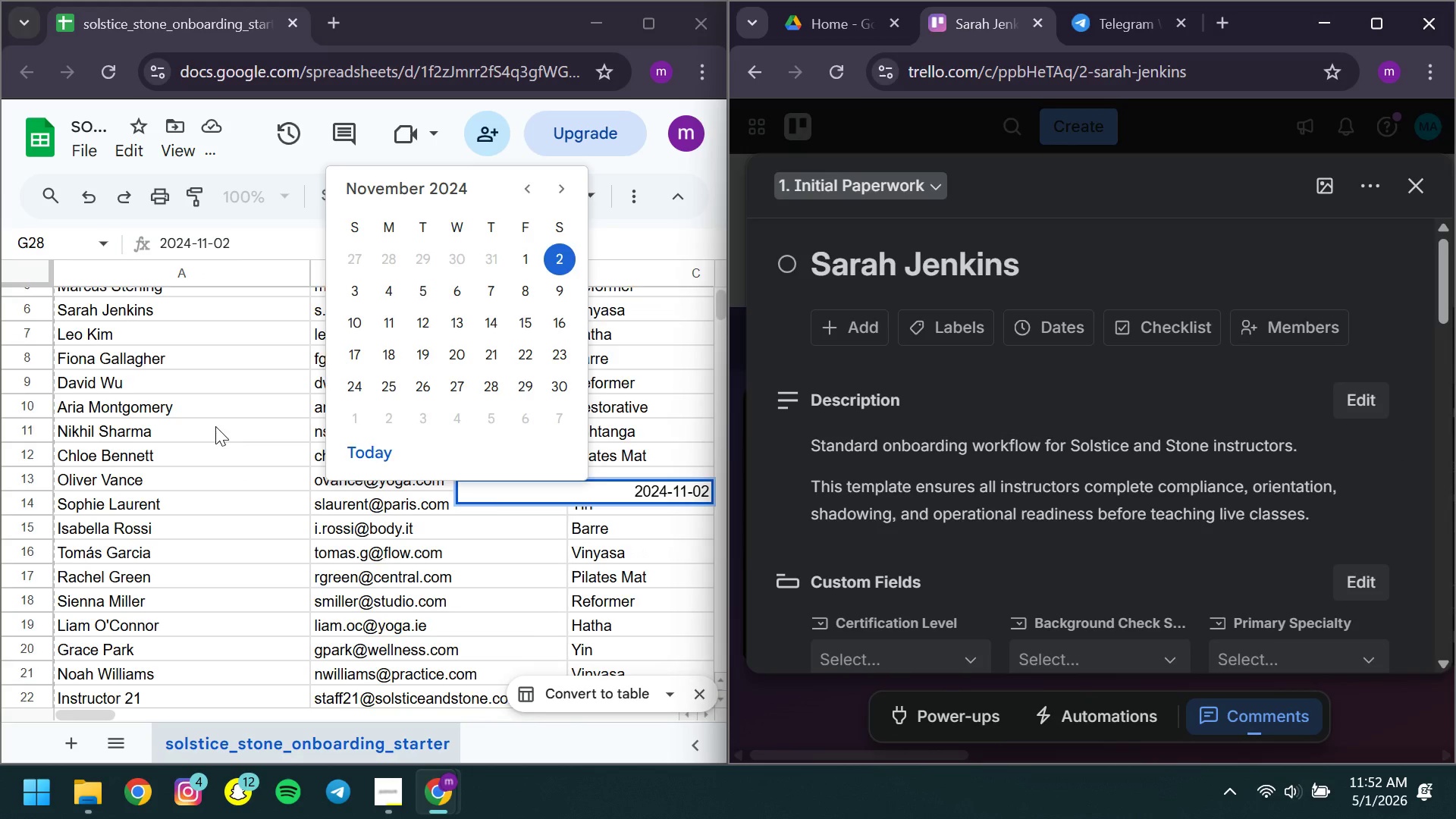 
left_click([159, 398])
 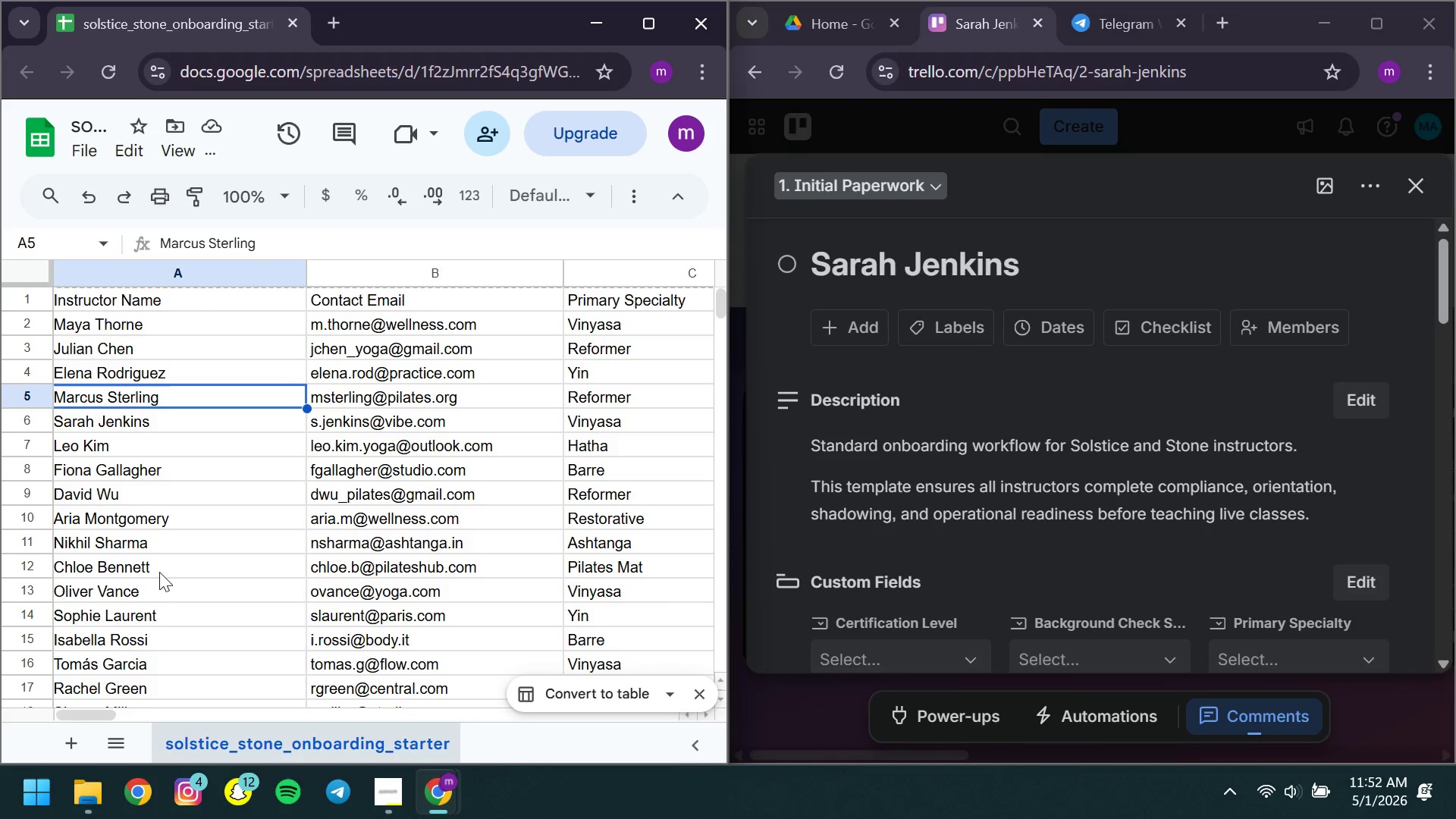 
wait(7.5)
 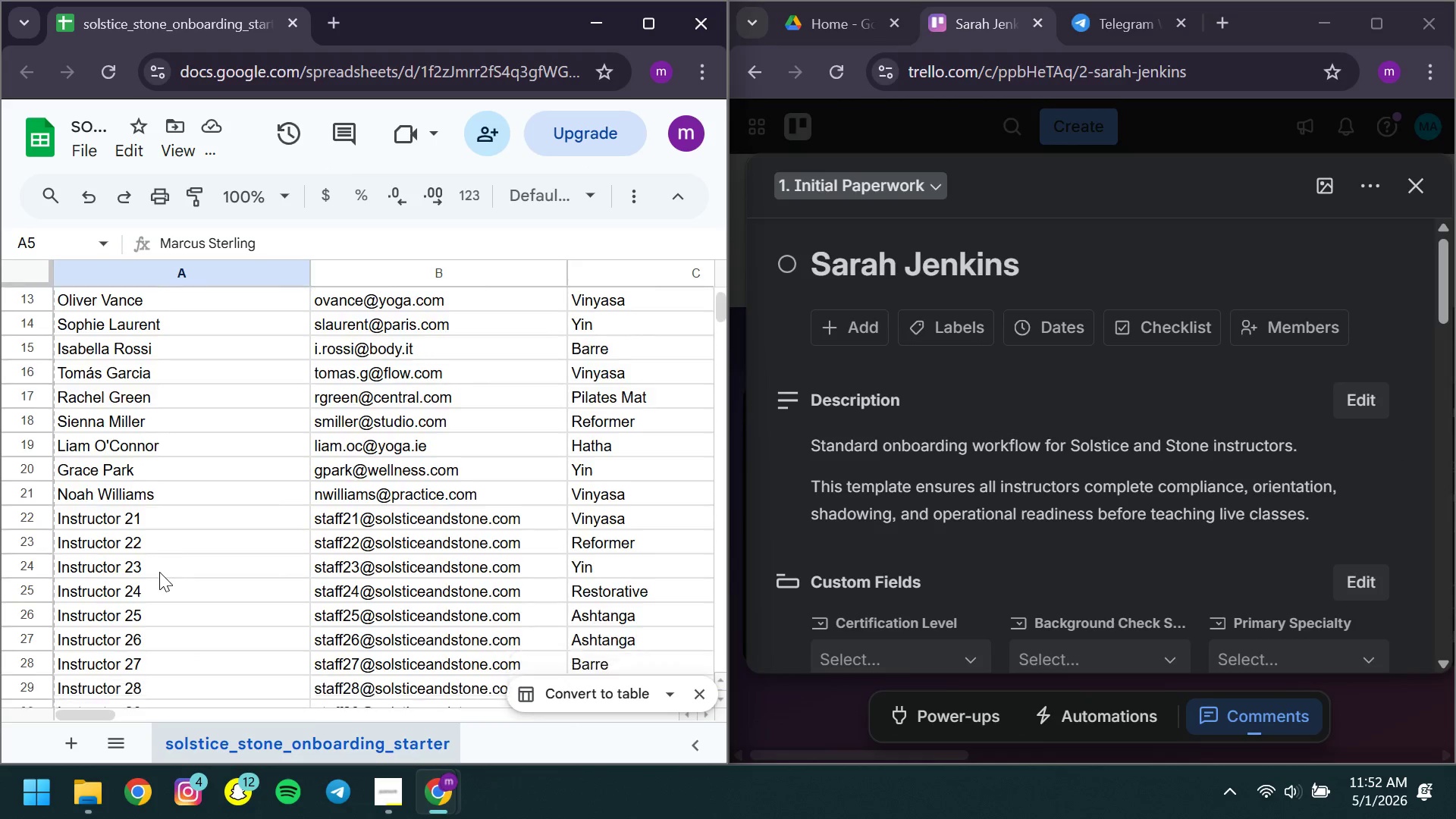 
left_click([24, 414])
 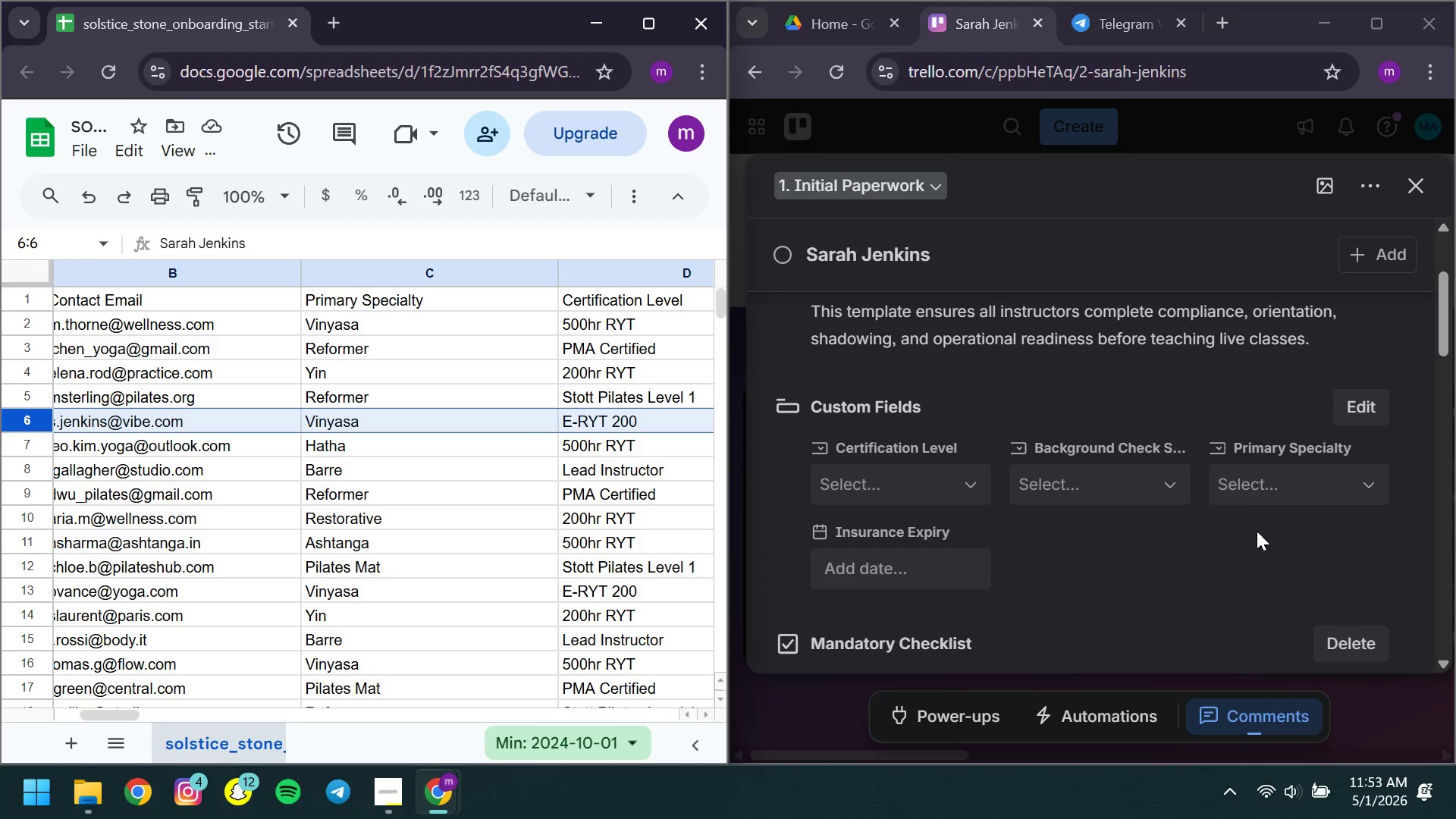 
left_click([1240, 490])
 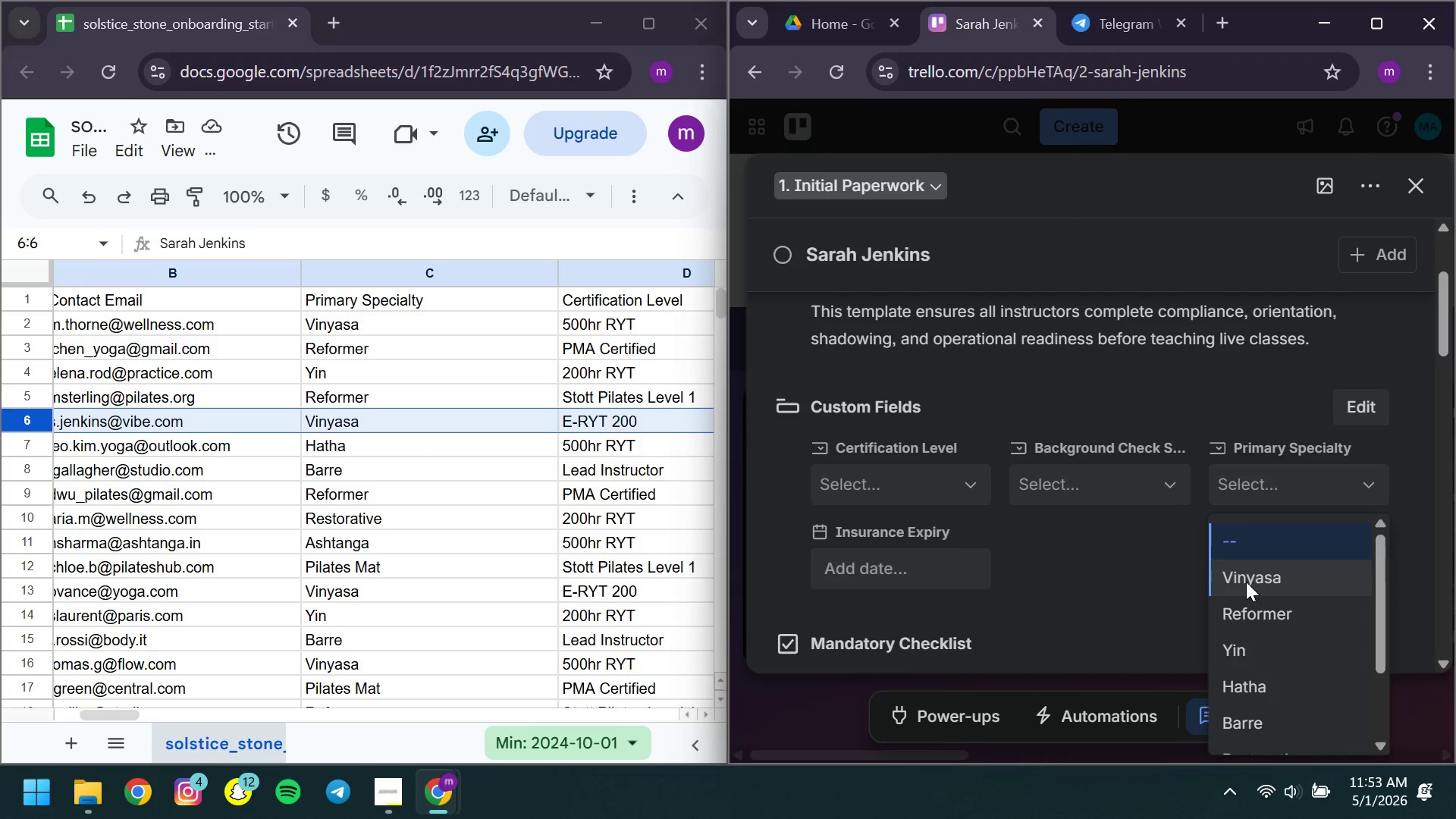 
left_click([1246, 582])
 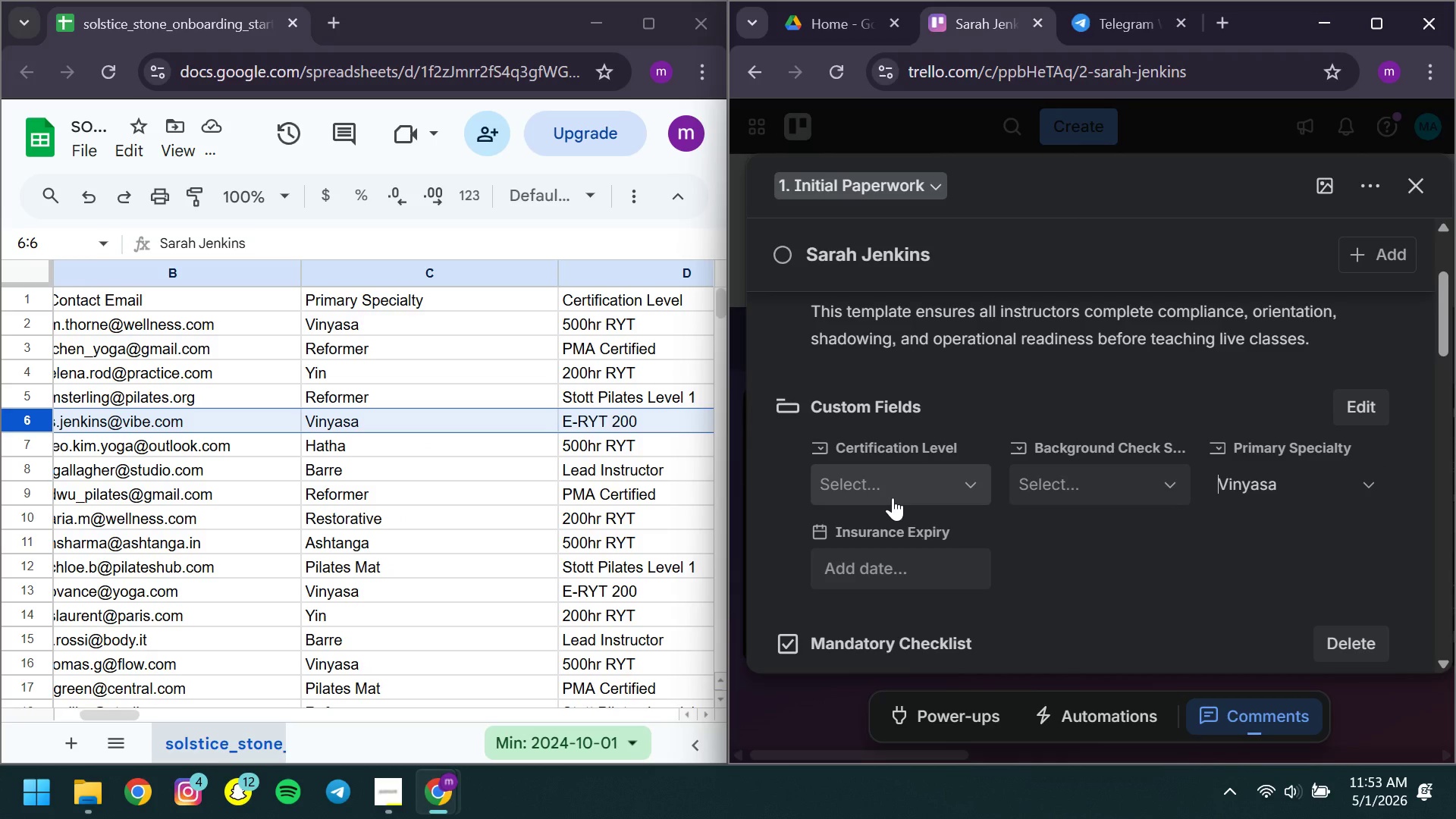 
left_click([893, 497])
 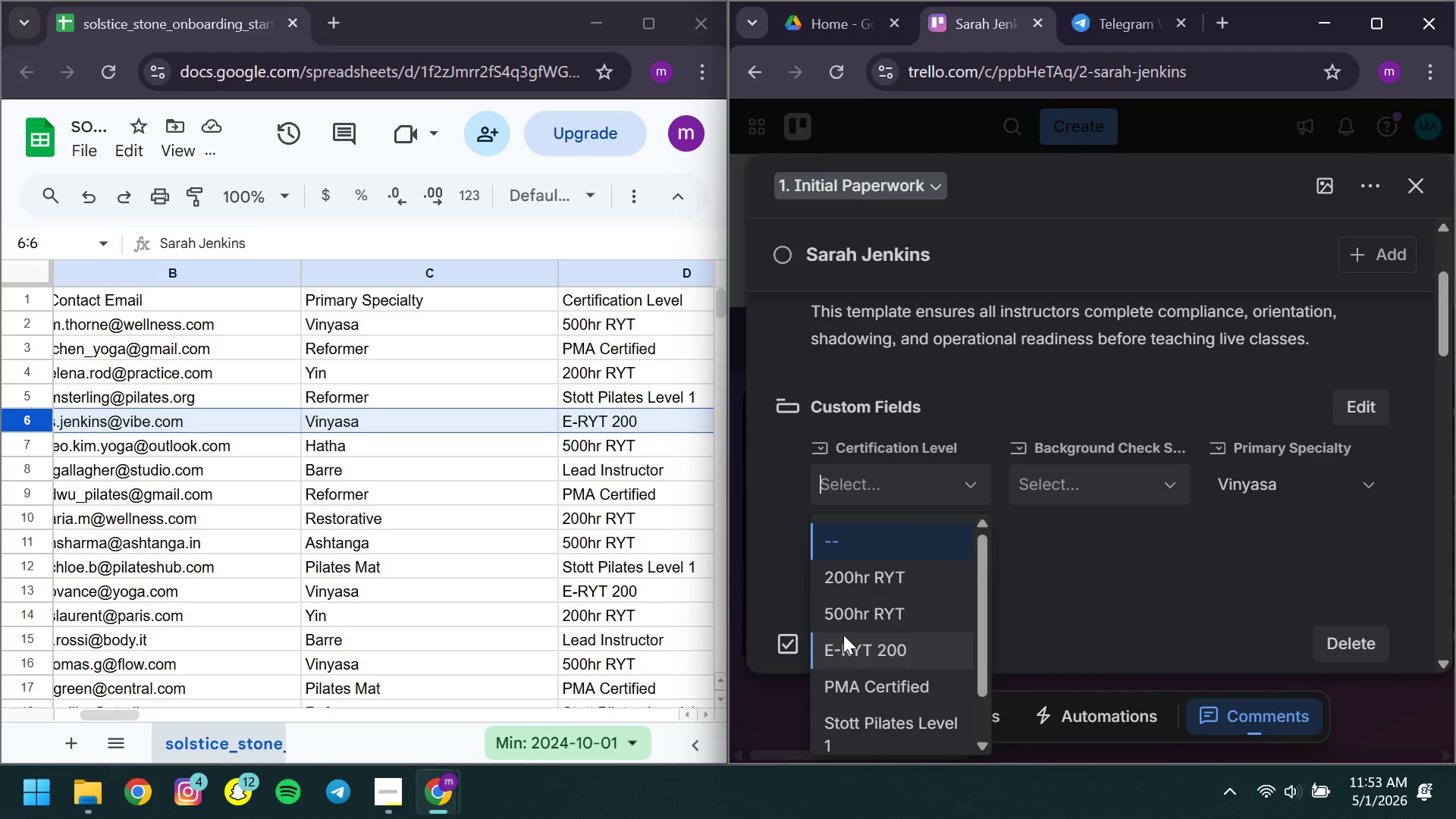 
left_click([843, 635])
 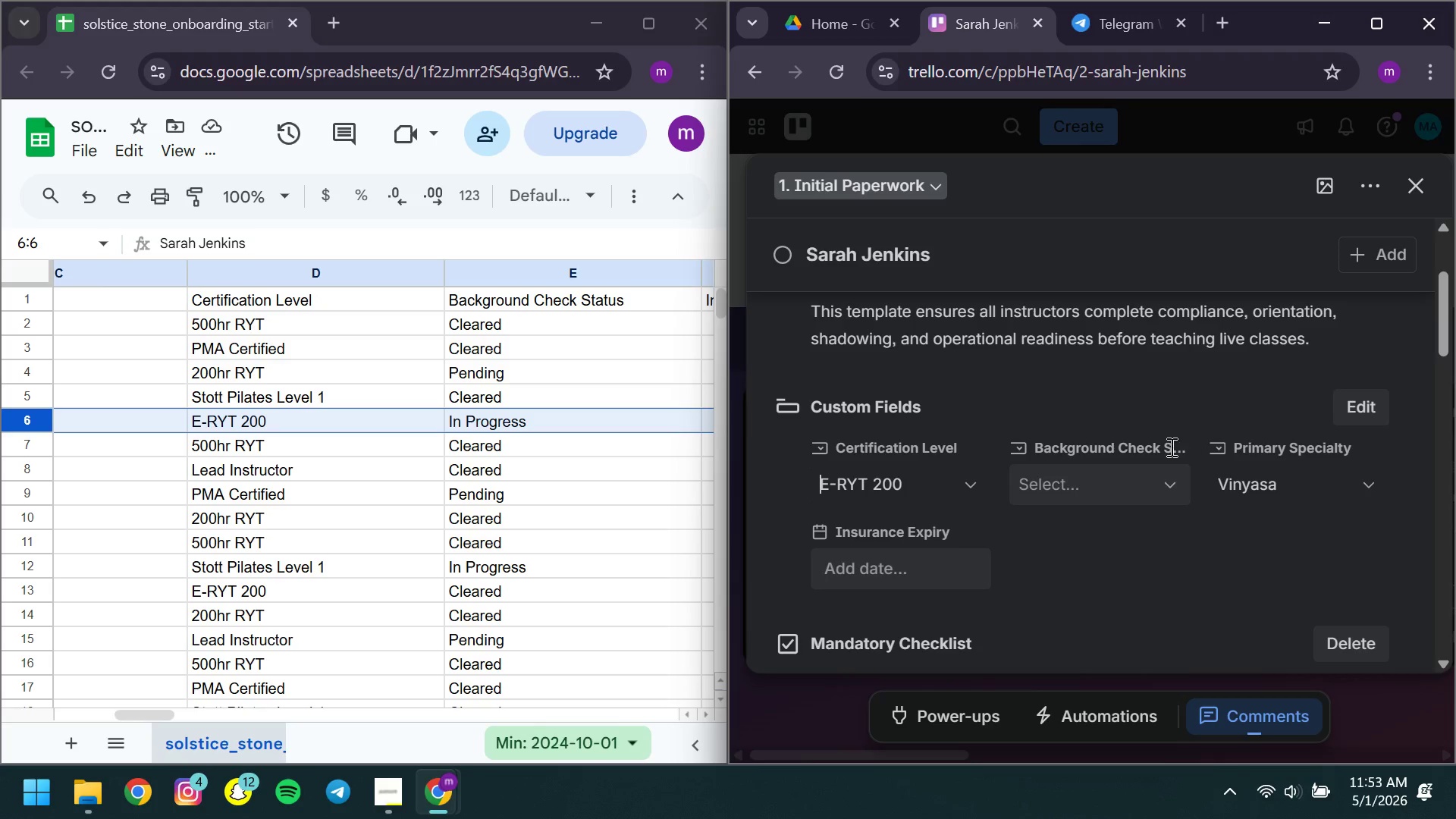 
left_click([1091, 494])
 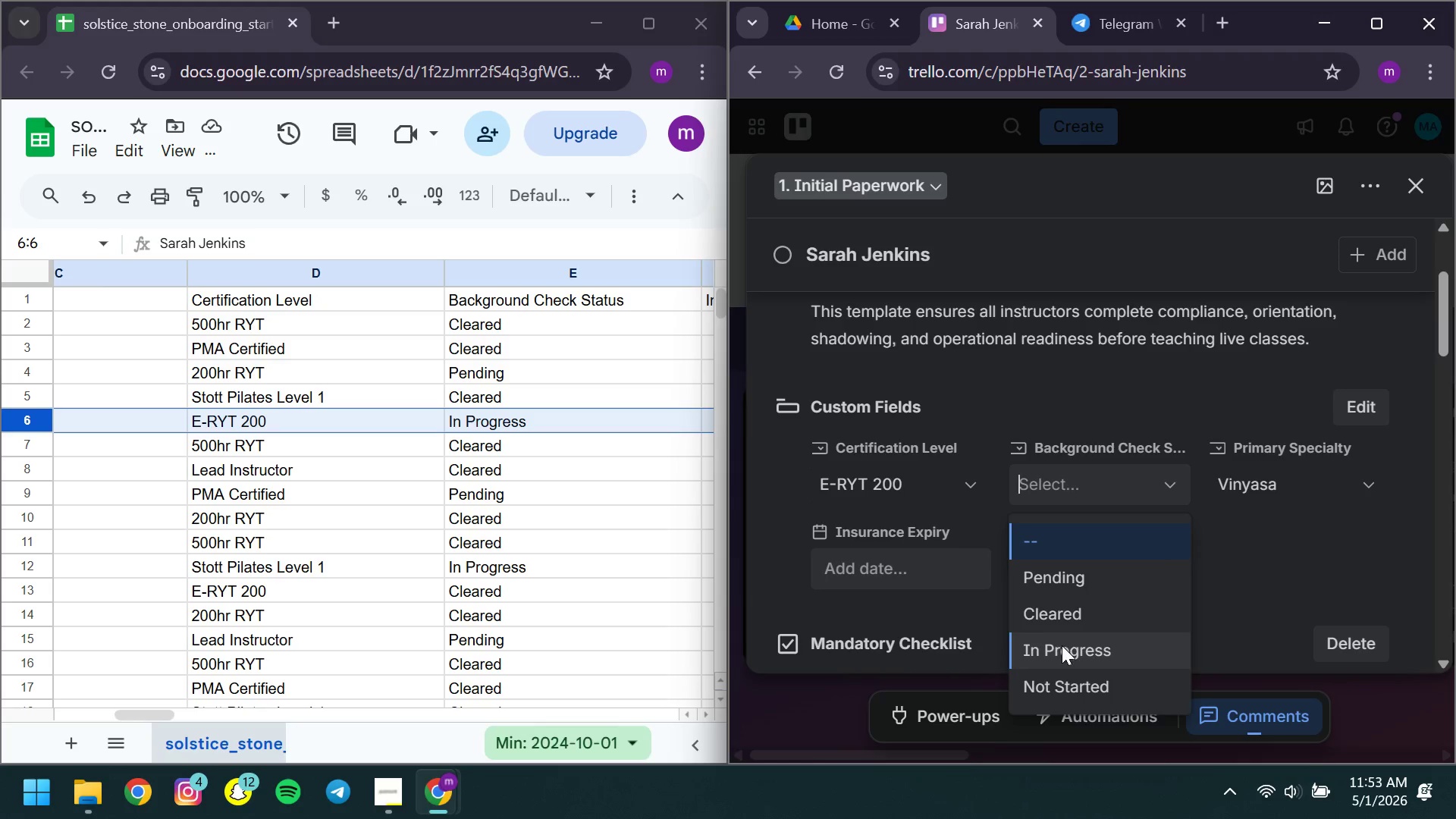 
left_click([1062, 645])
 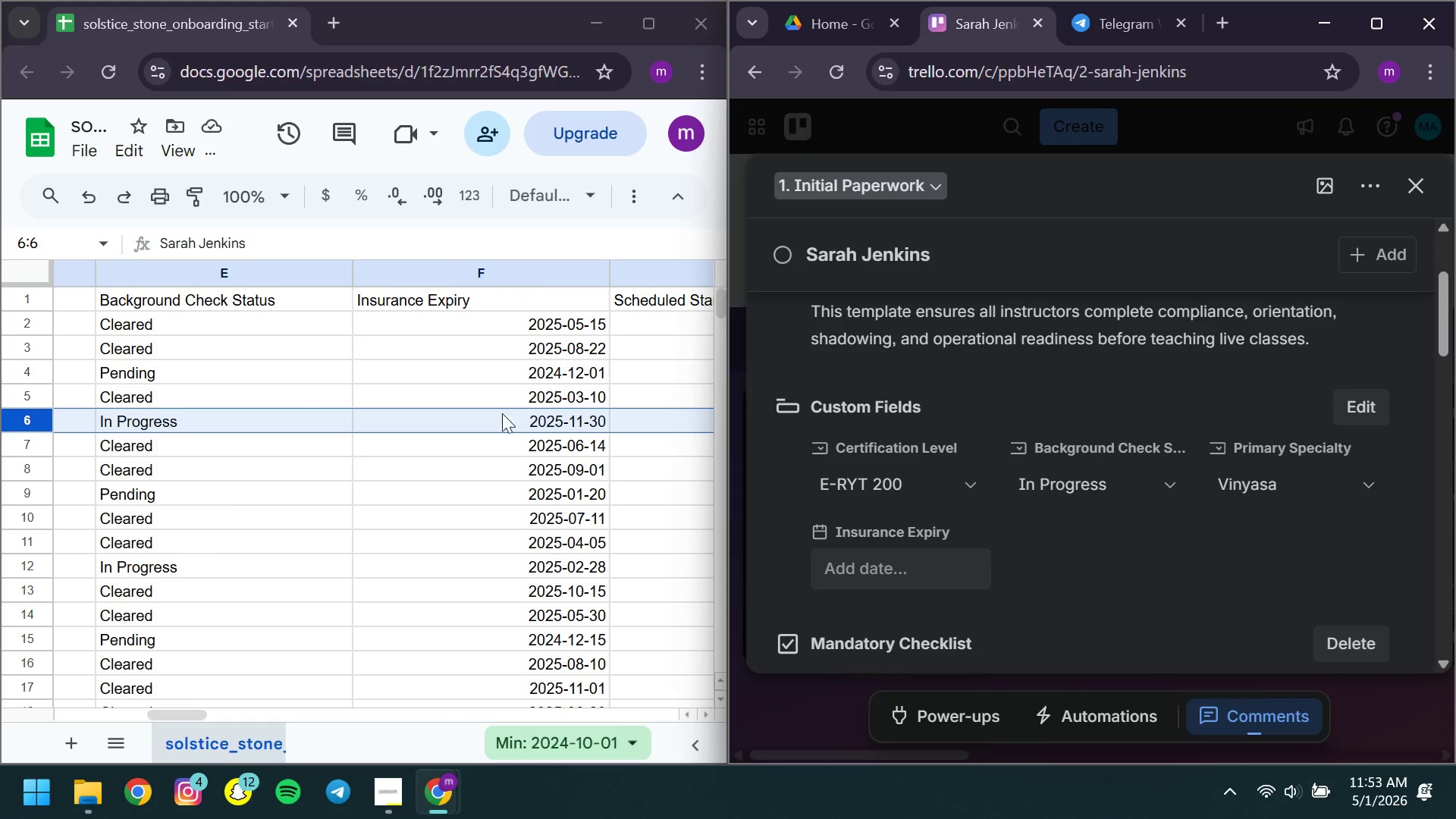 
double_click([499, 421])
 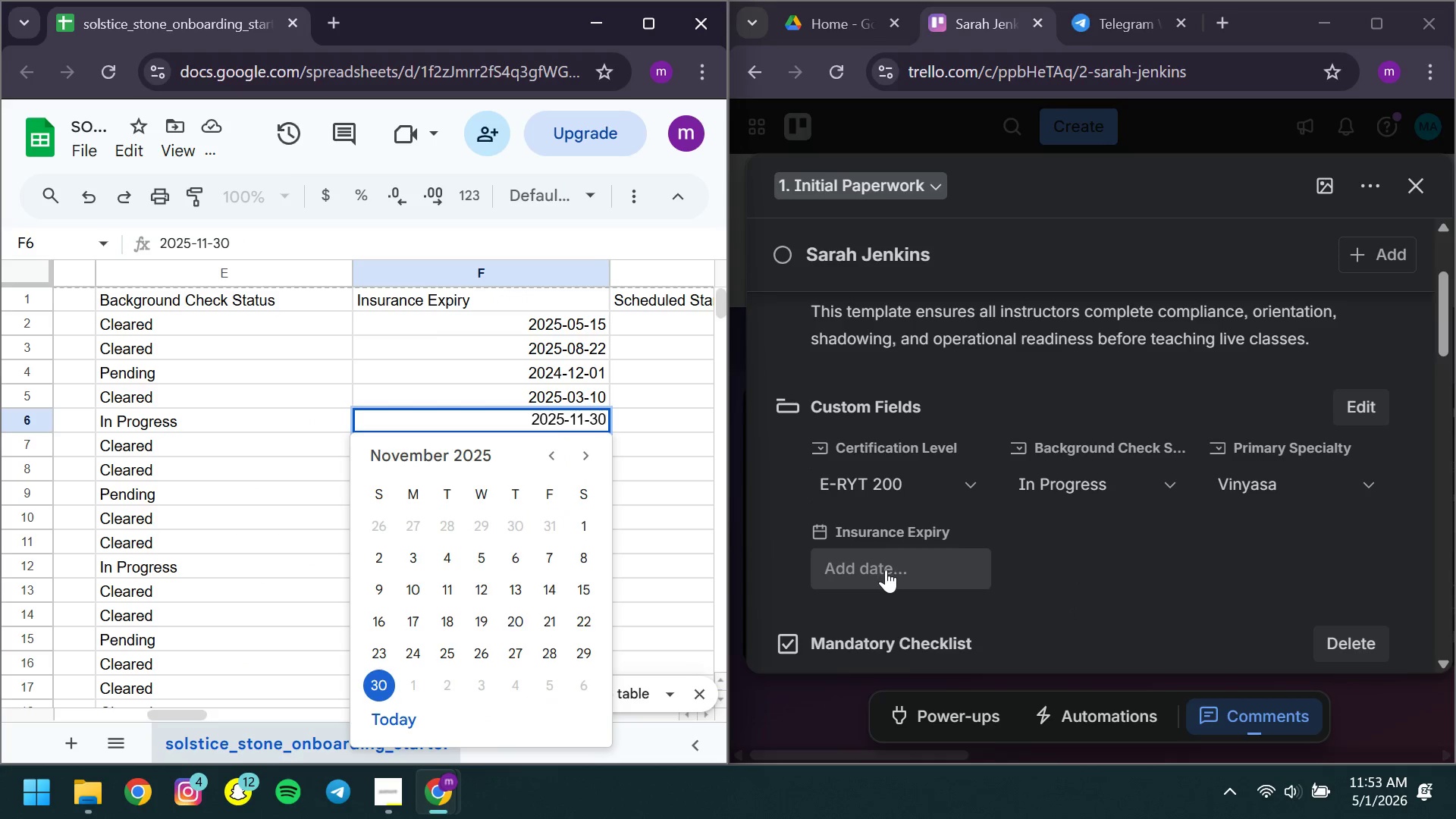 
left_click([886, 570])
 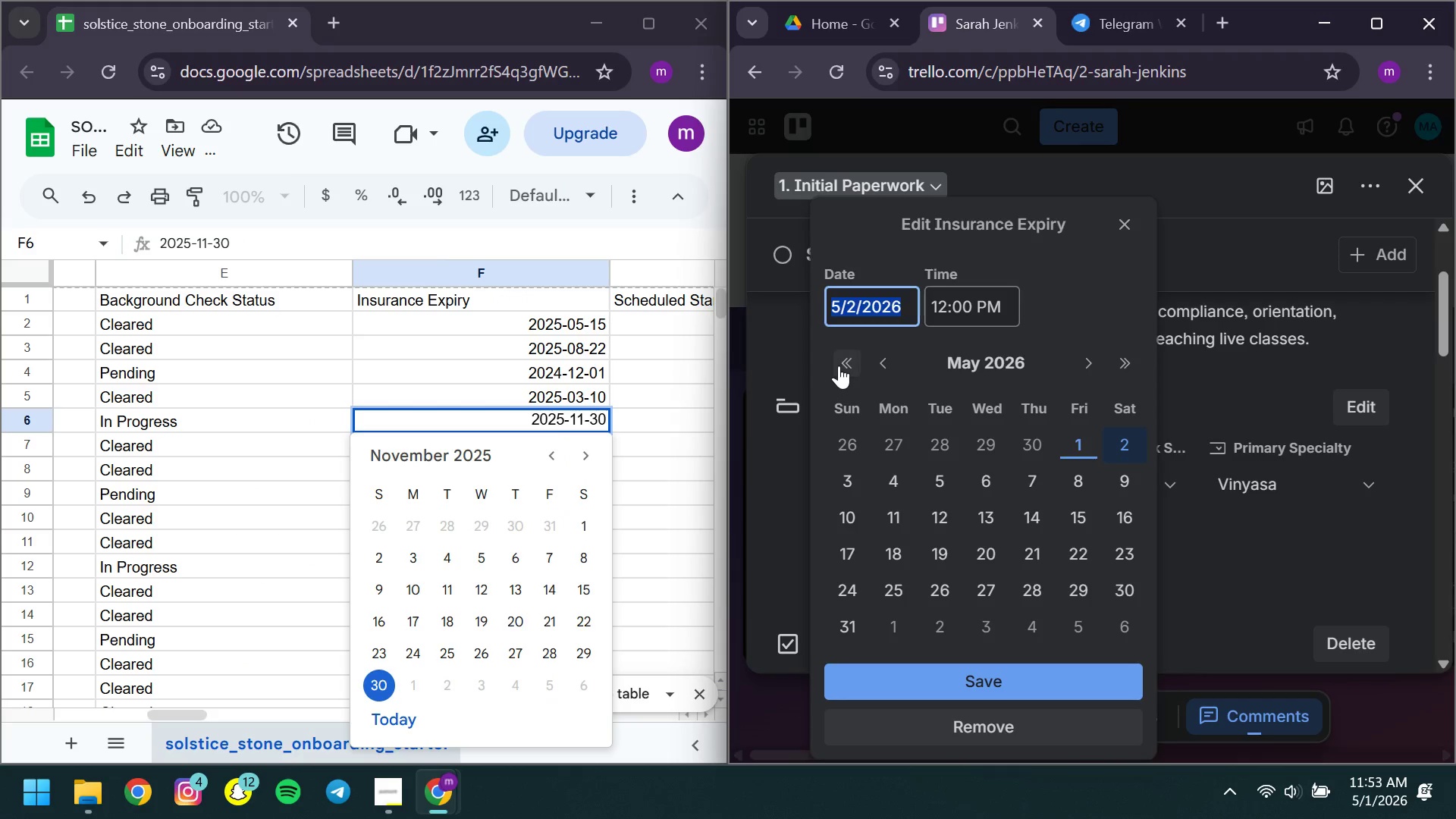 
left_click([839, 365])
 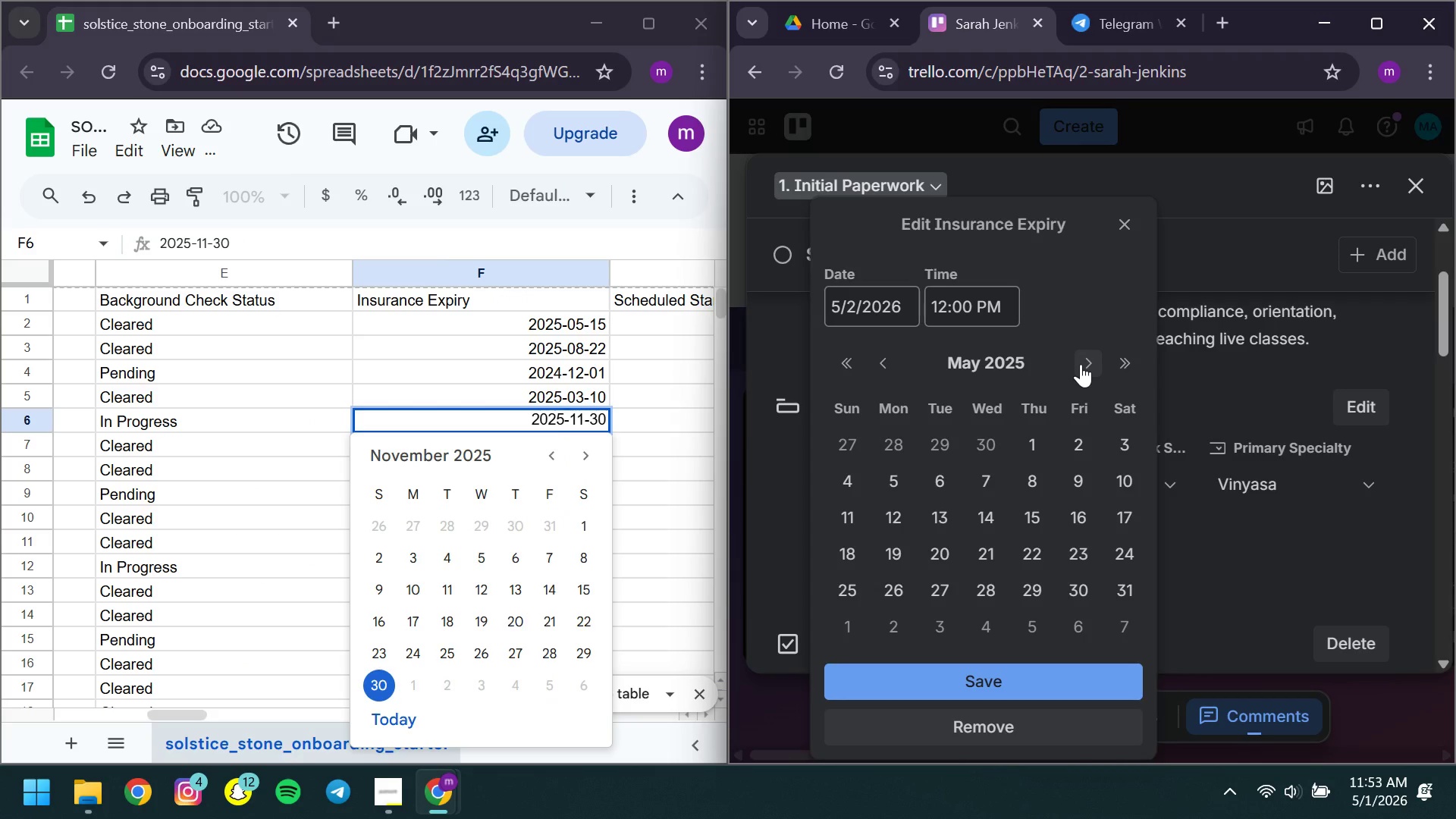 
double_click([1081, 364])
 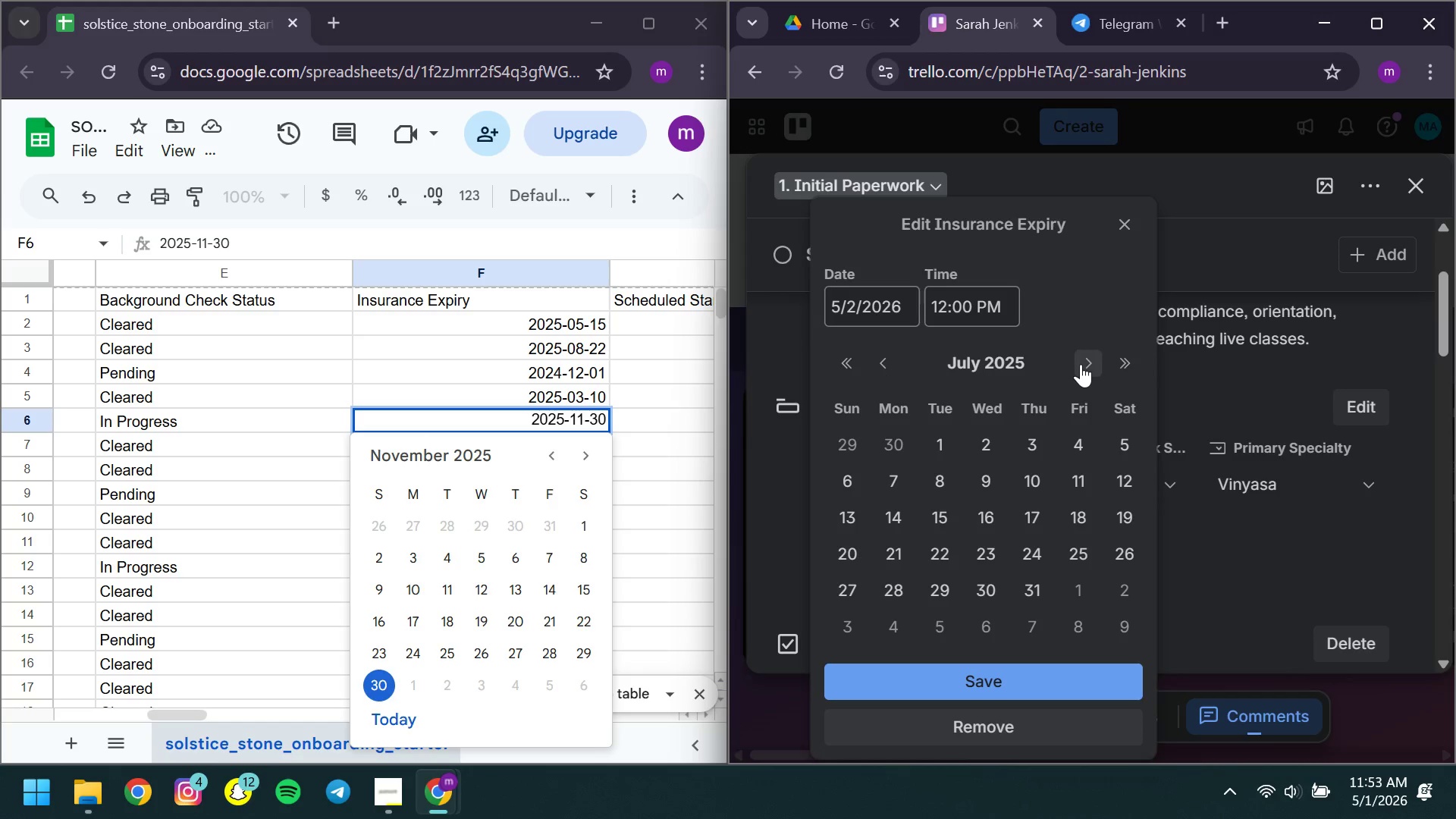 
left_click([1081, 364])
 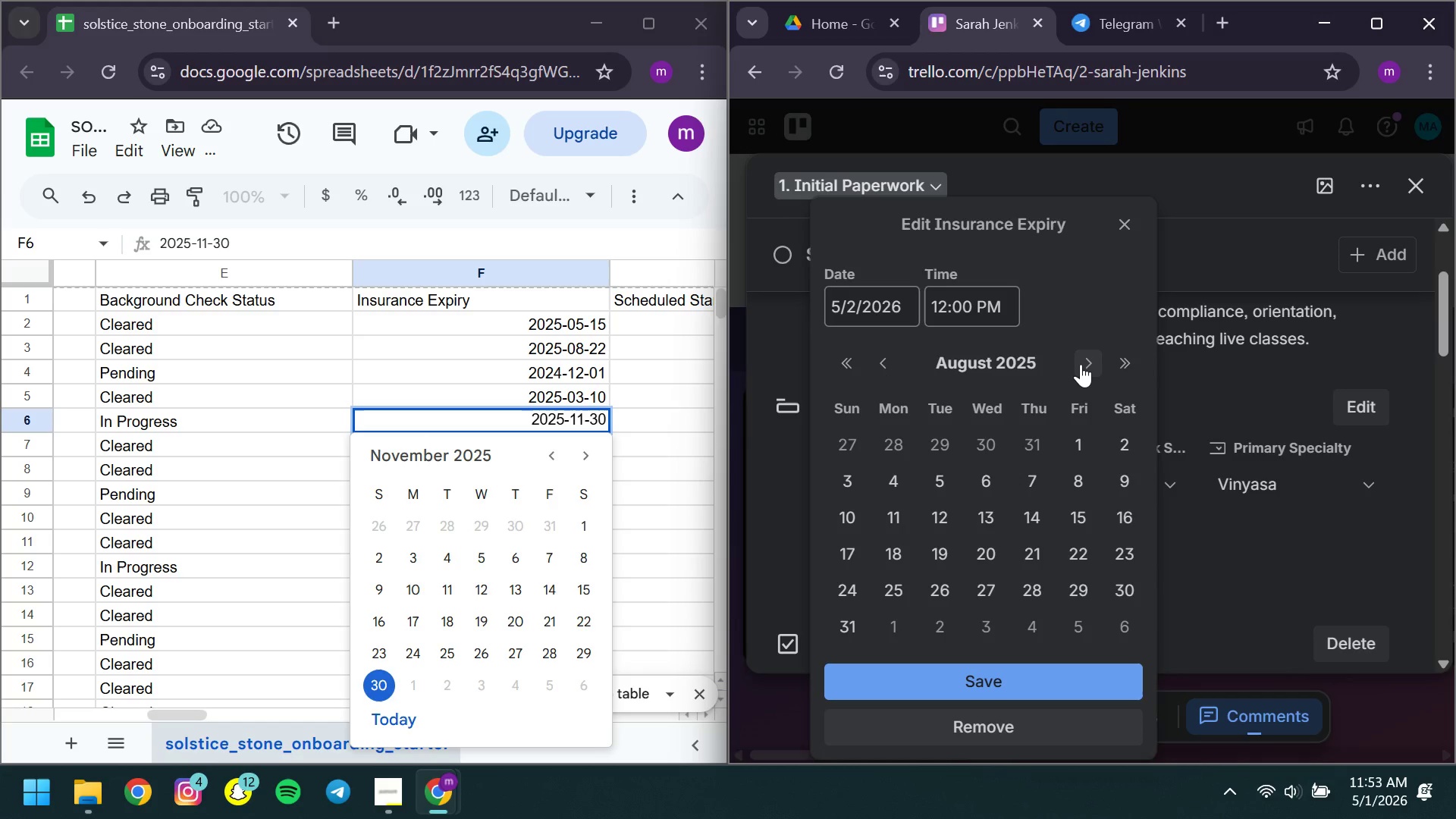 
left_click([1081, 364])
 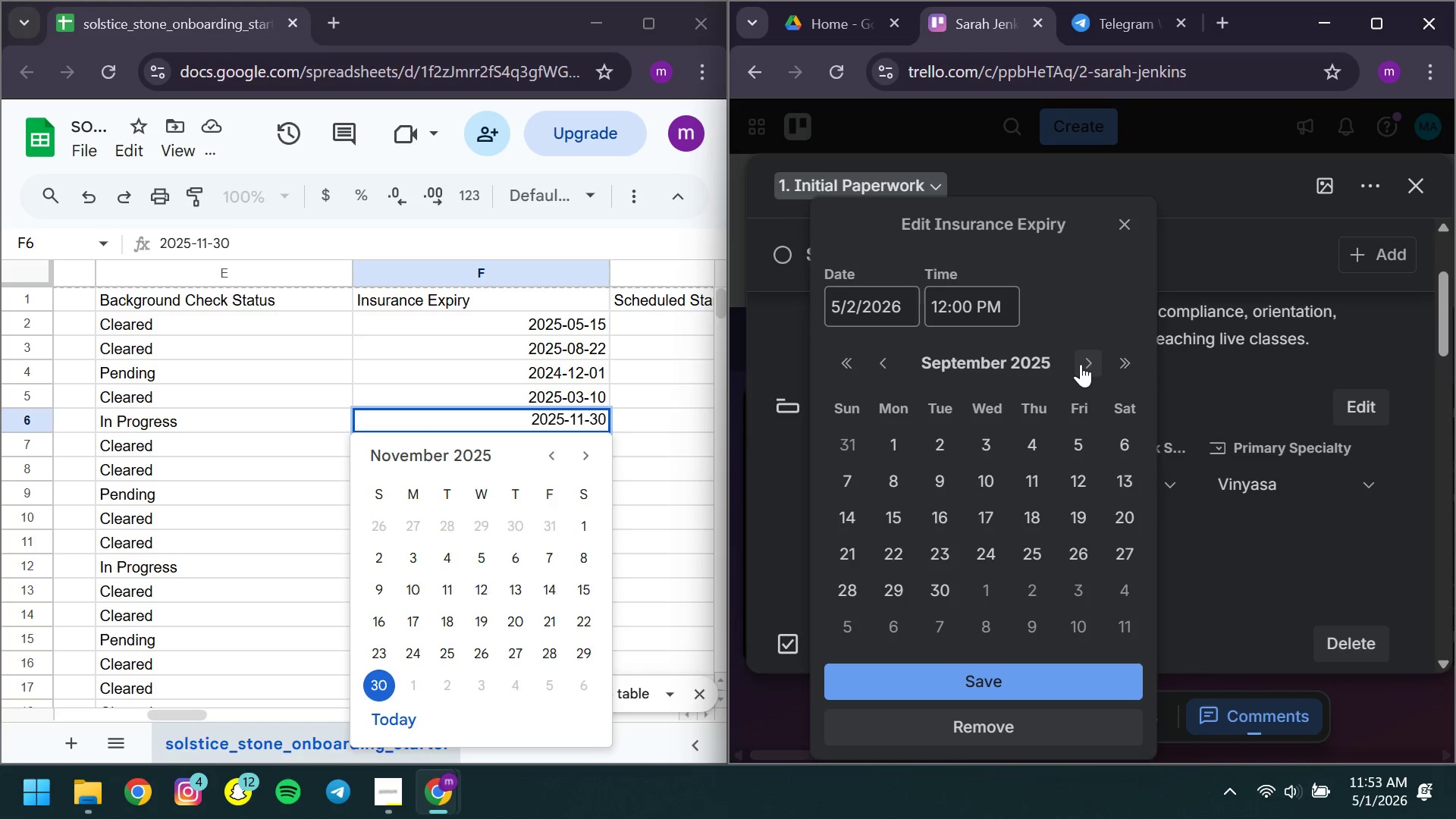 
left_click([1081, 364])
 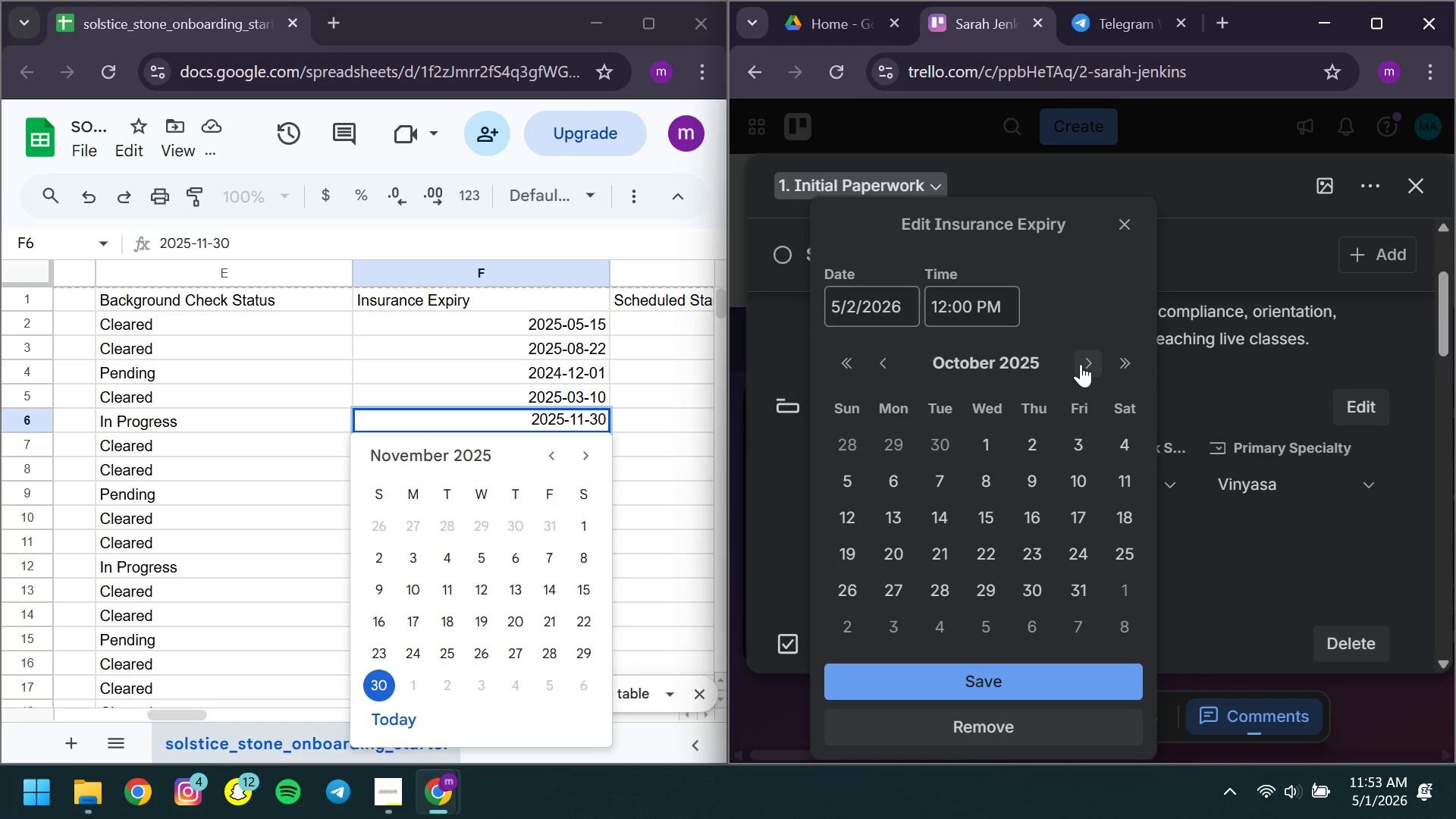 
left_click([1081, 364])
 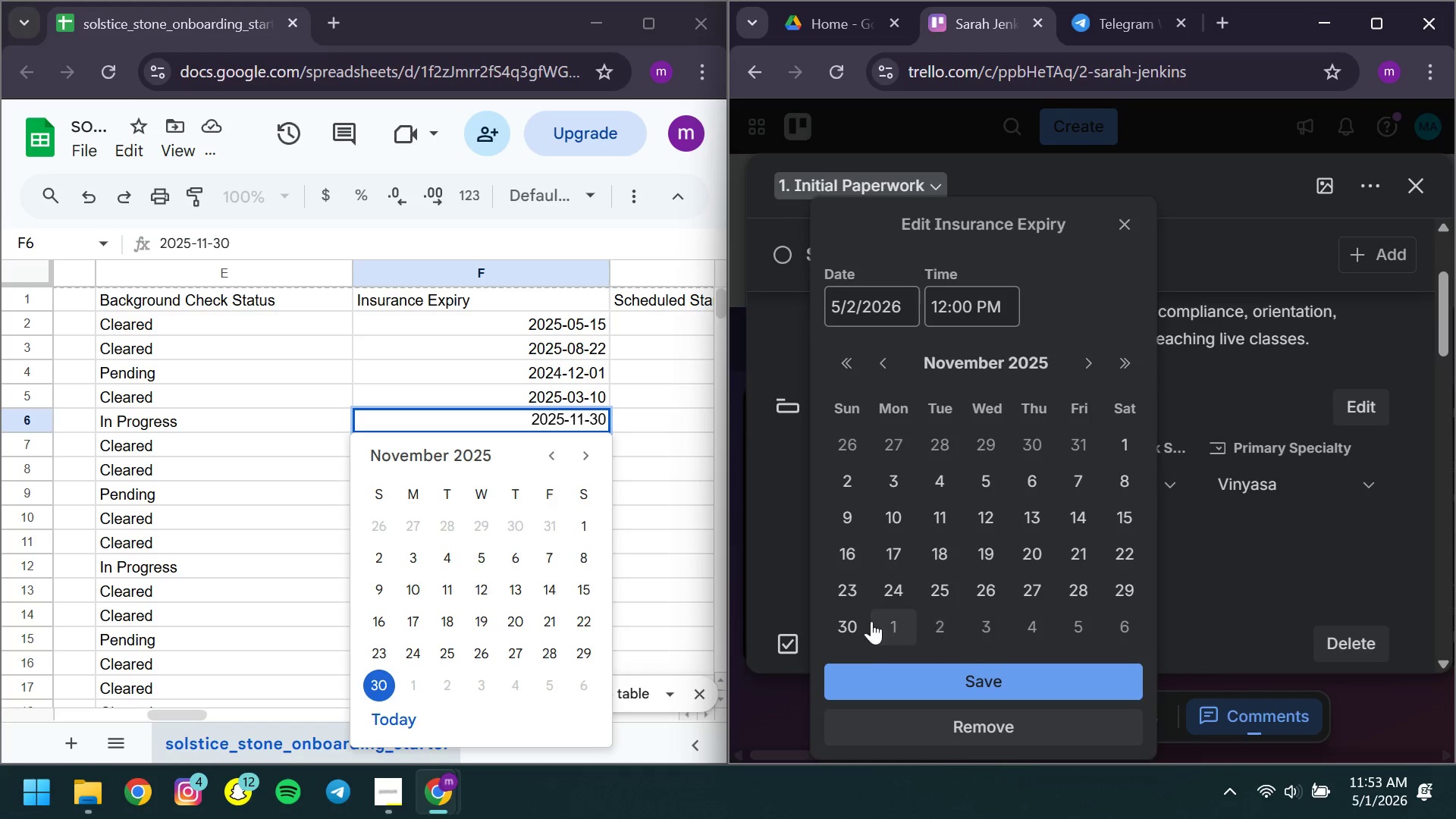 
left_click([866, 620])
 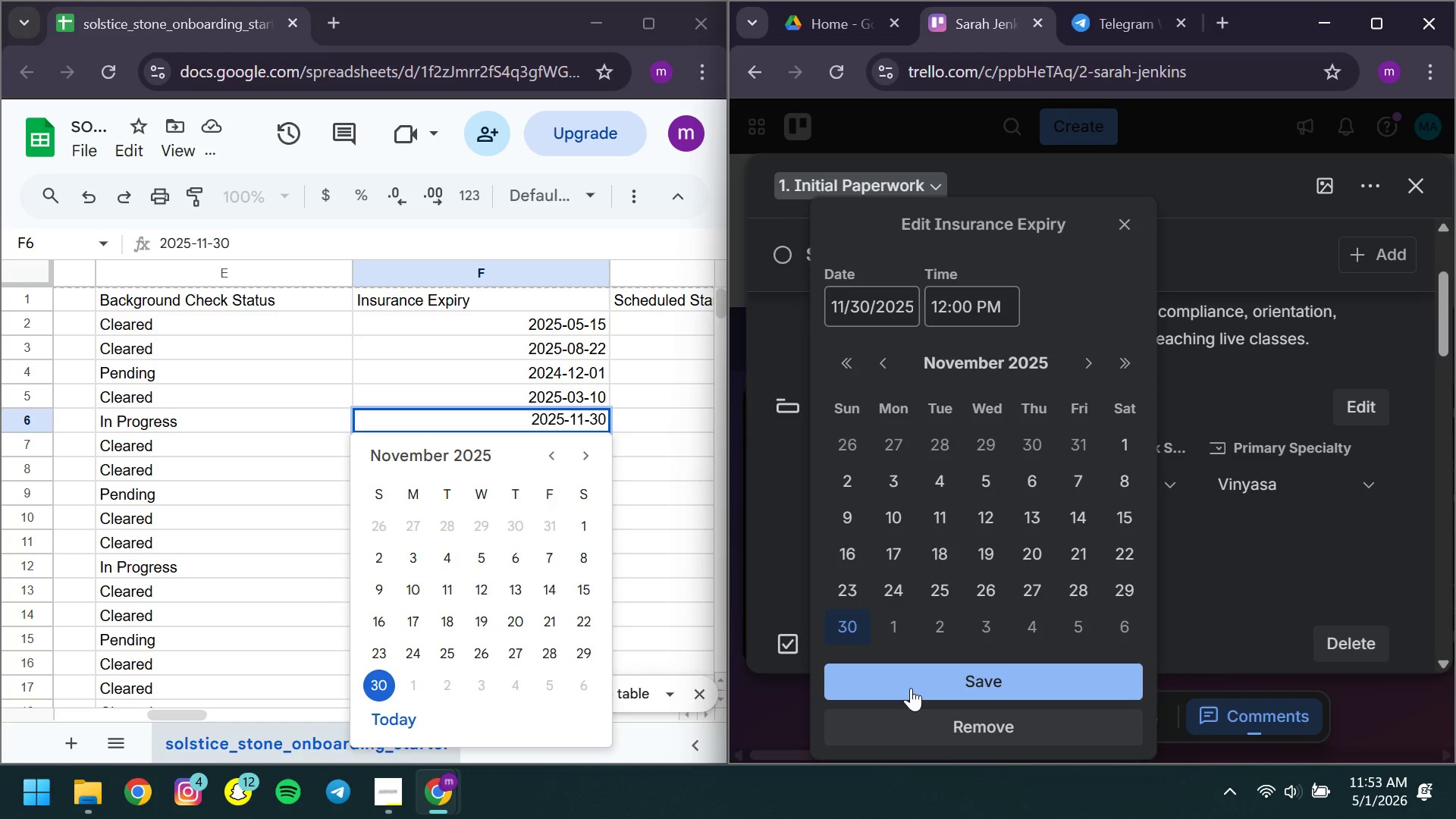 
left_click([911, 688])
 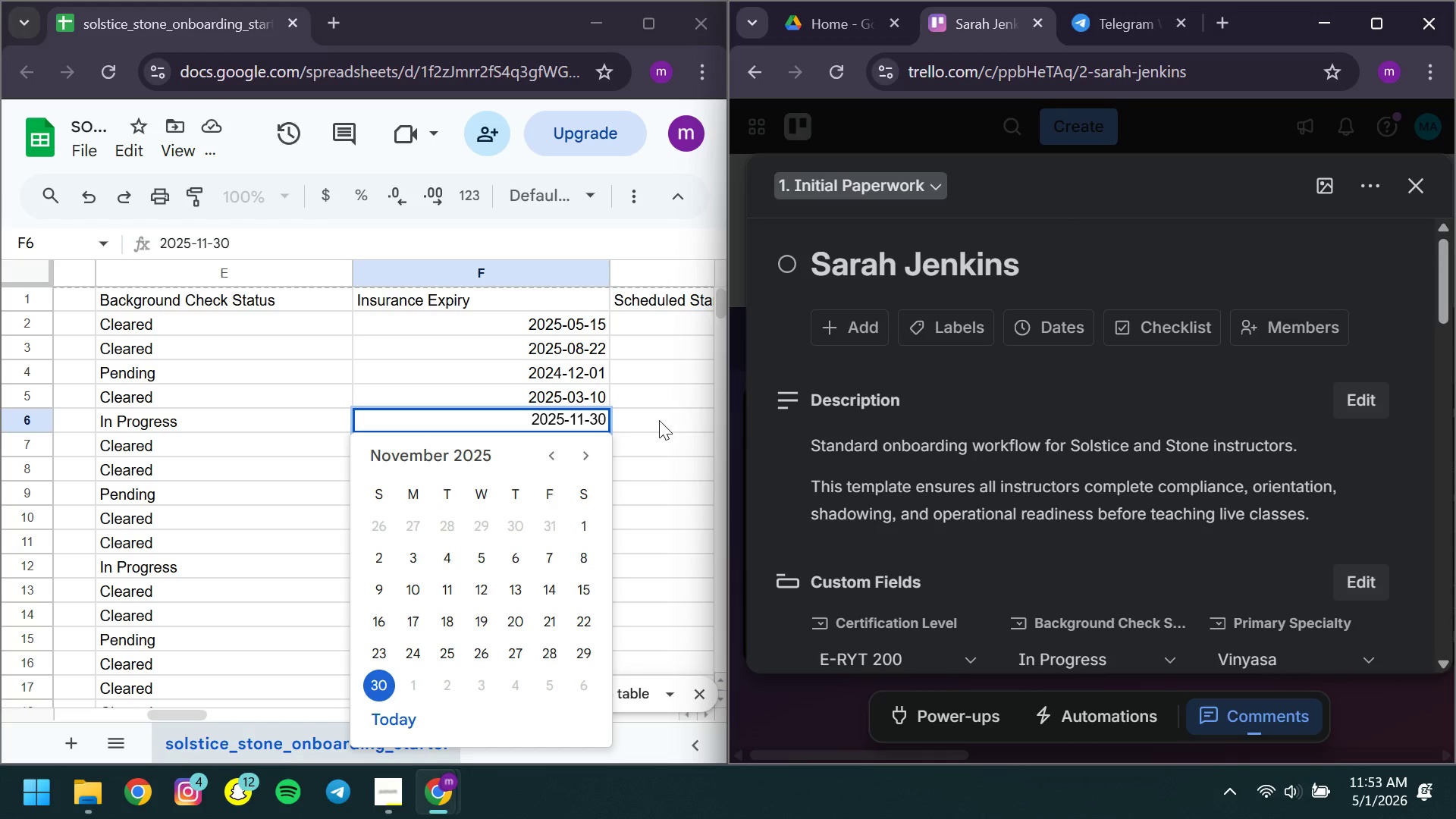 
double_click([659, 420])
 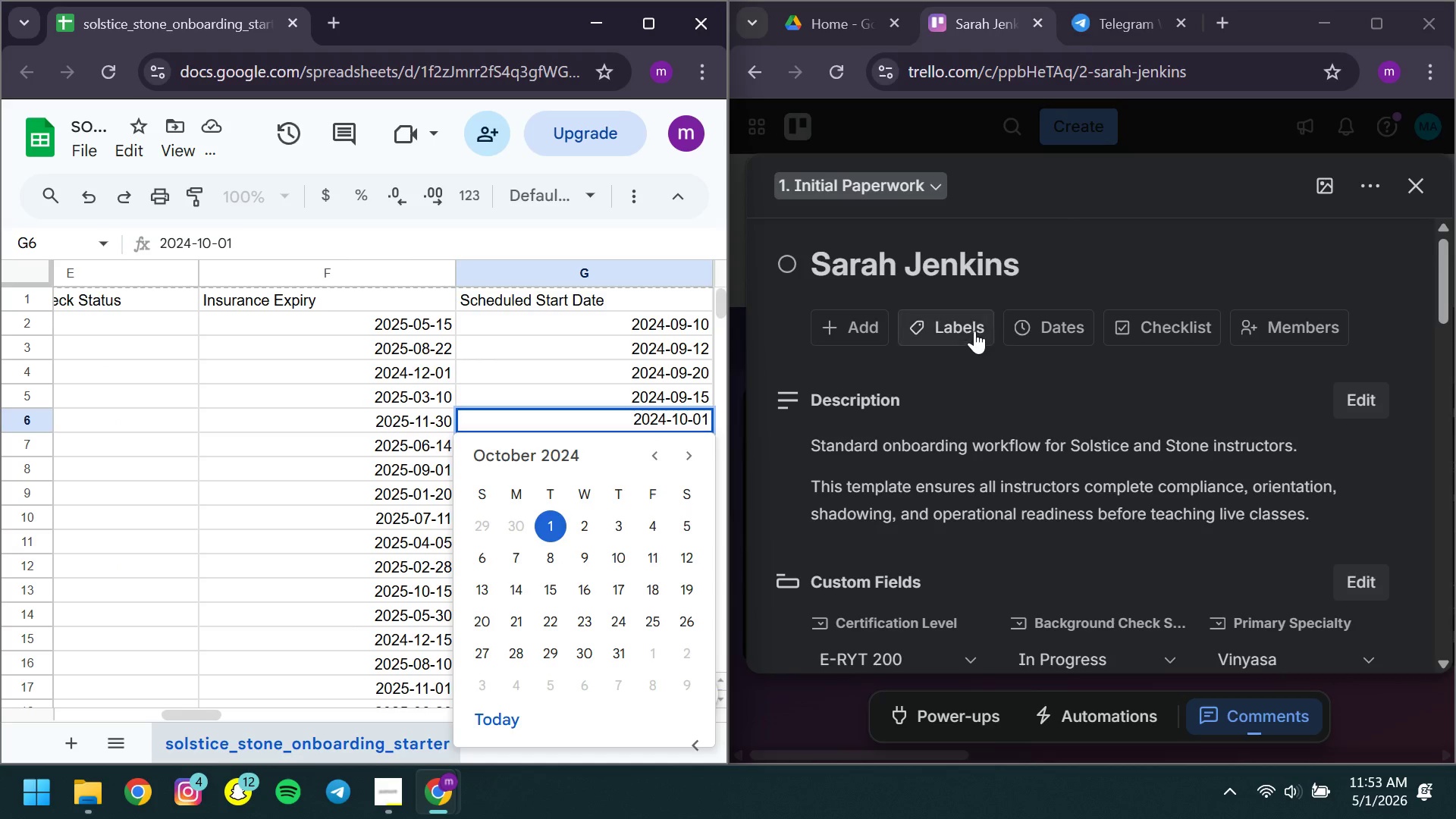 
left_click([1040, 326])
 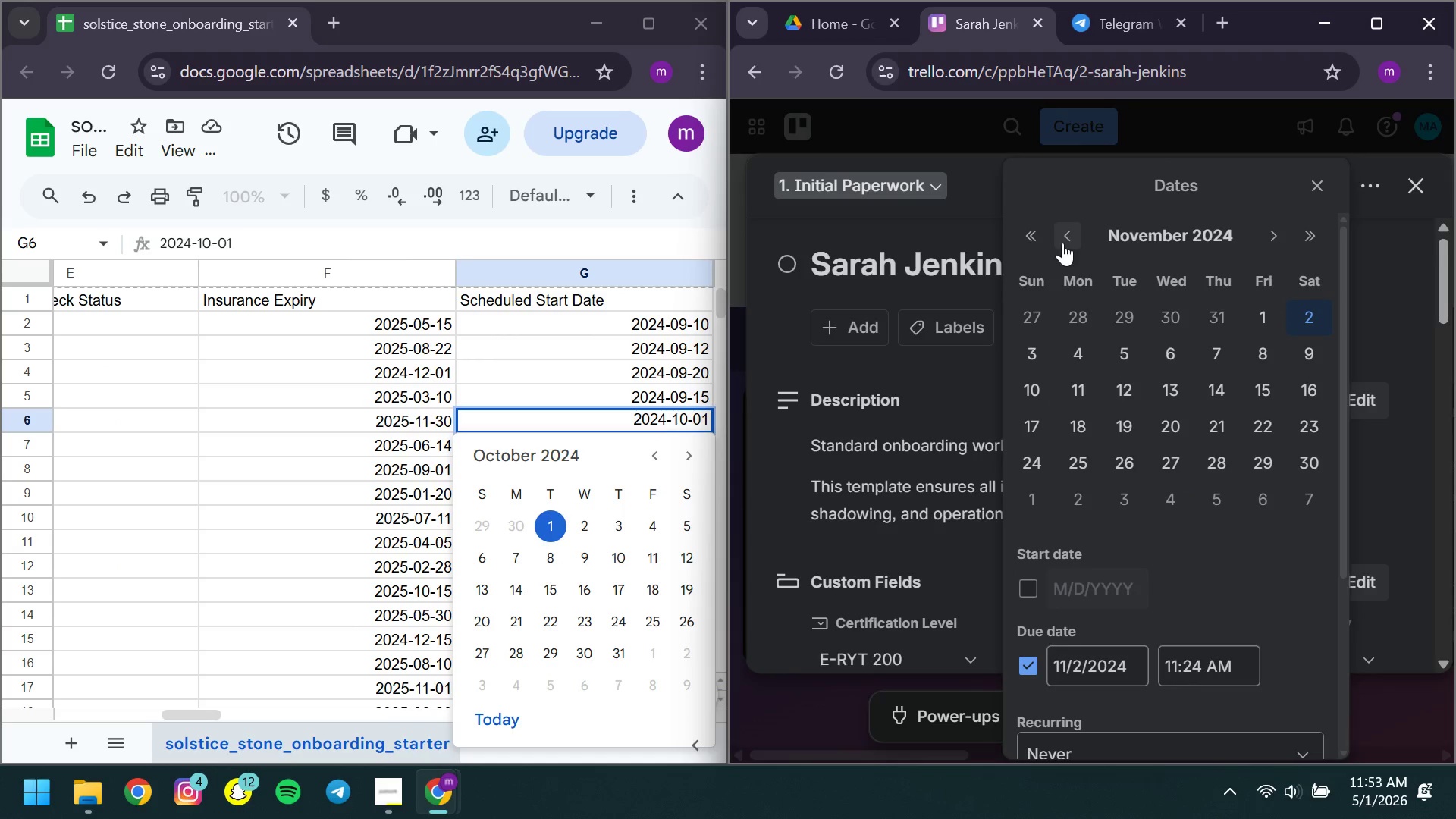 
left_click([1066, 240])
 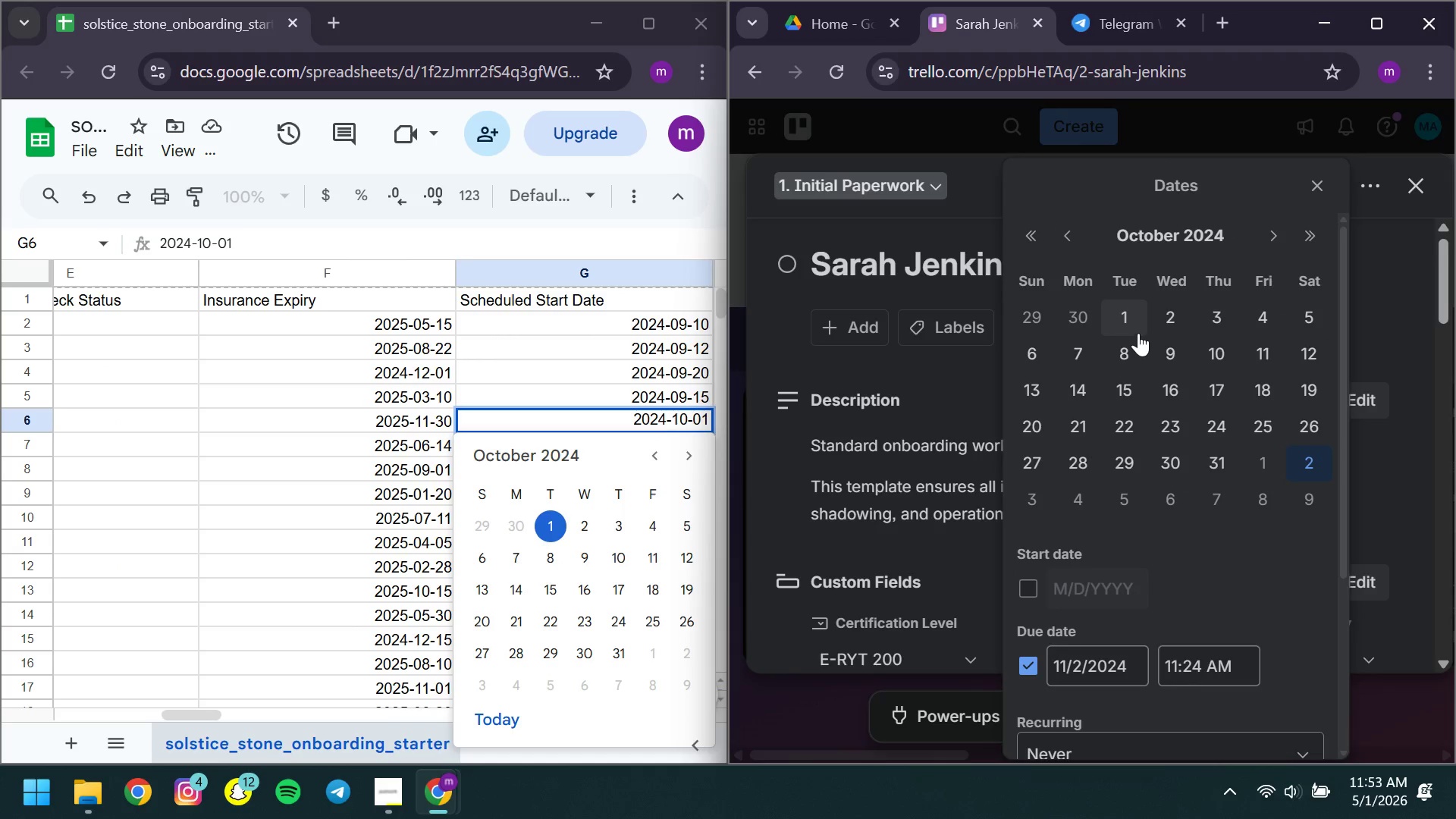 
left_click([1138, 333])
 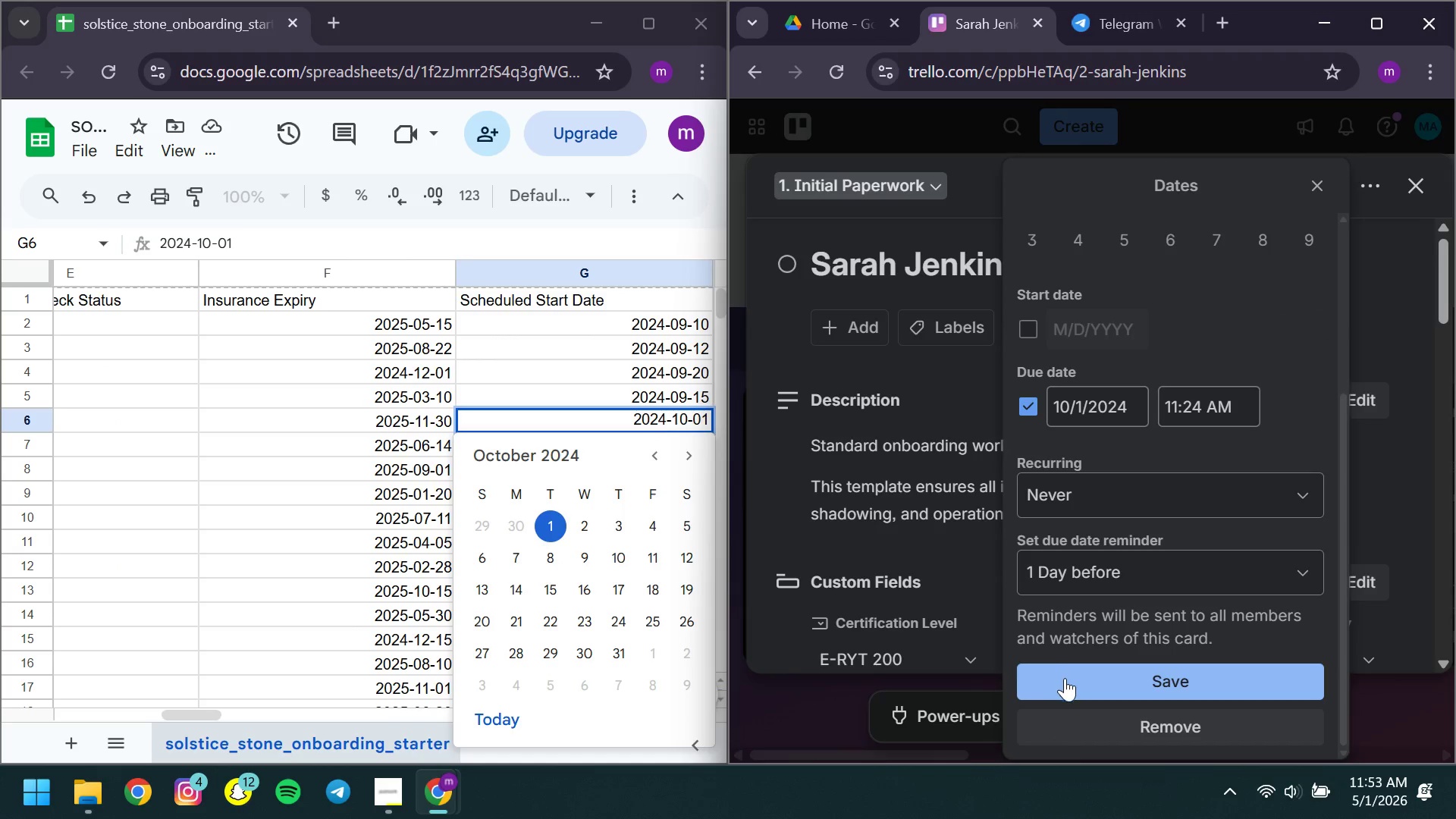 
left_click([1065, 678])
 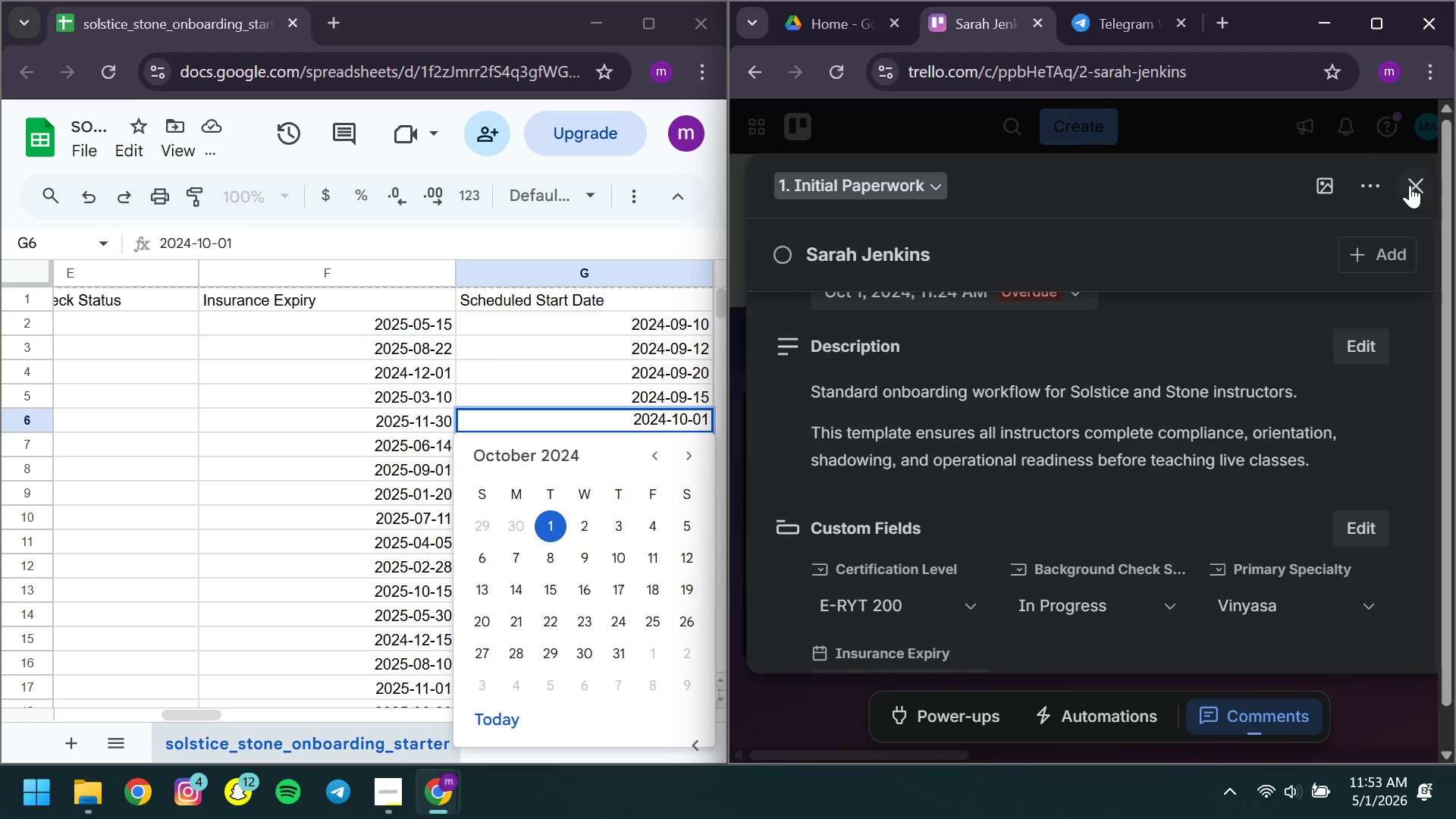 
left_click([1412, 183])
 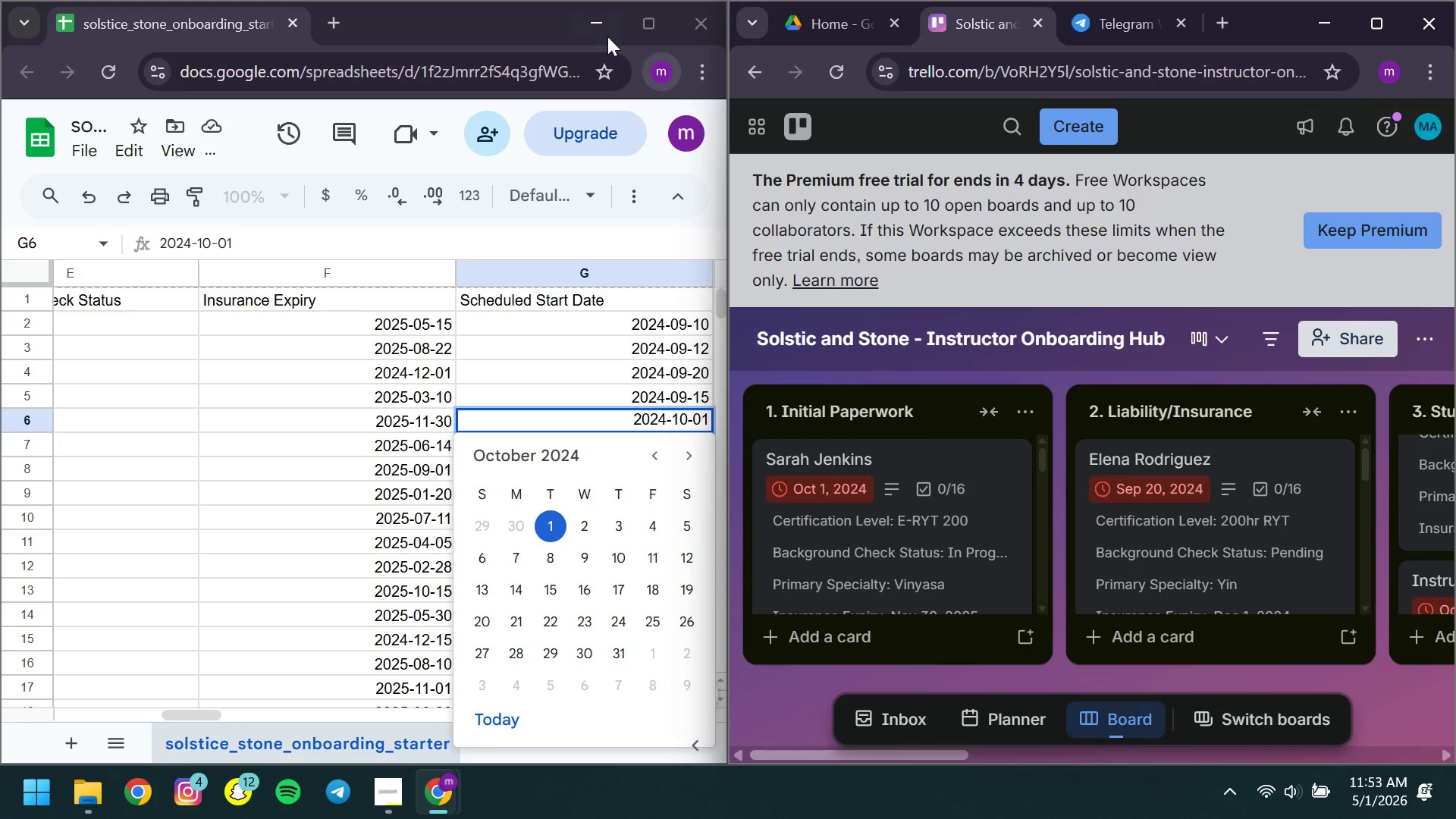 
left_click([582, 24])
 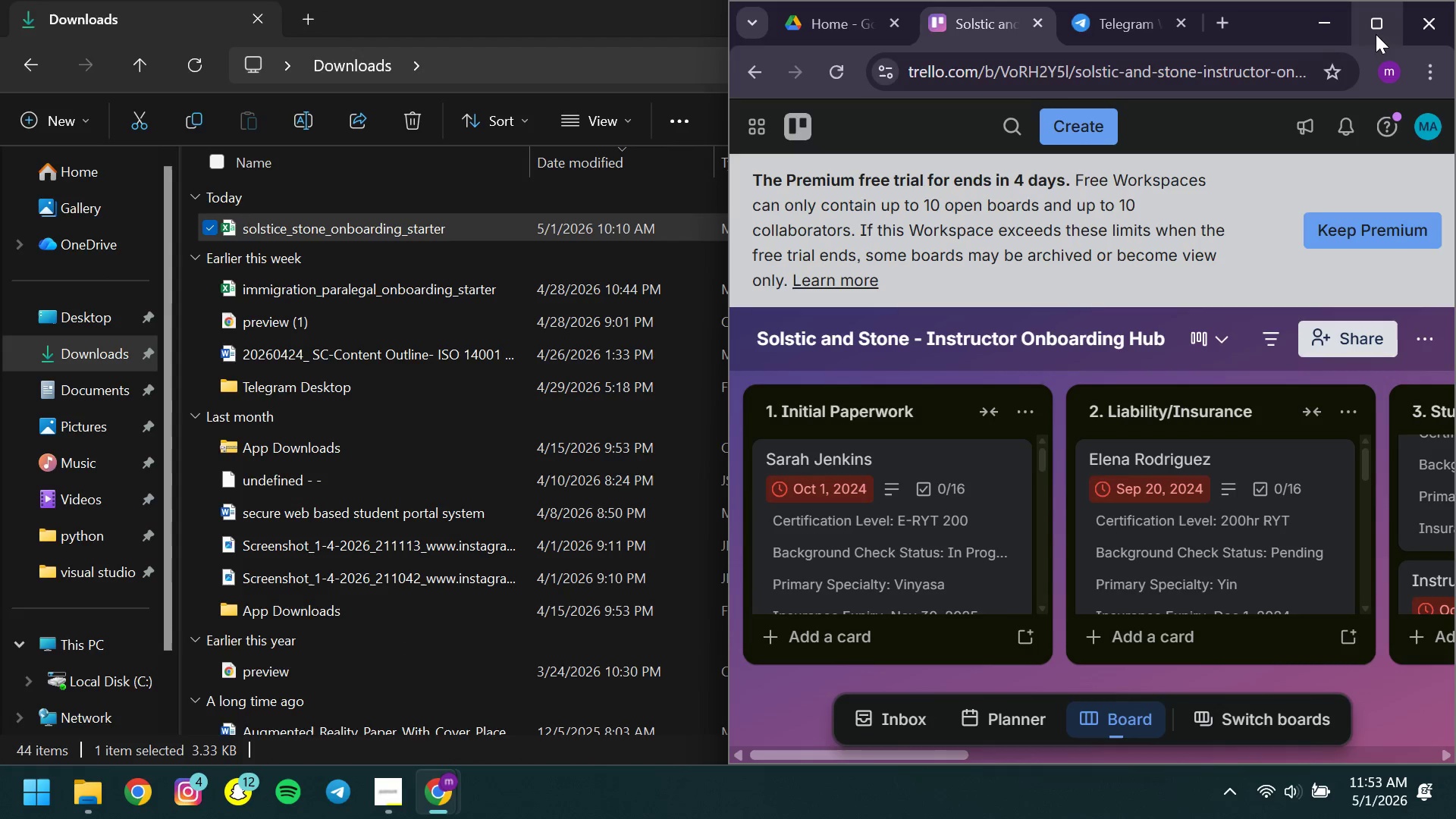 
left_click([1376, 33])
 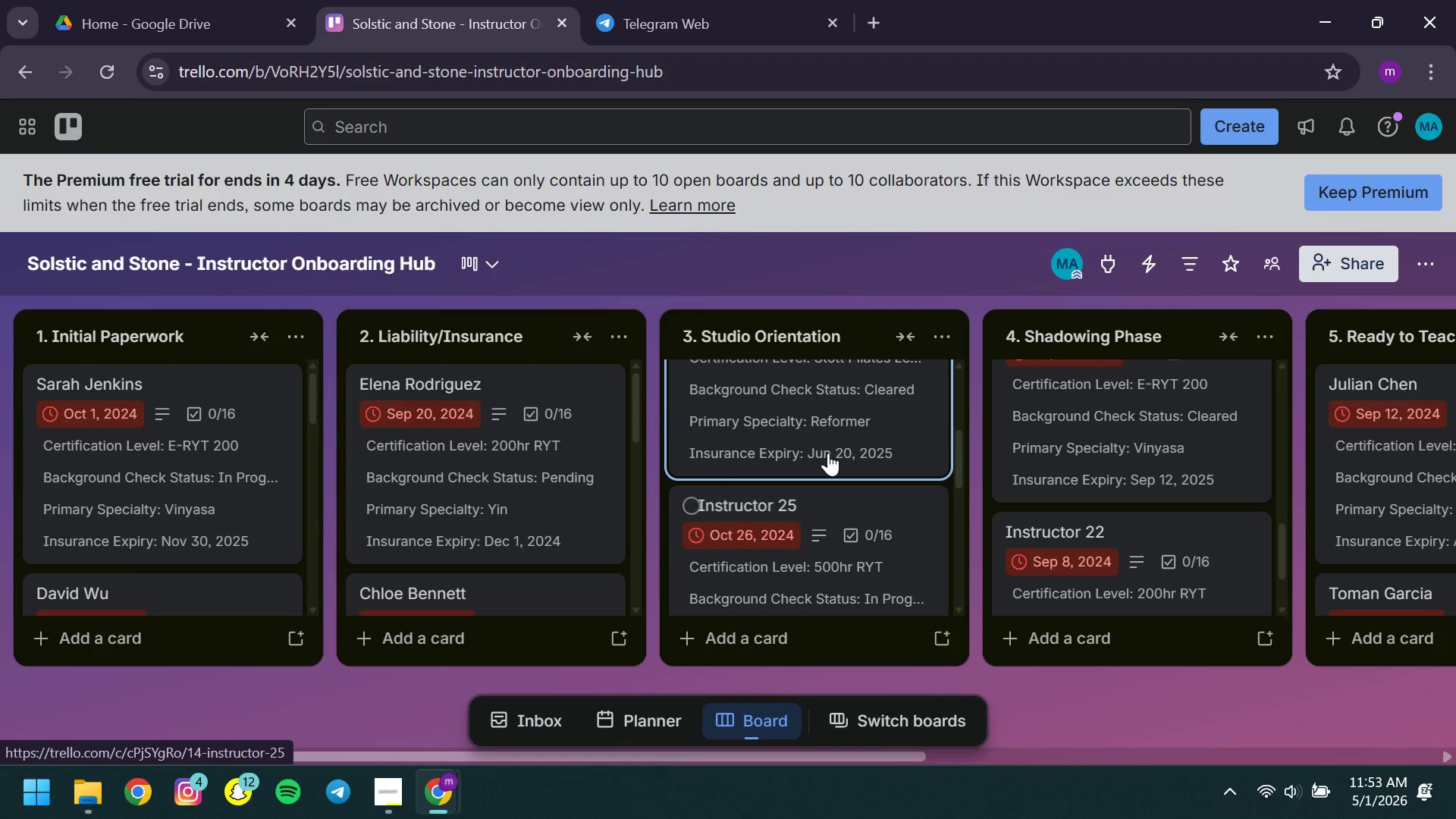 
wait(6.07)
 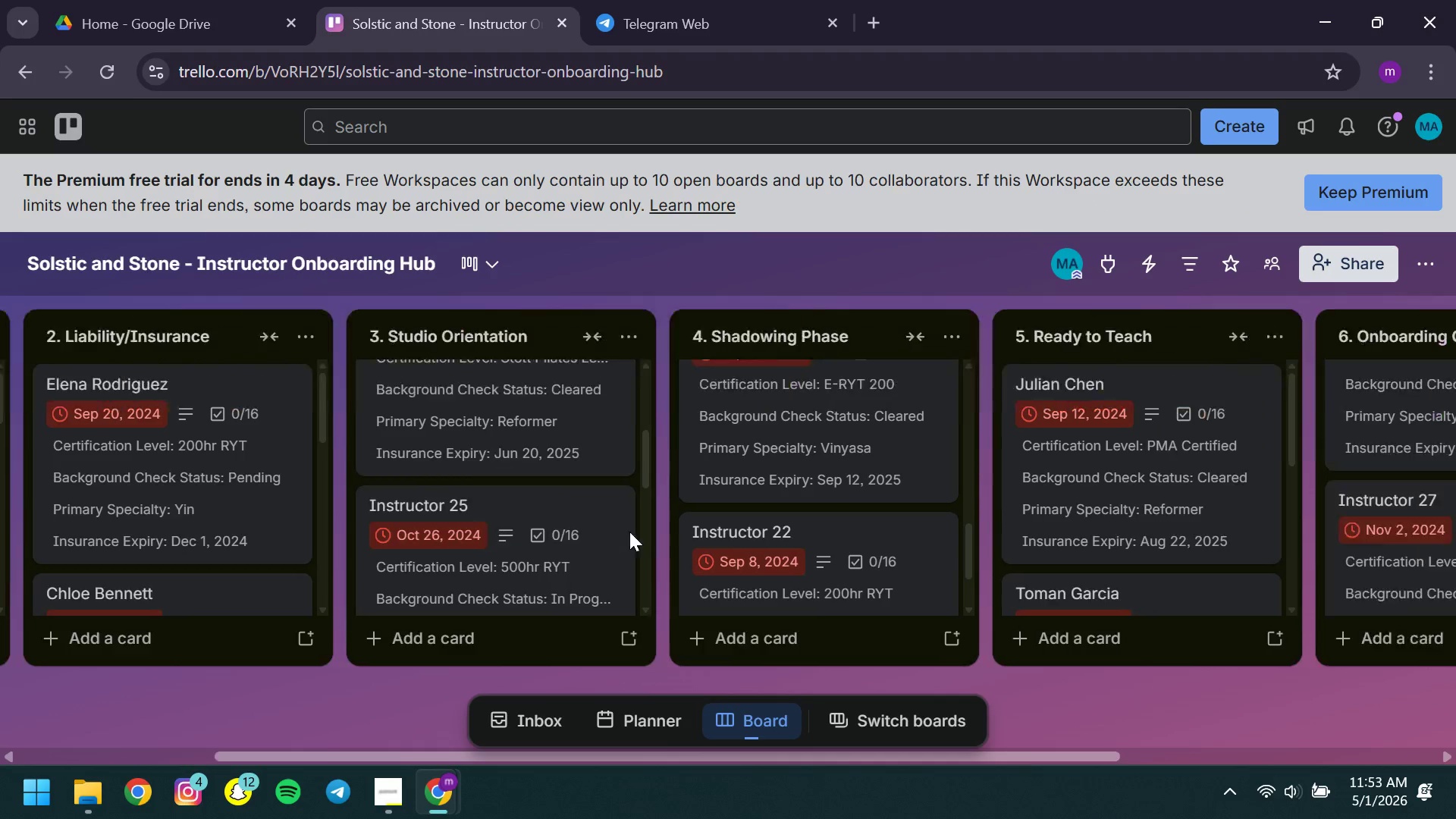 
mouse_move([793, 561])
 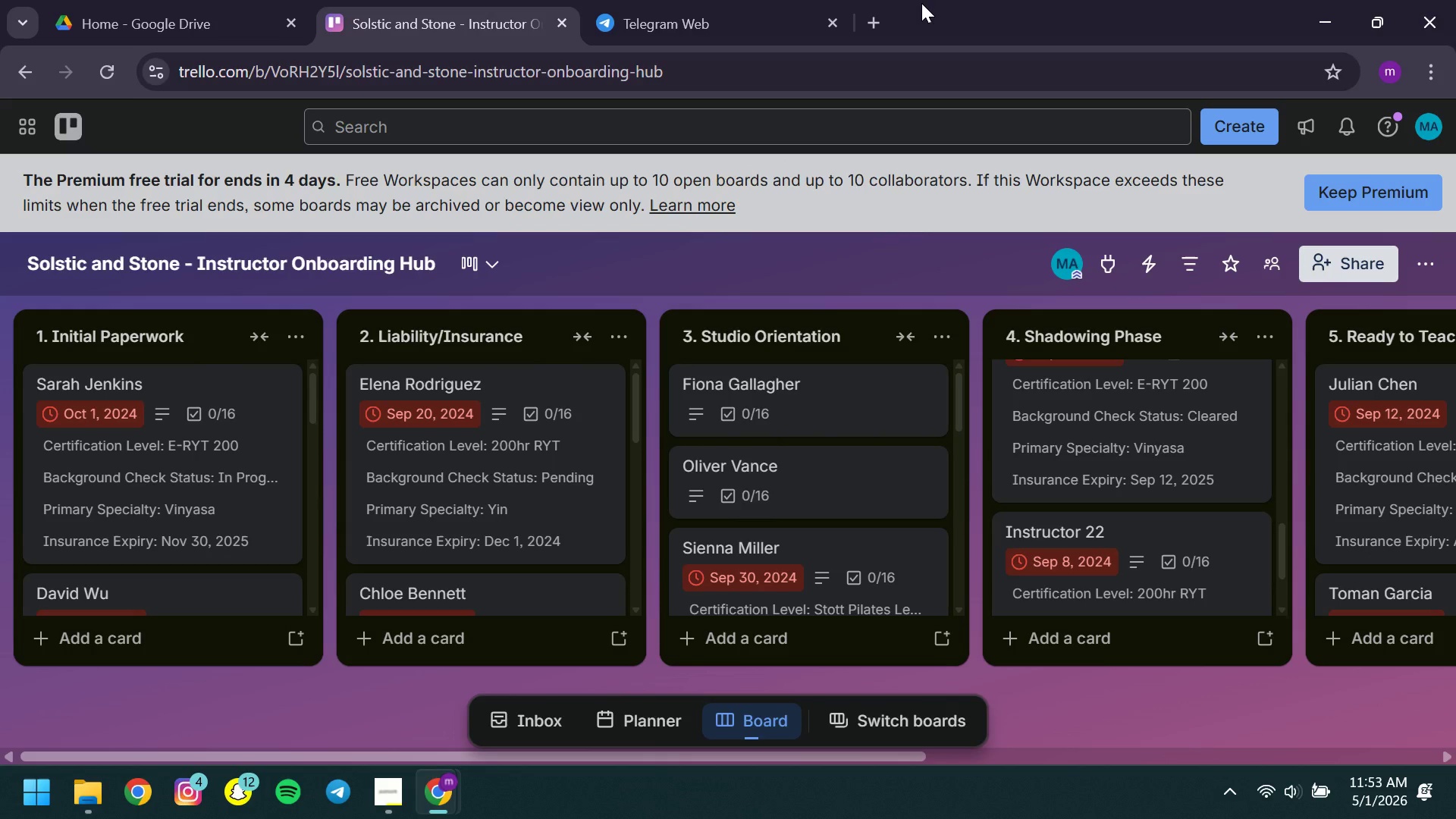 
left_click_drag(start_coordinate=[921, 3], to_coordinate=[1455, 89])
 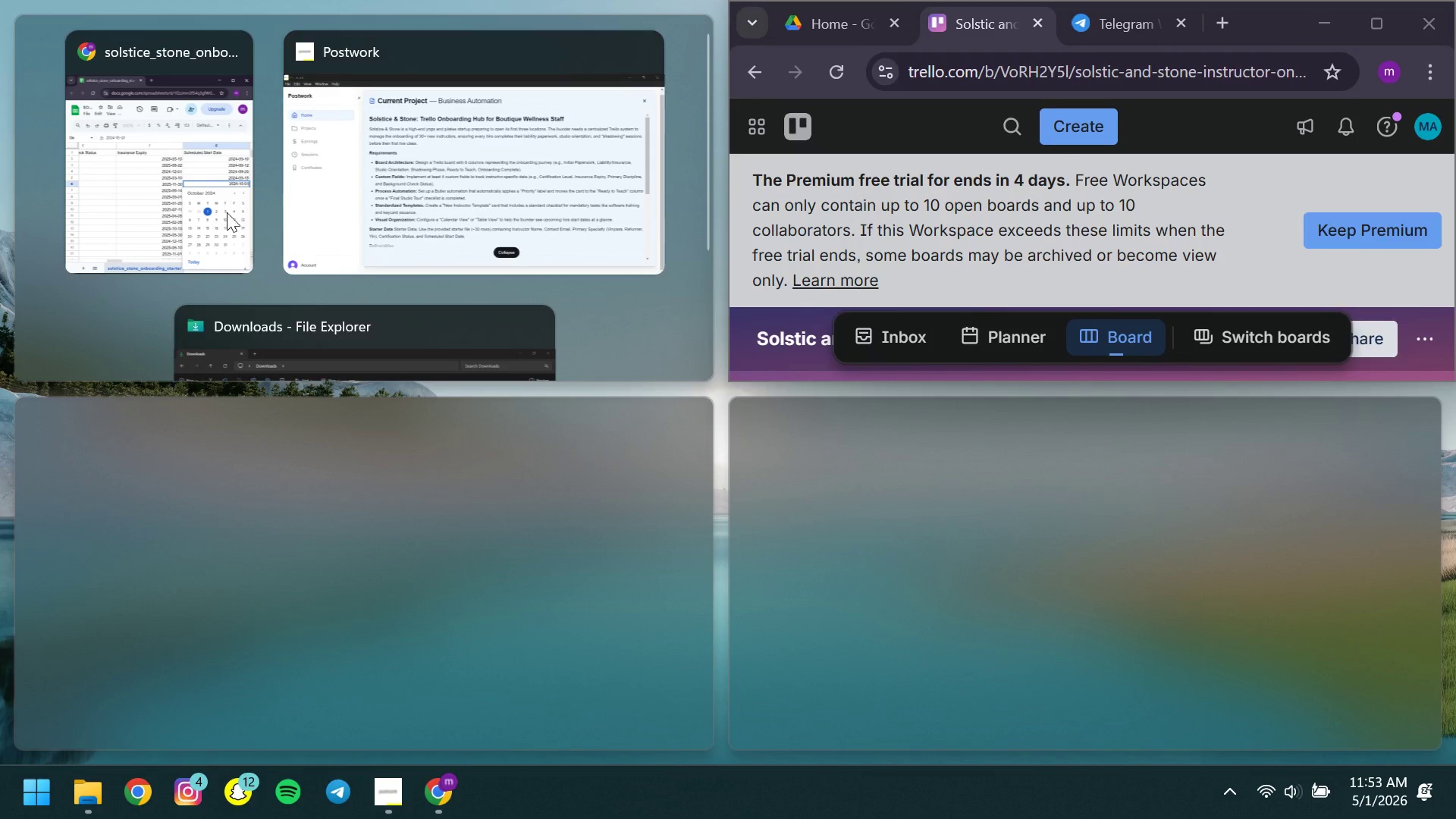 
left_click([170, 212])
 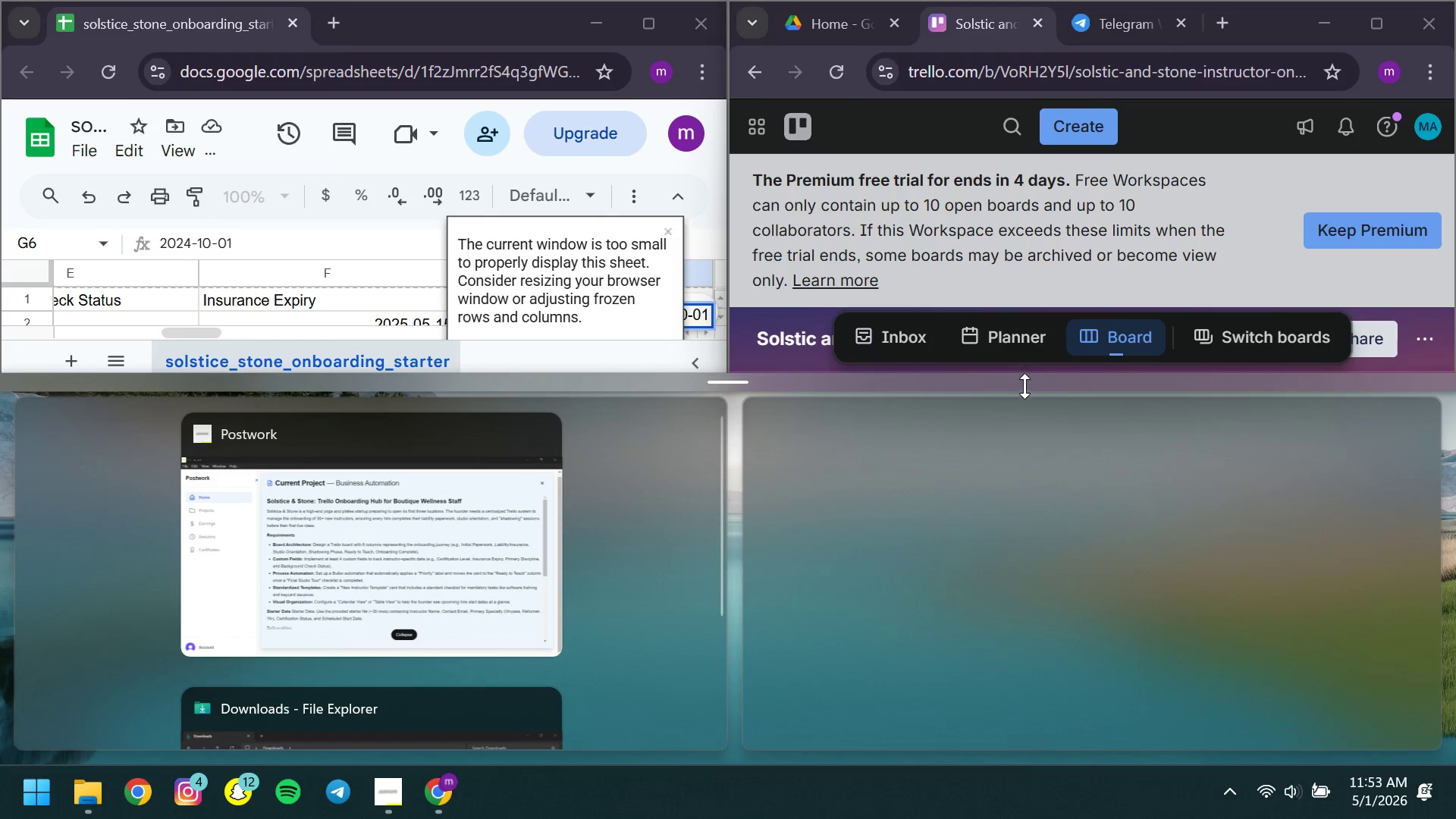 
left_click_drag(start_coordinate=[1025, 381], to_coordinate=[1012, 717])
 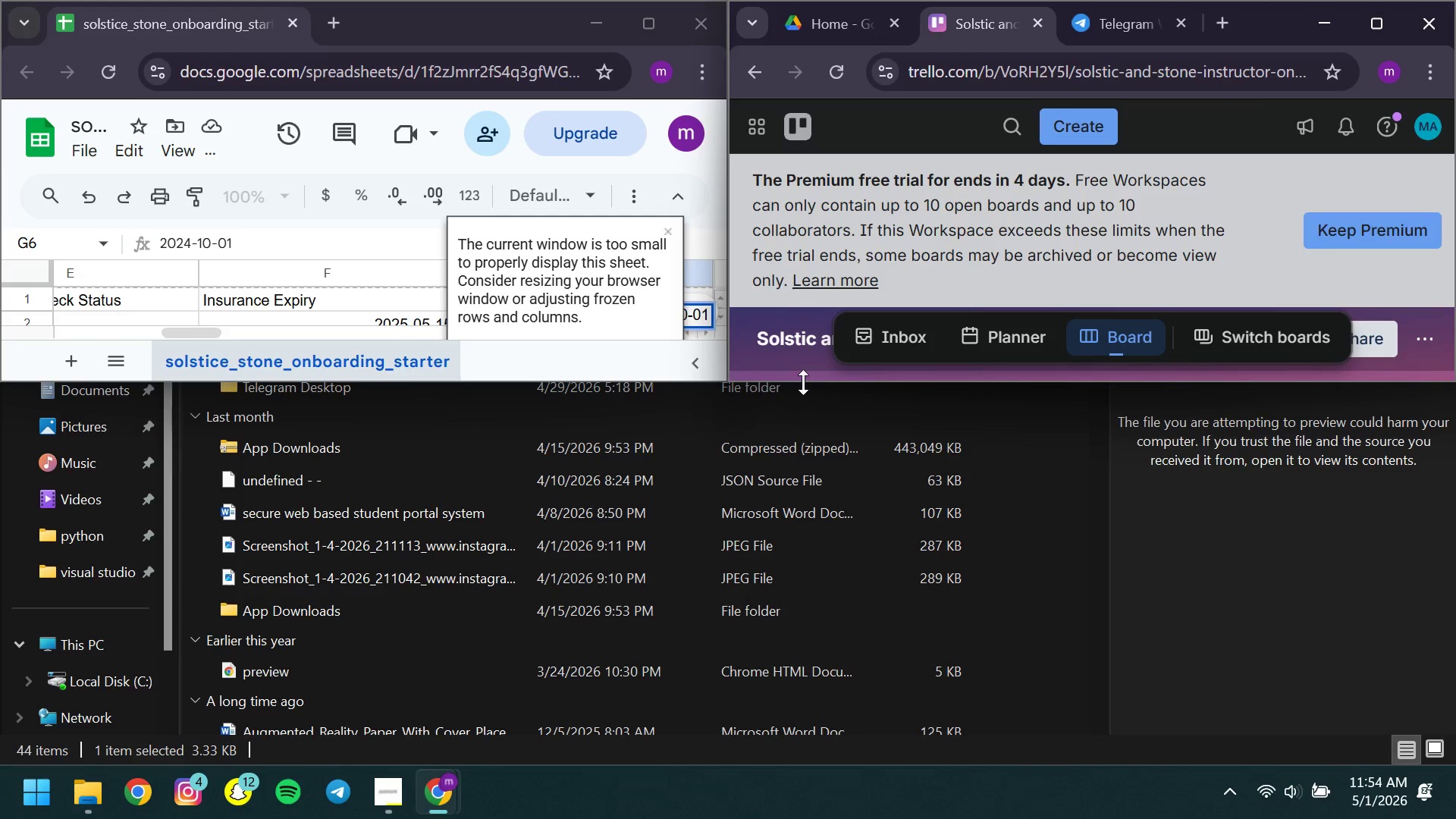 
left_click_drag(start_coordinate=[803, 384], to_coordinate=[792, 764])
 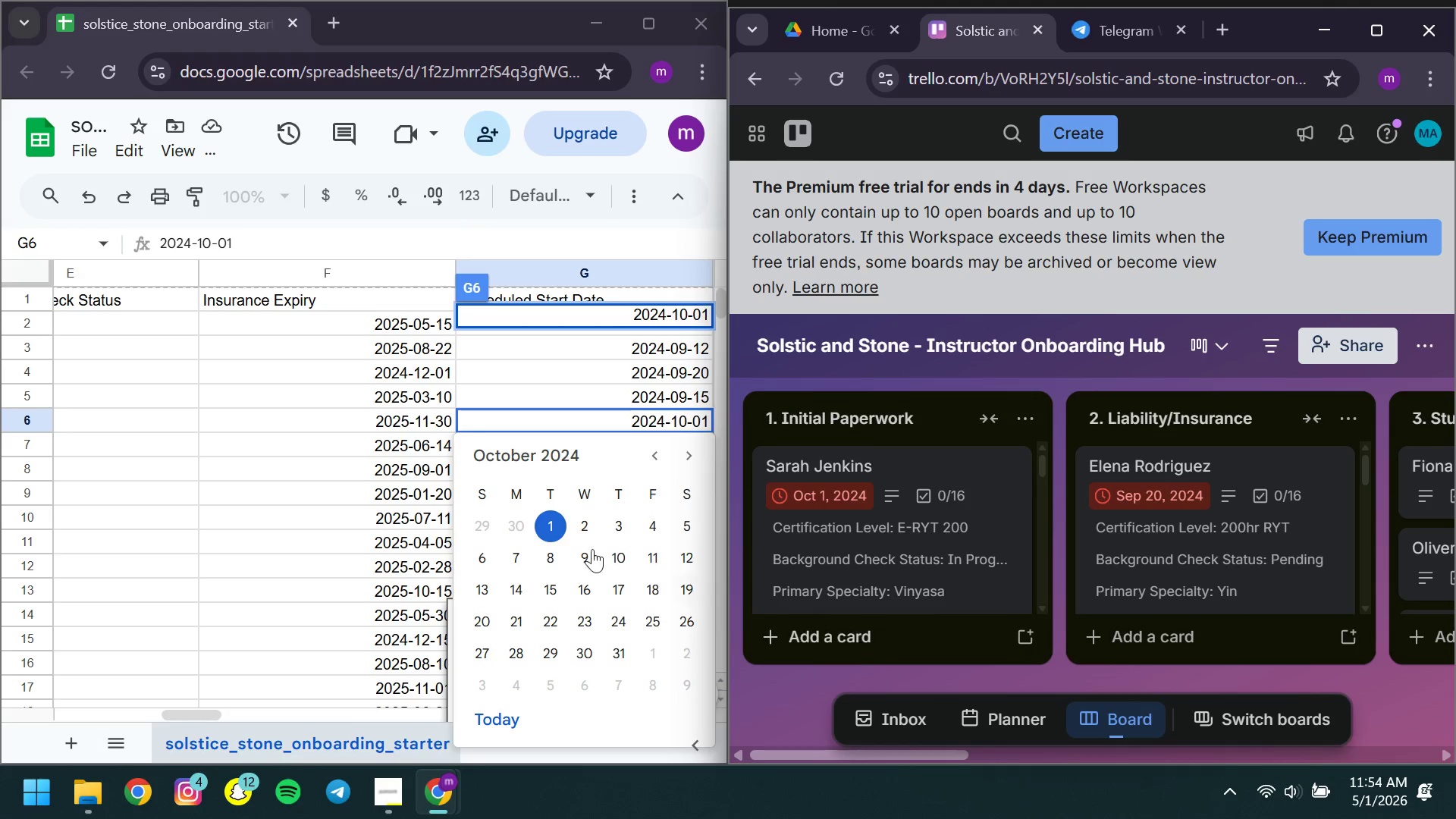 
left_click([193, 494])
 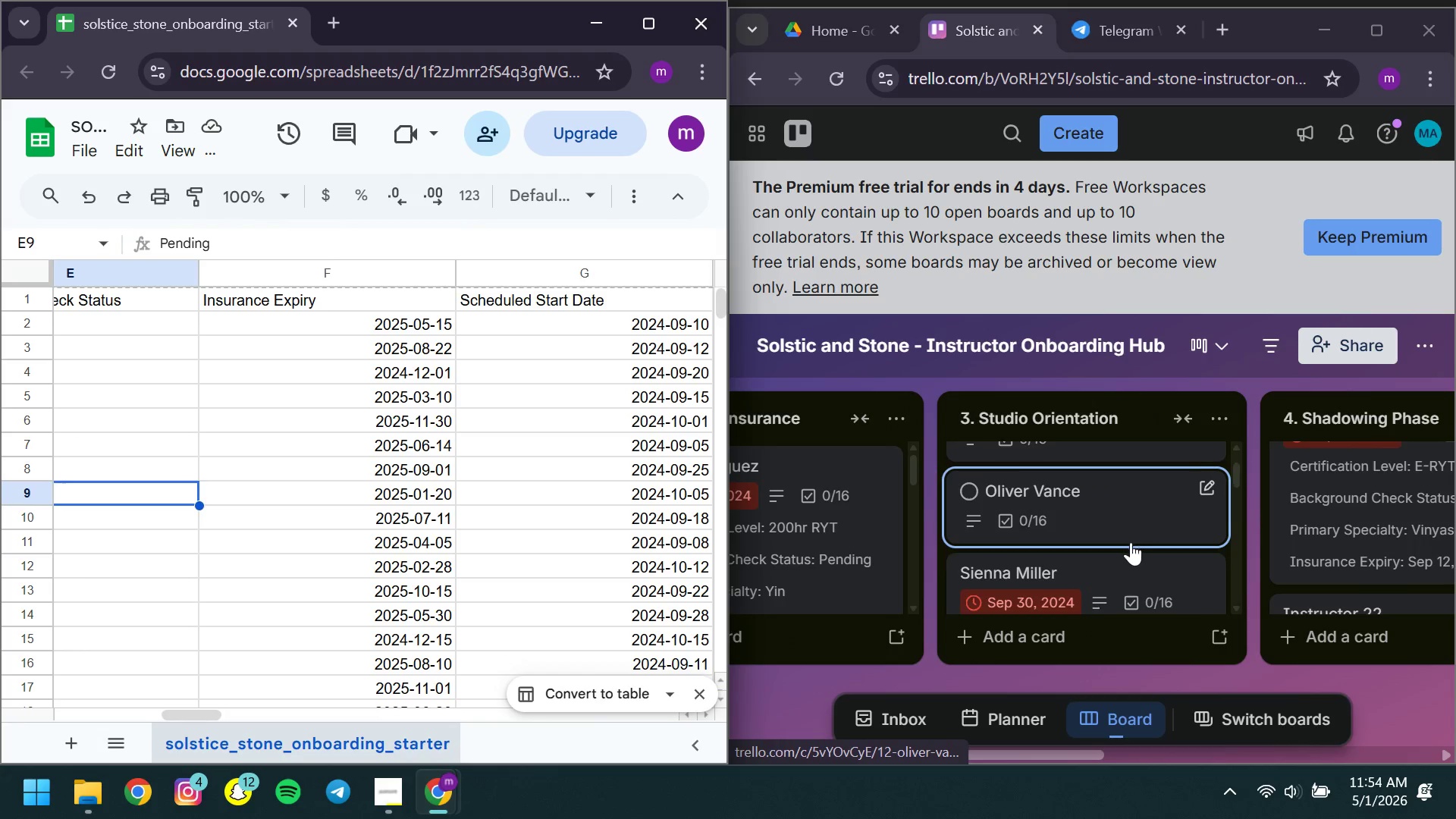 
mouse_move([1279, 483])
 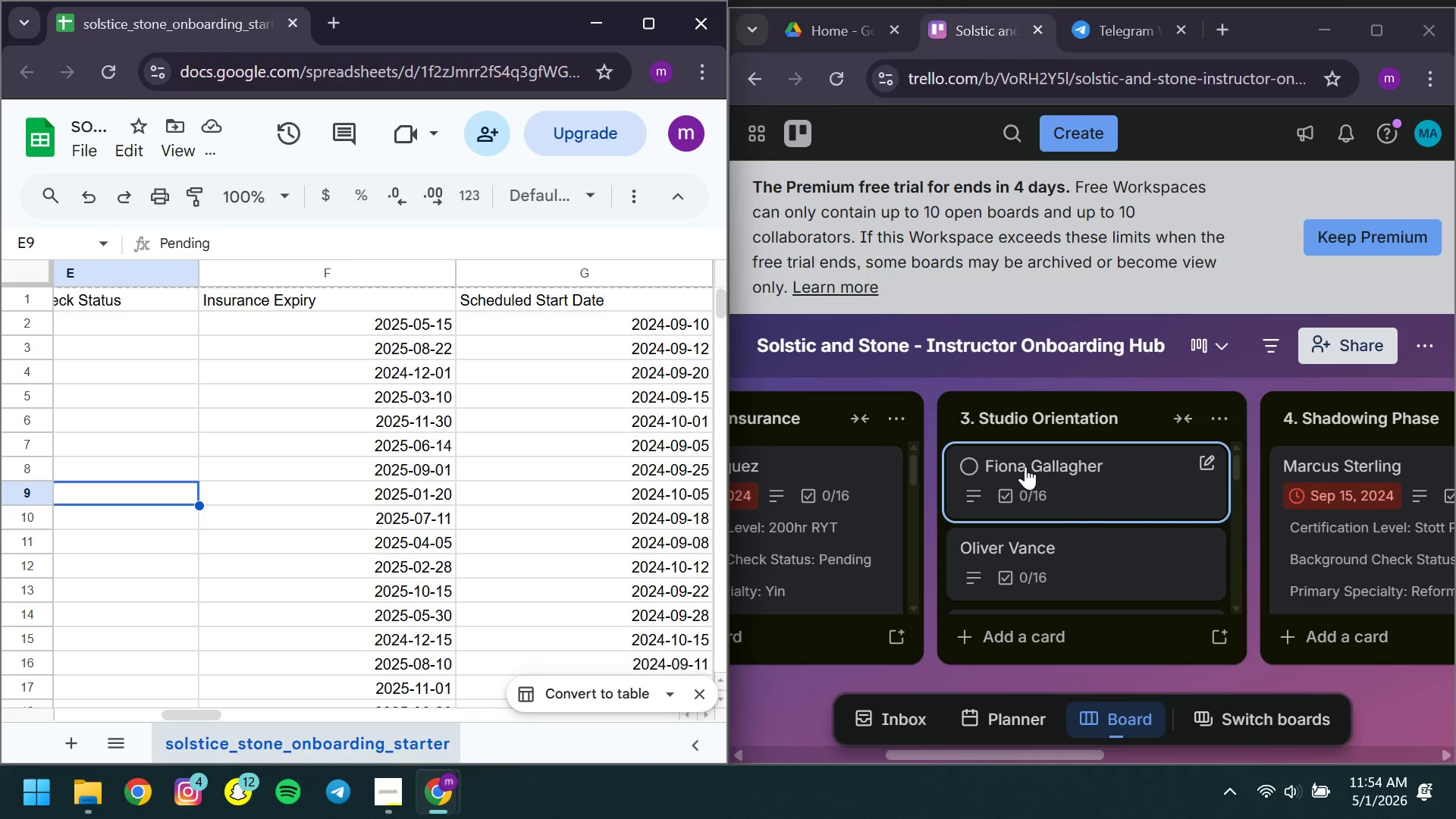 
left_click([1025, 466])
 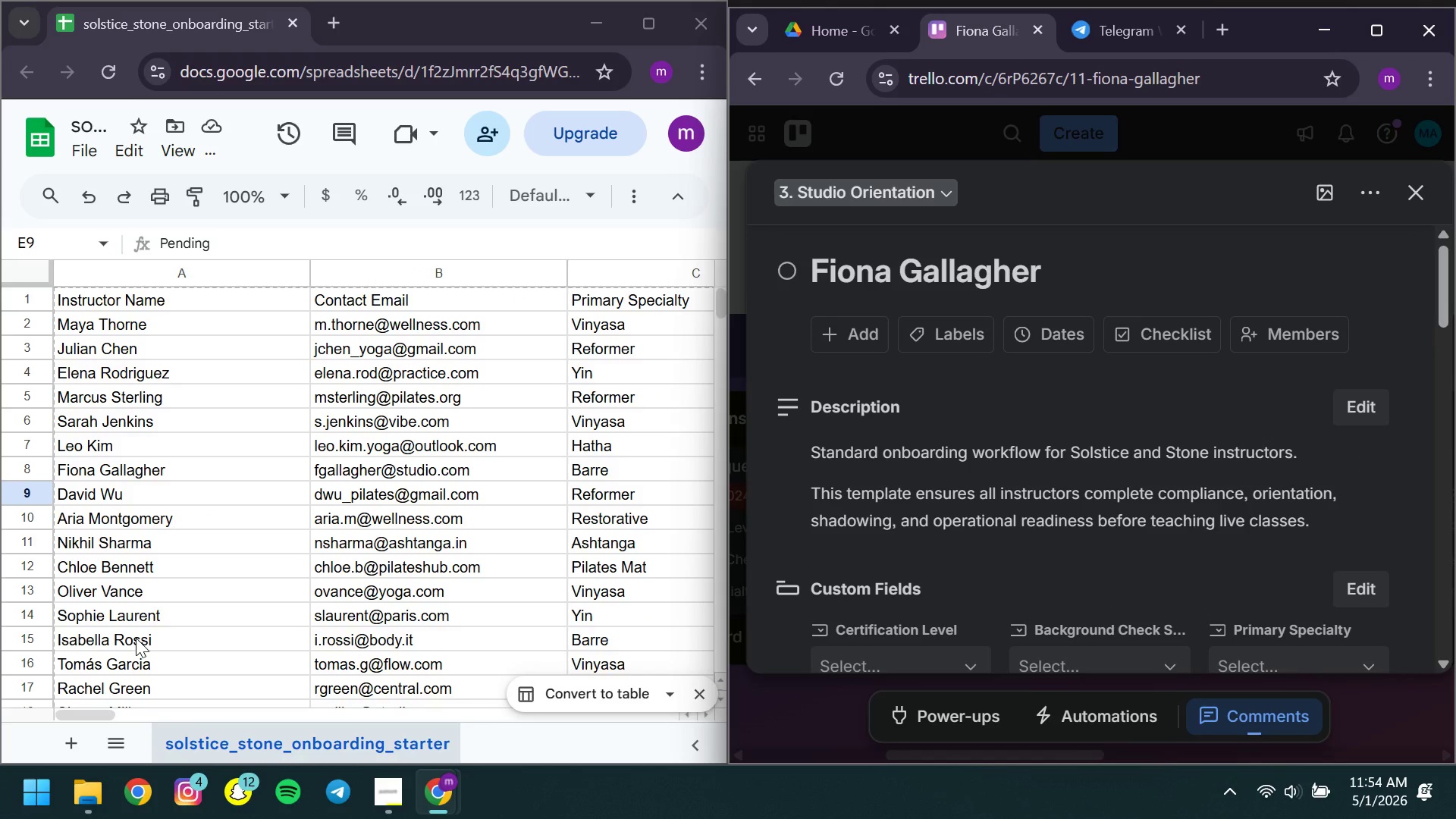 
wait(13.34)
 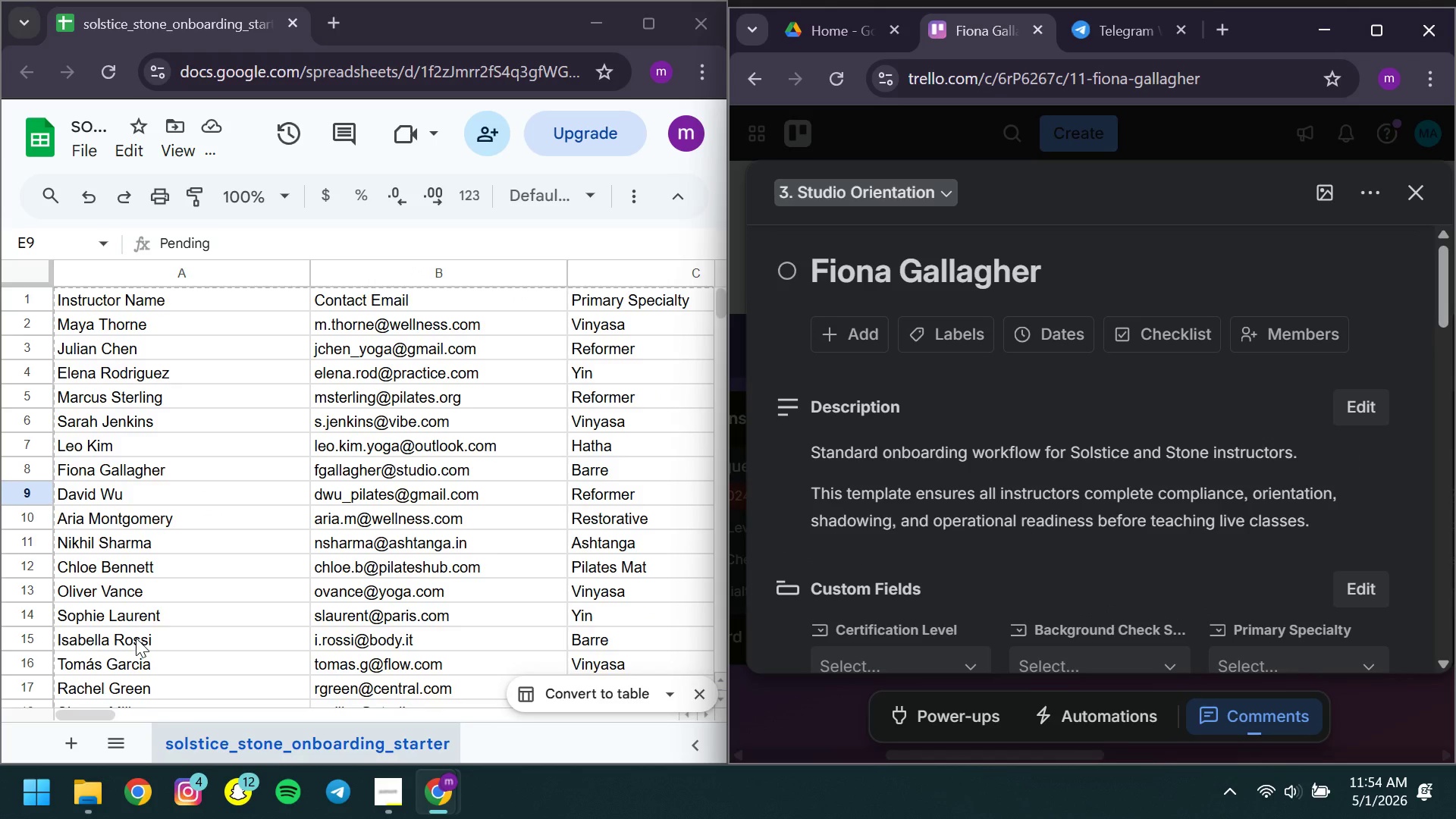 
left_click([17, 475])
 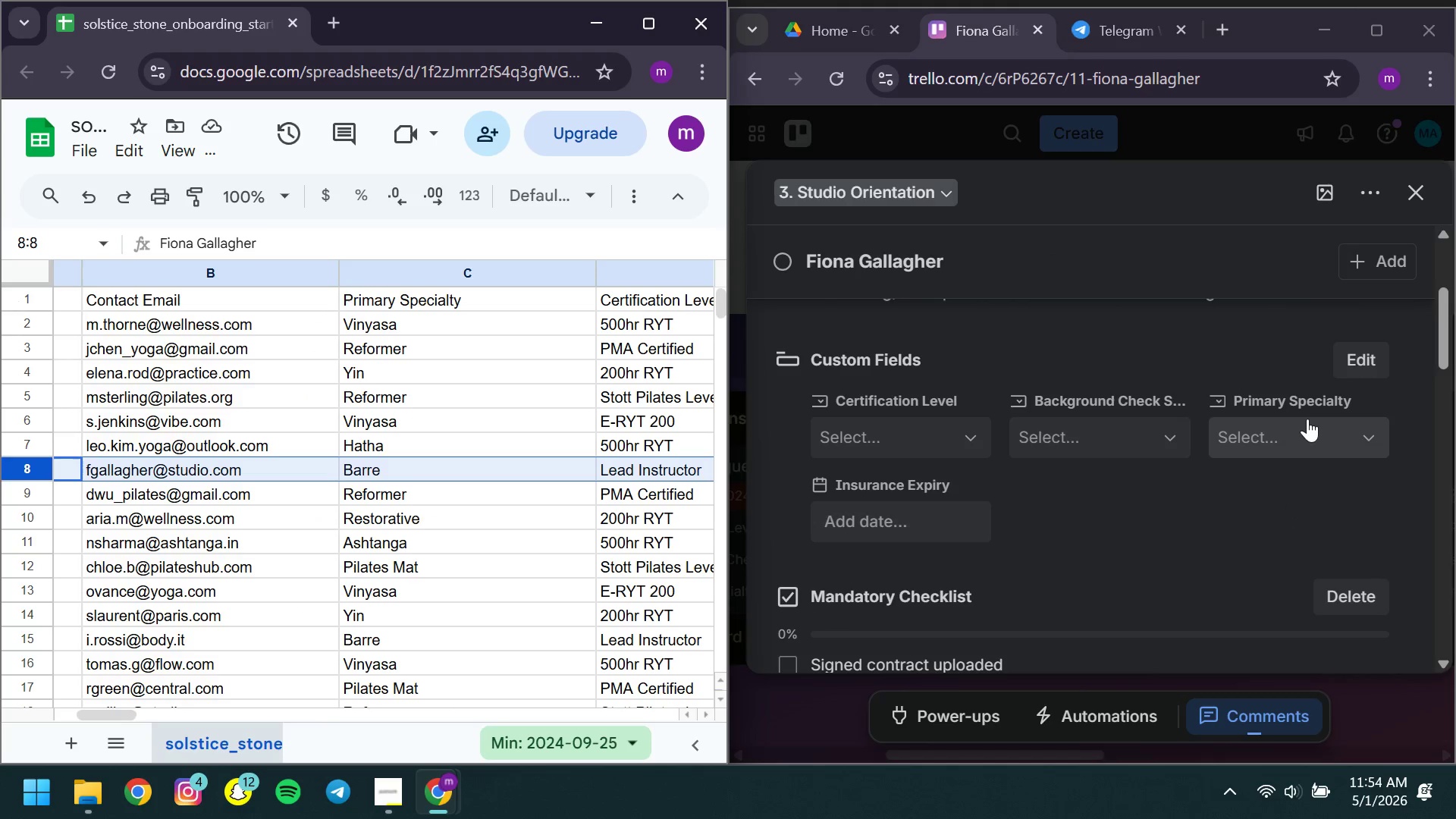 
left_click([1283, 431])
 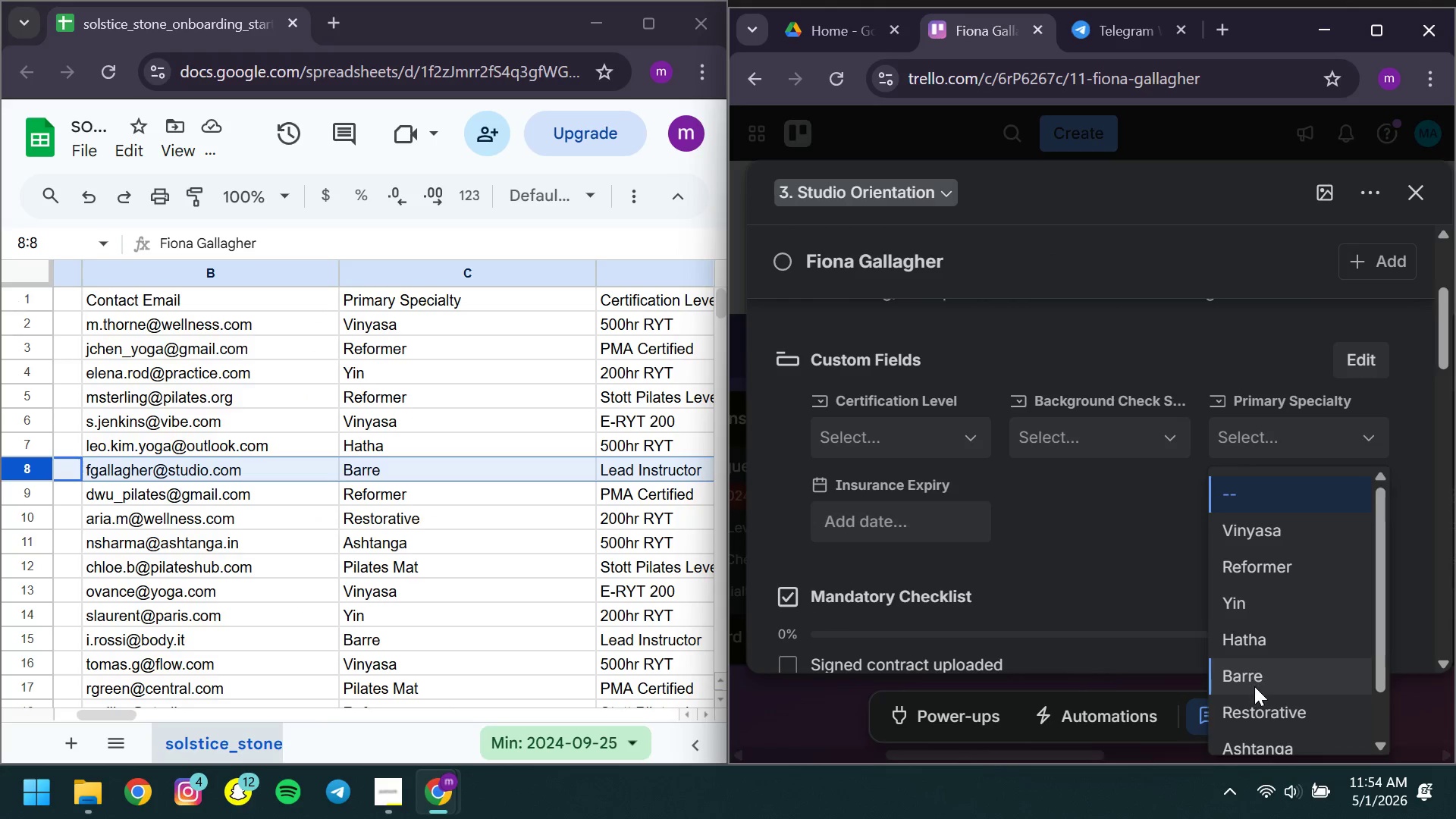 
left_click([1254, 686])
 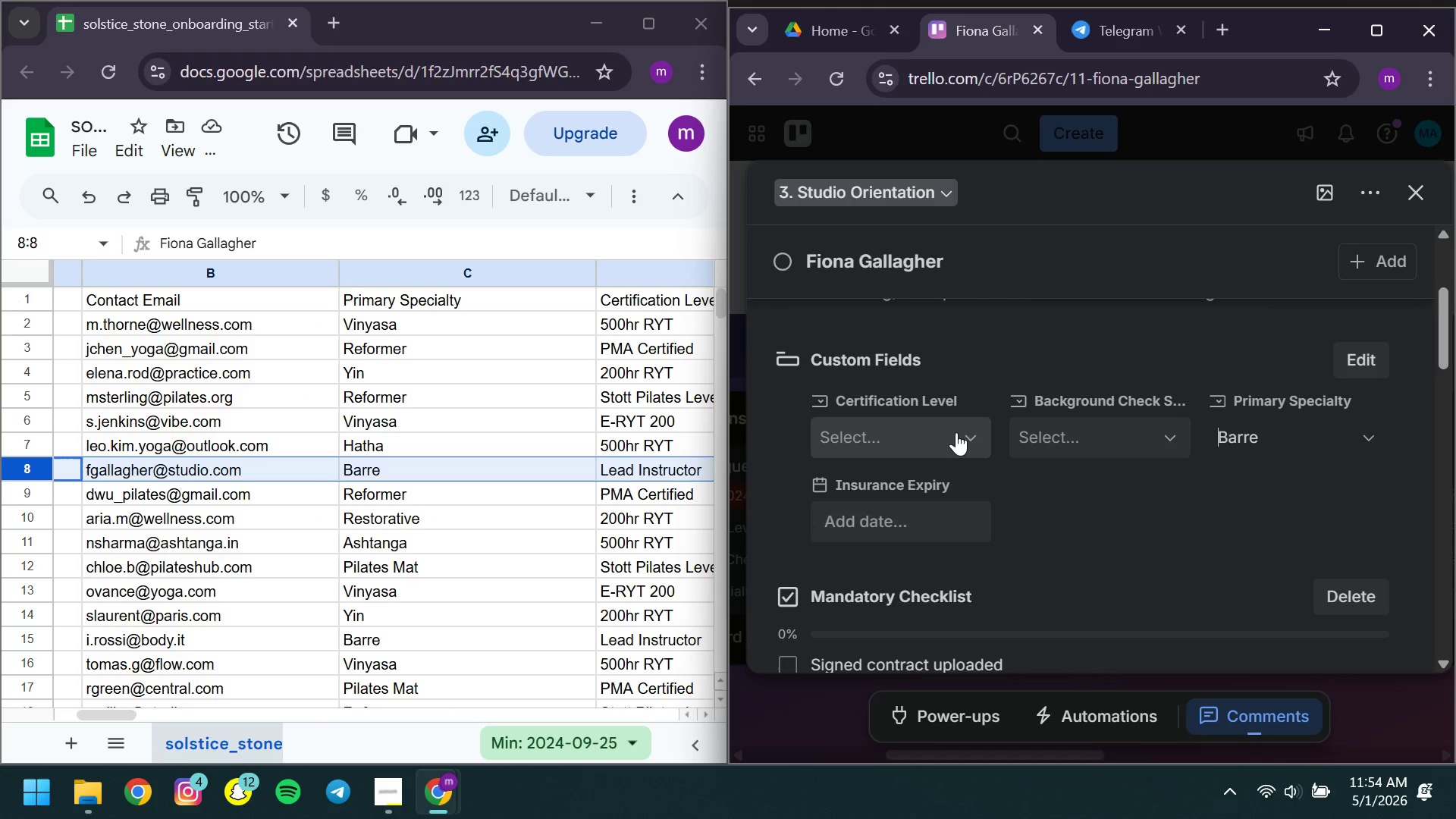 
left_click([956, 432])
 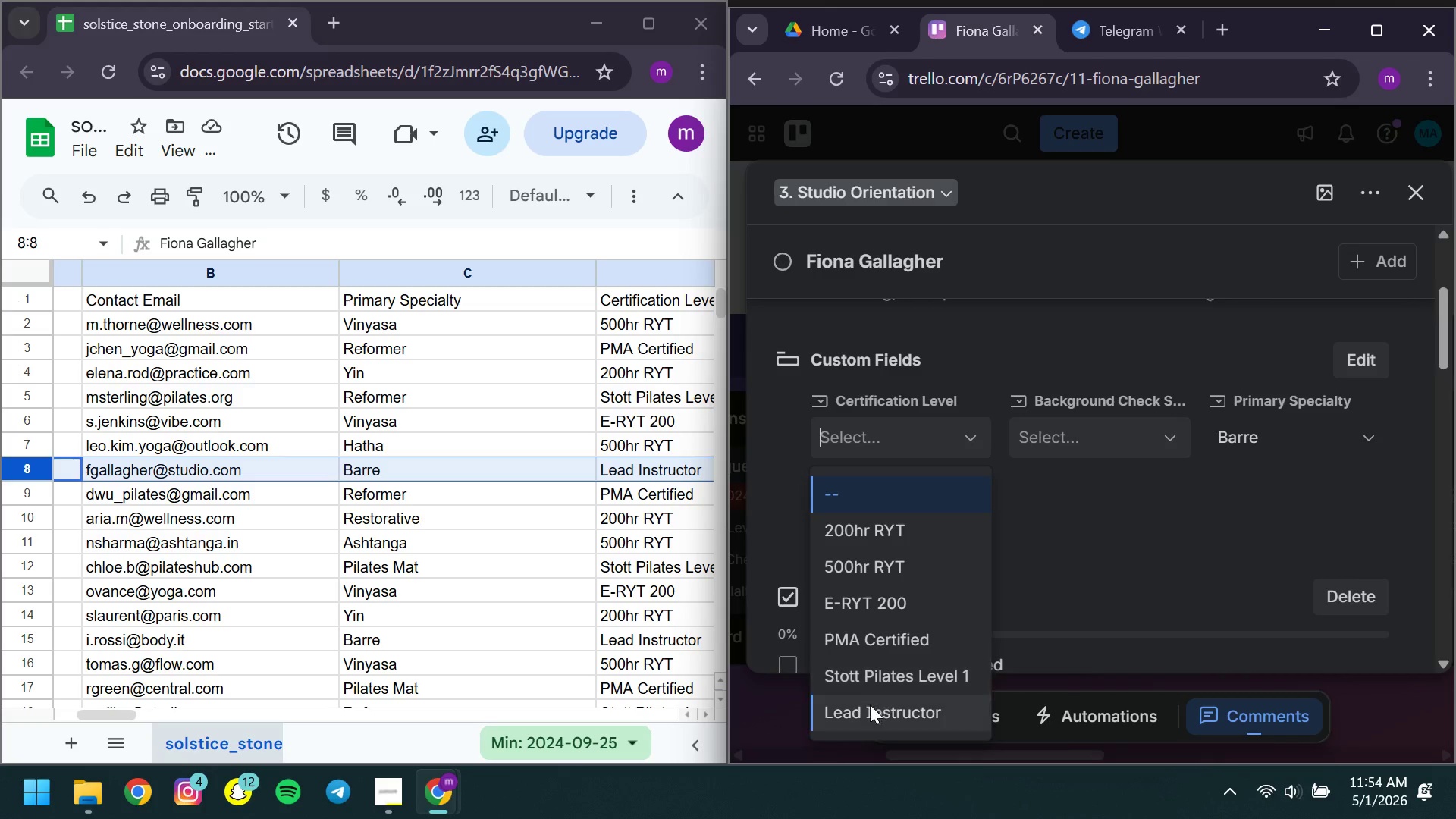 
left_click([868, 707])
 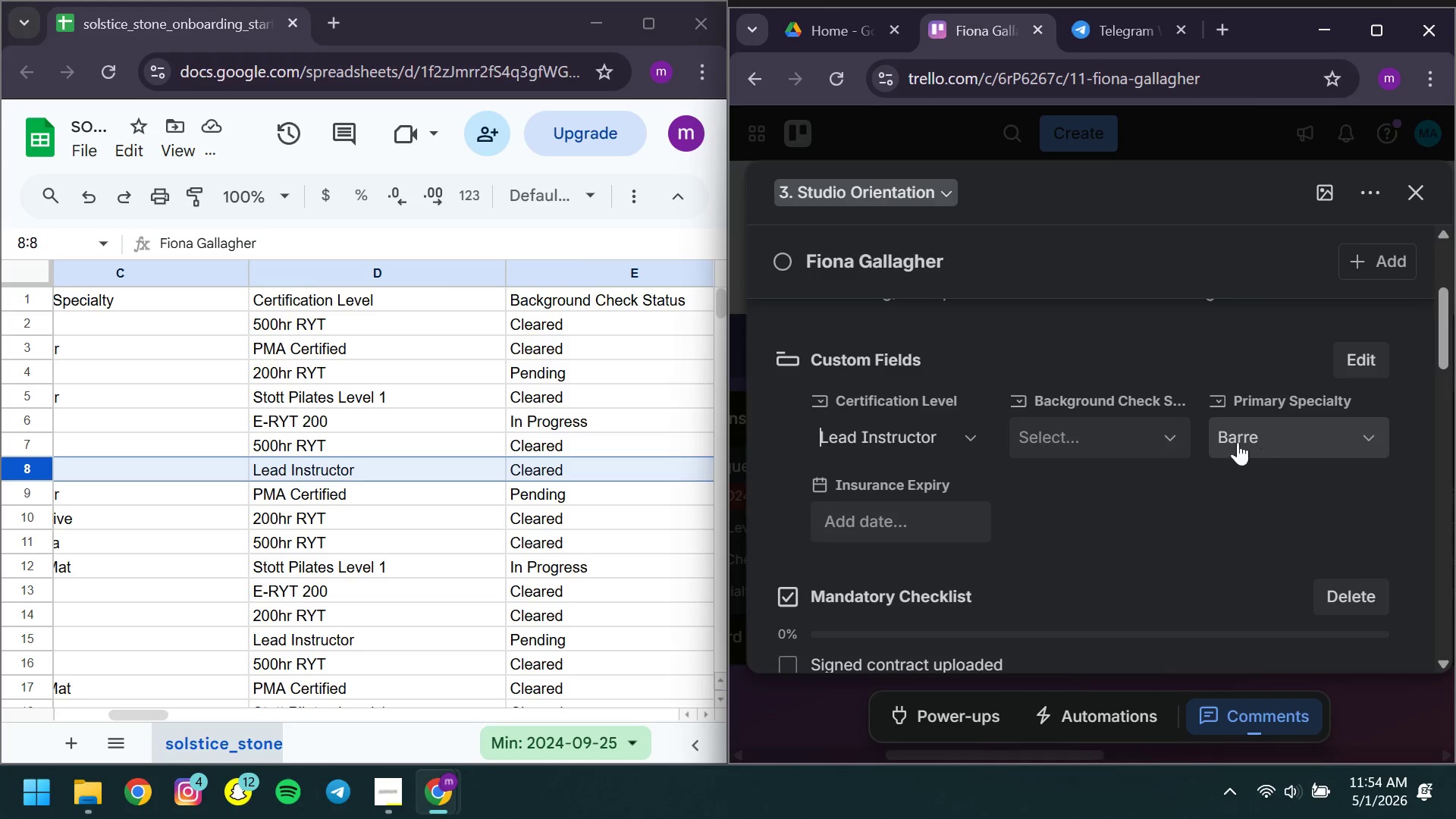 
left_click([1120, 435])
 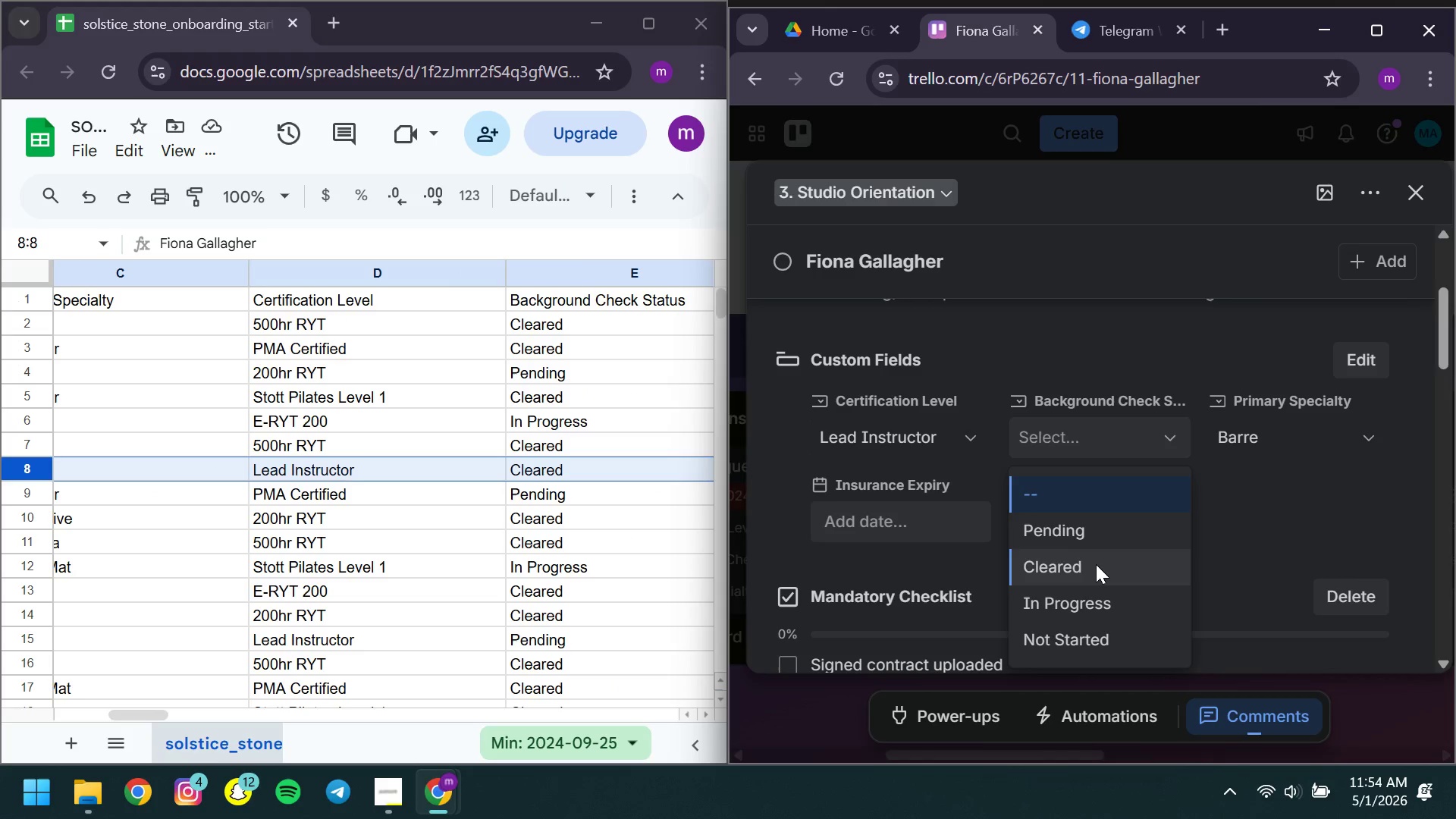 
left_click([1096, 564])
 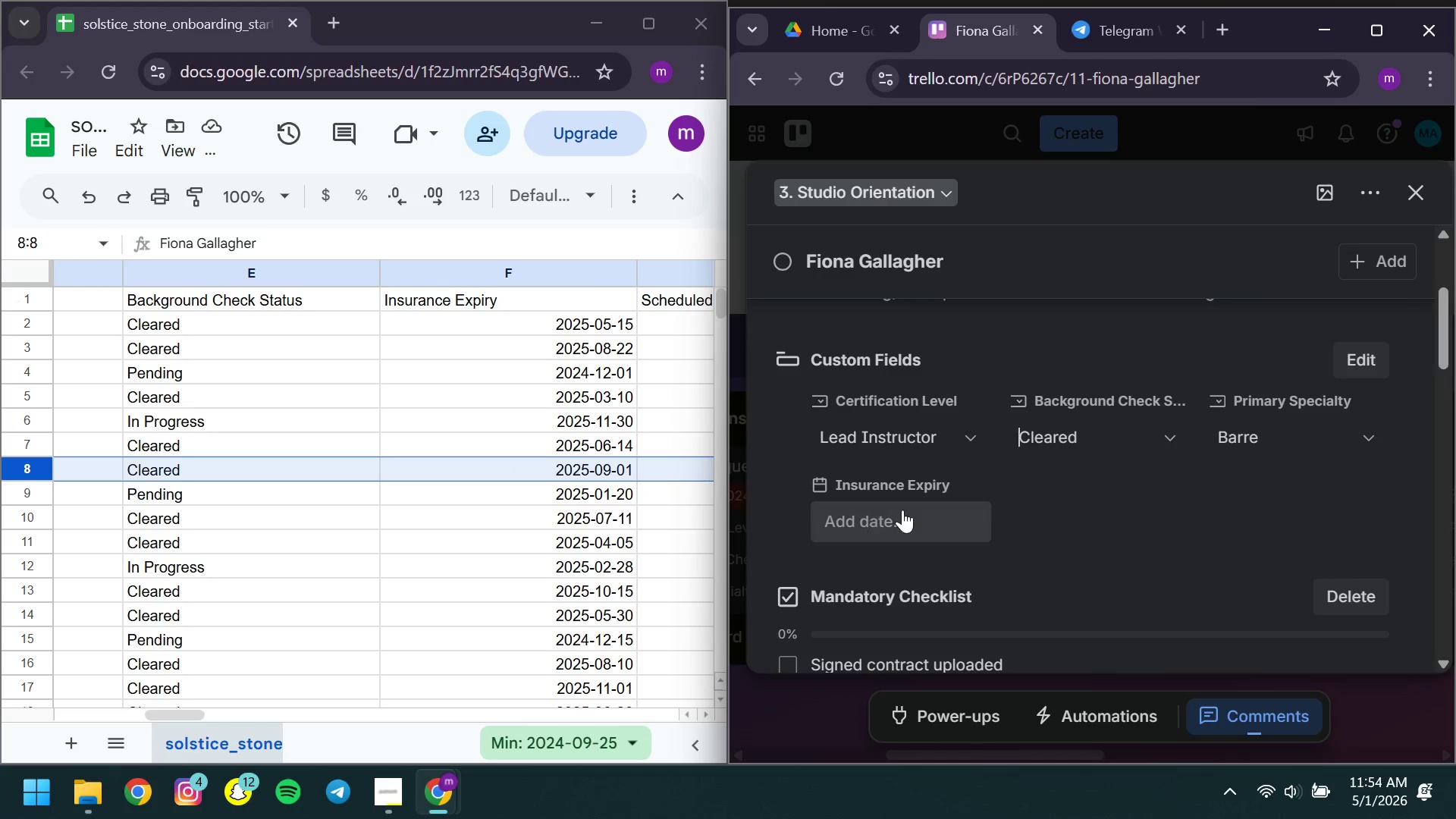 
left_click([912, 510])
 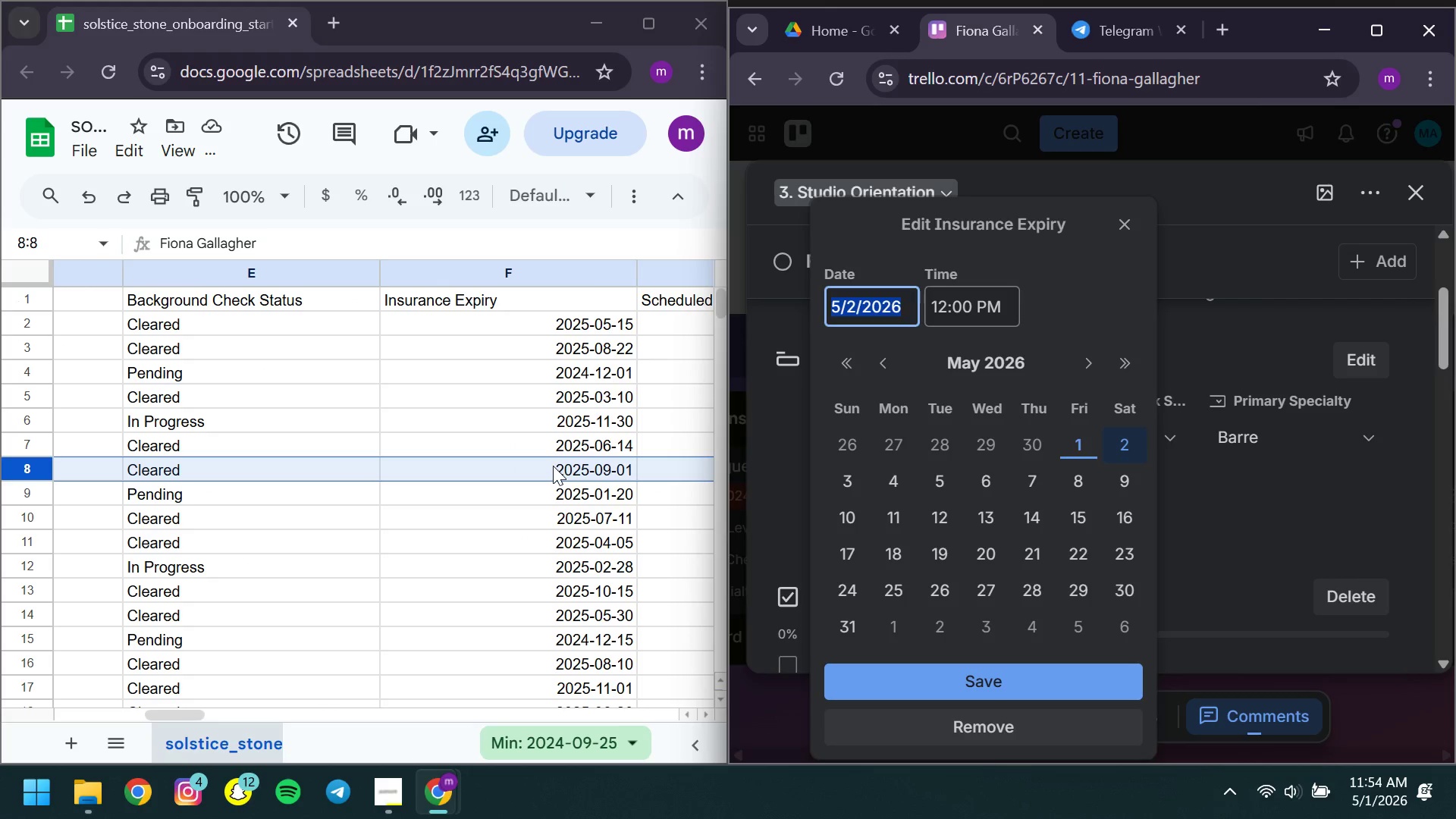 
double_click([553, 466])
 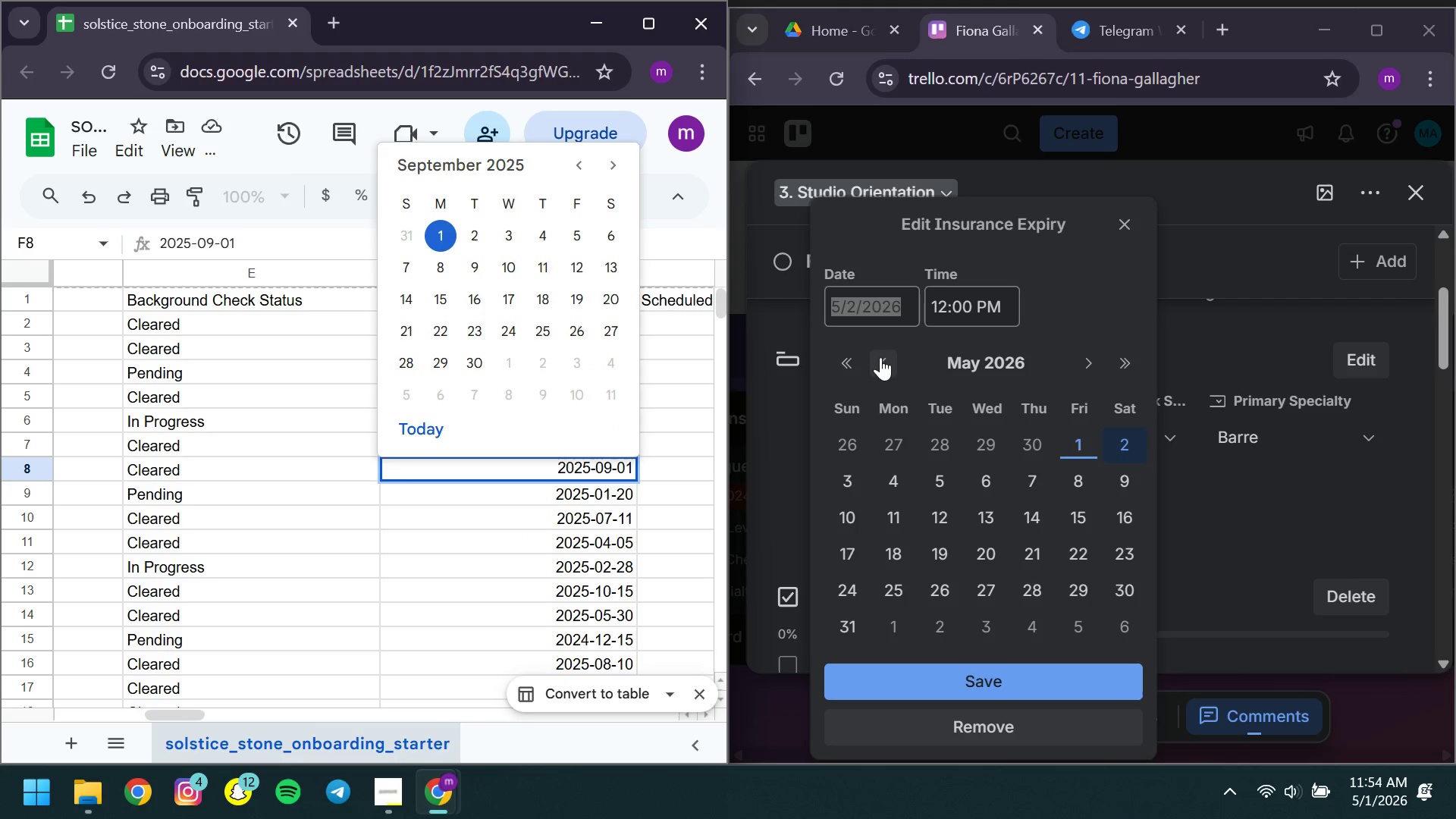 
left_click([858, 358])
 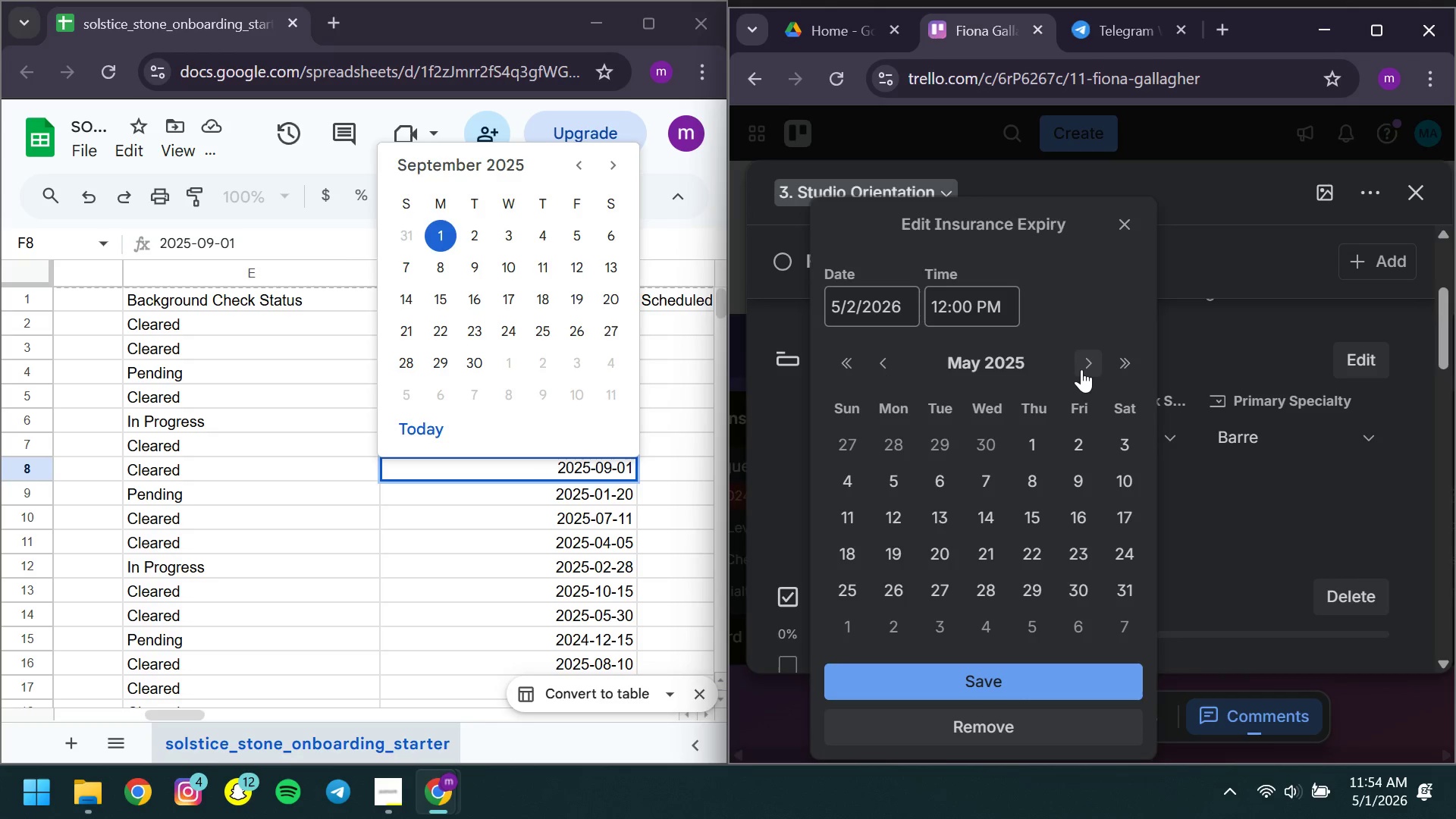 
double_click([1081, 369])
 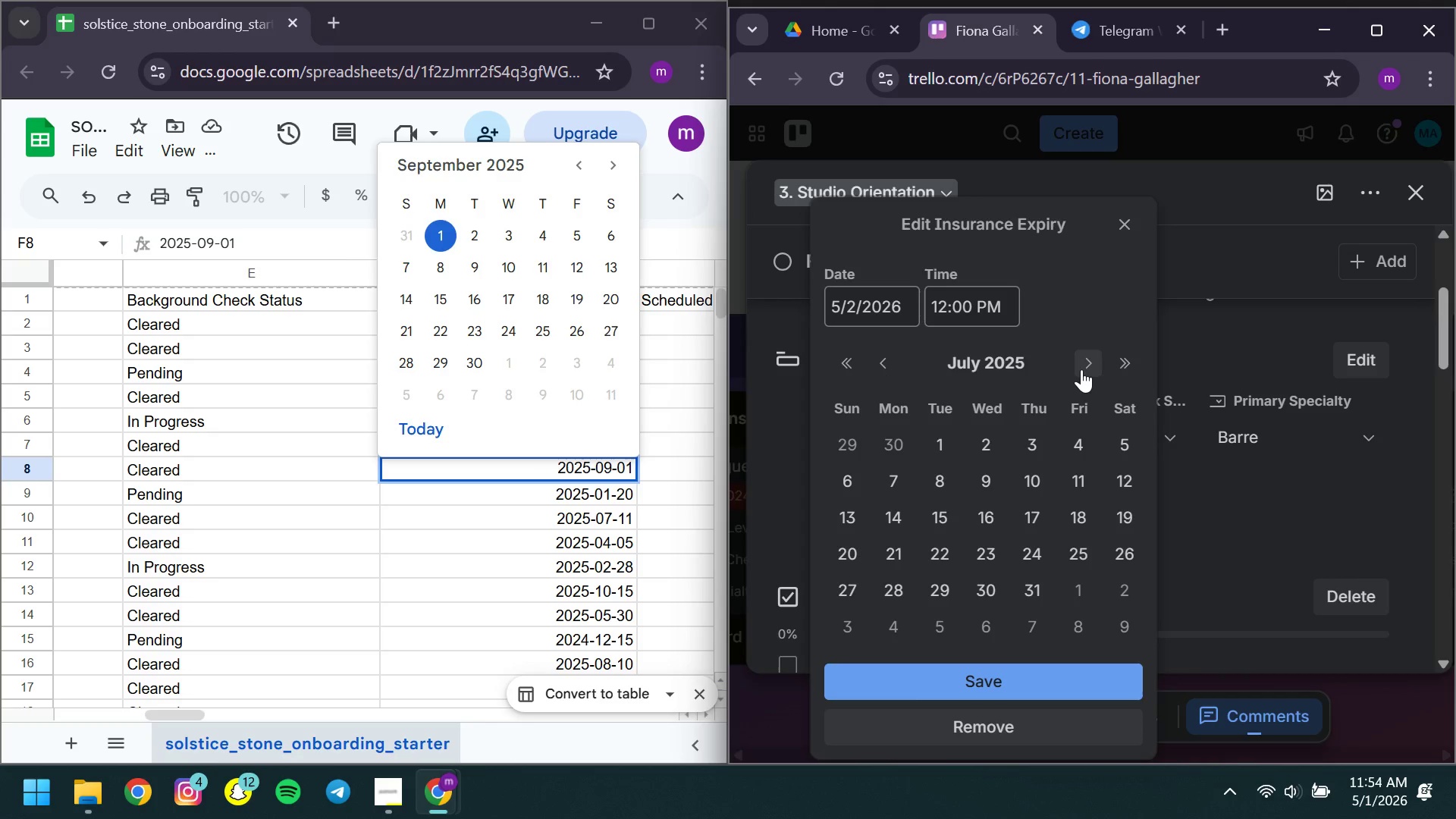 
left_click([1081, 369])
 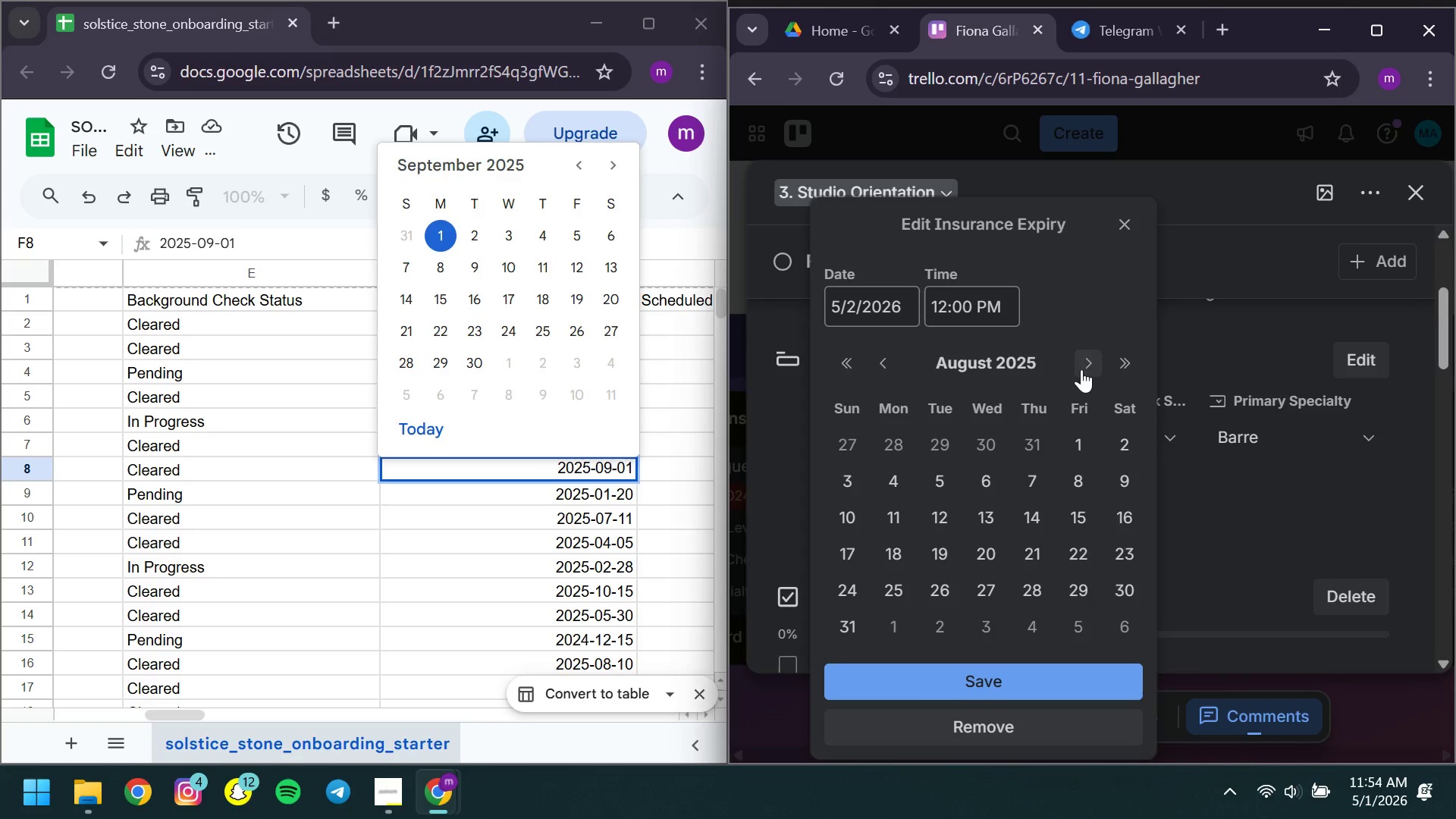 
left_click([1081, 369])
 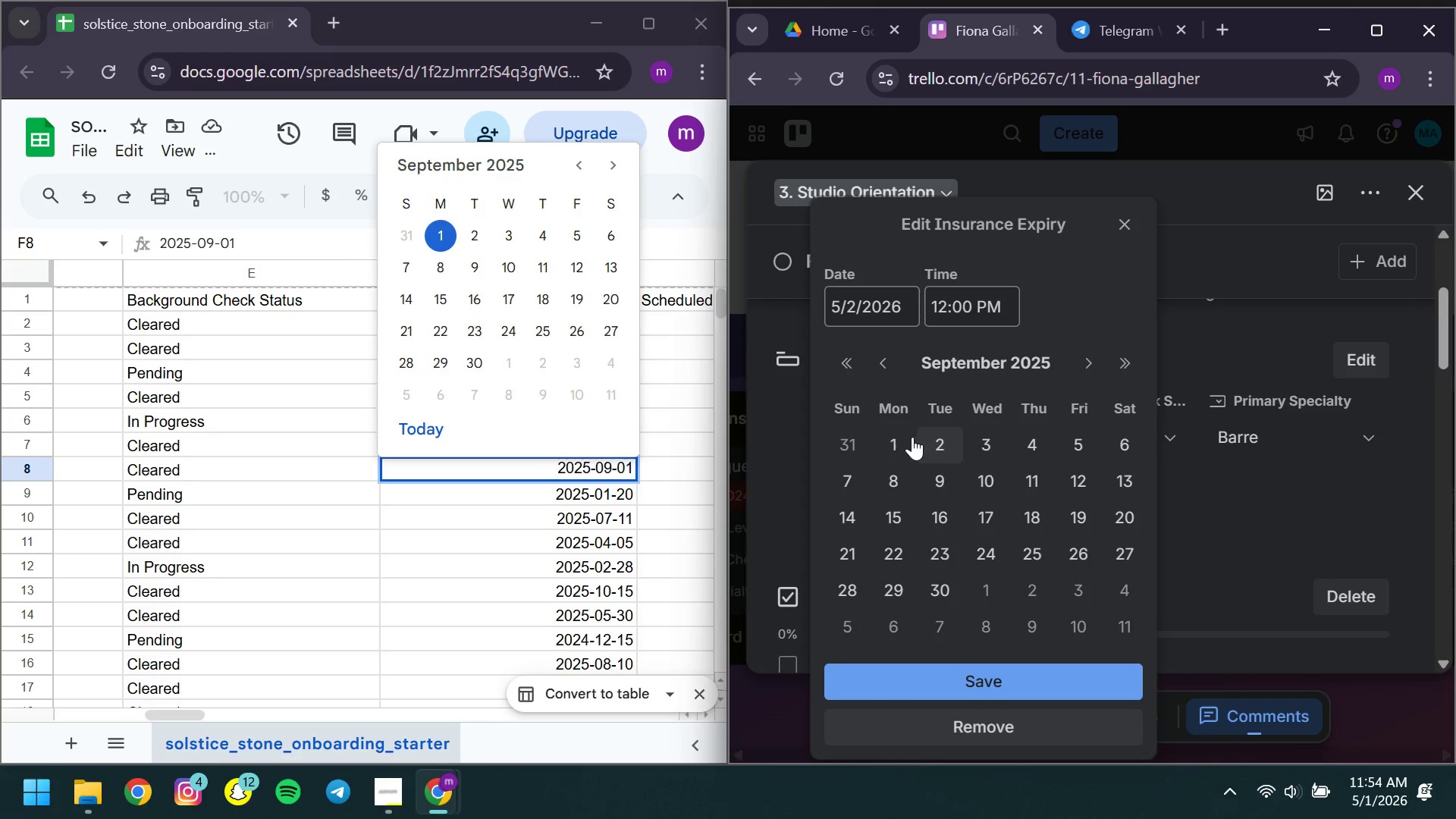 
left_click([900, 438])
 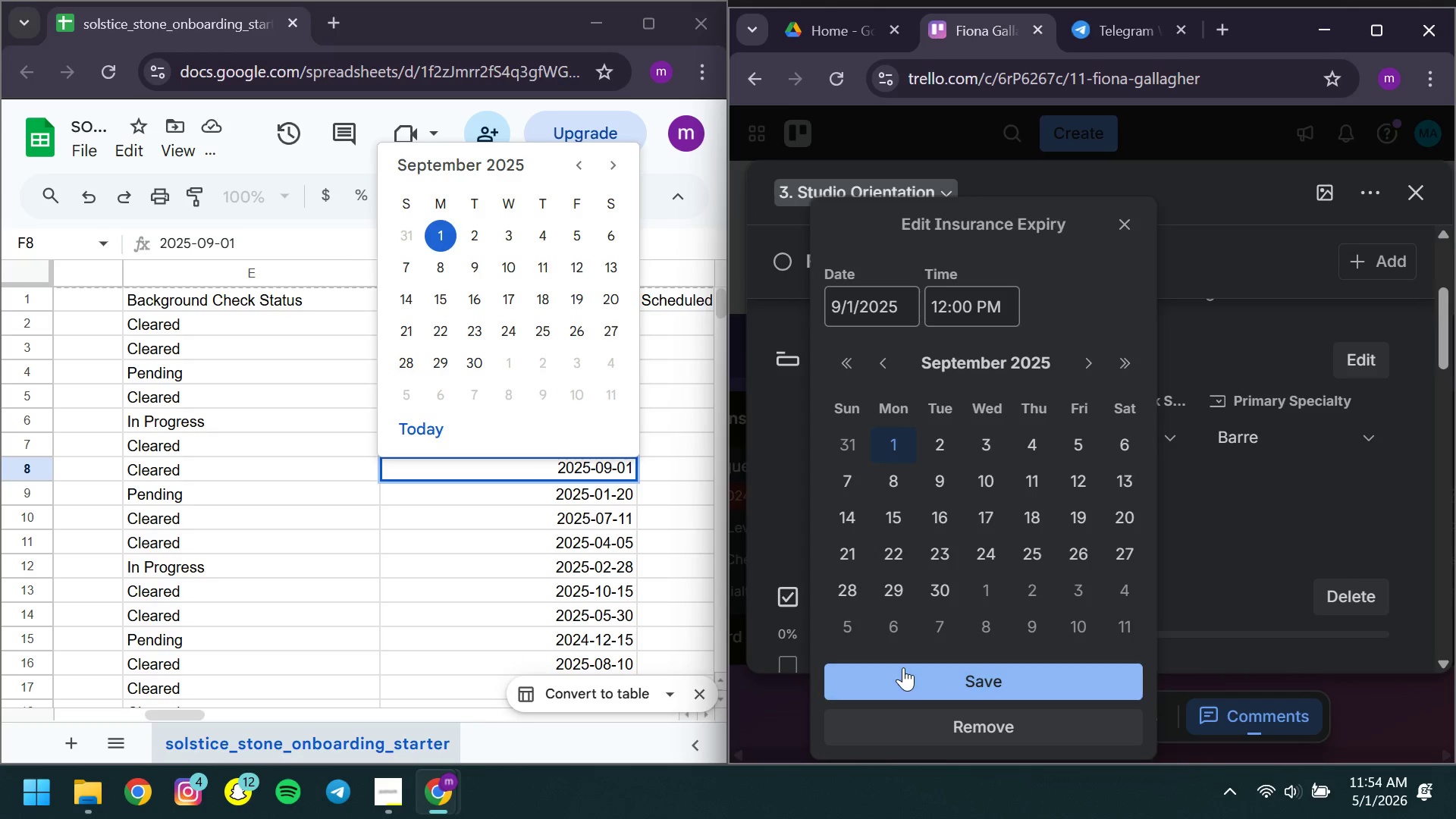 
left_click([903, 667])
 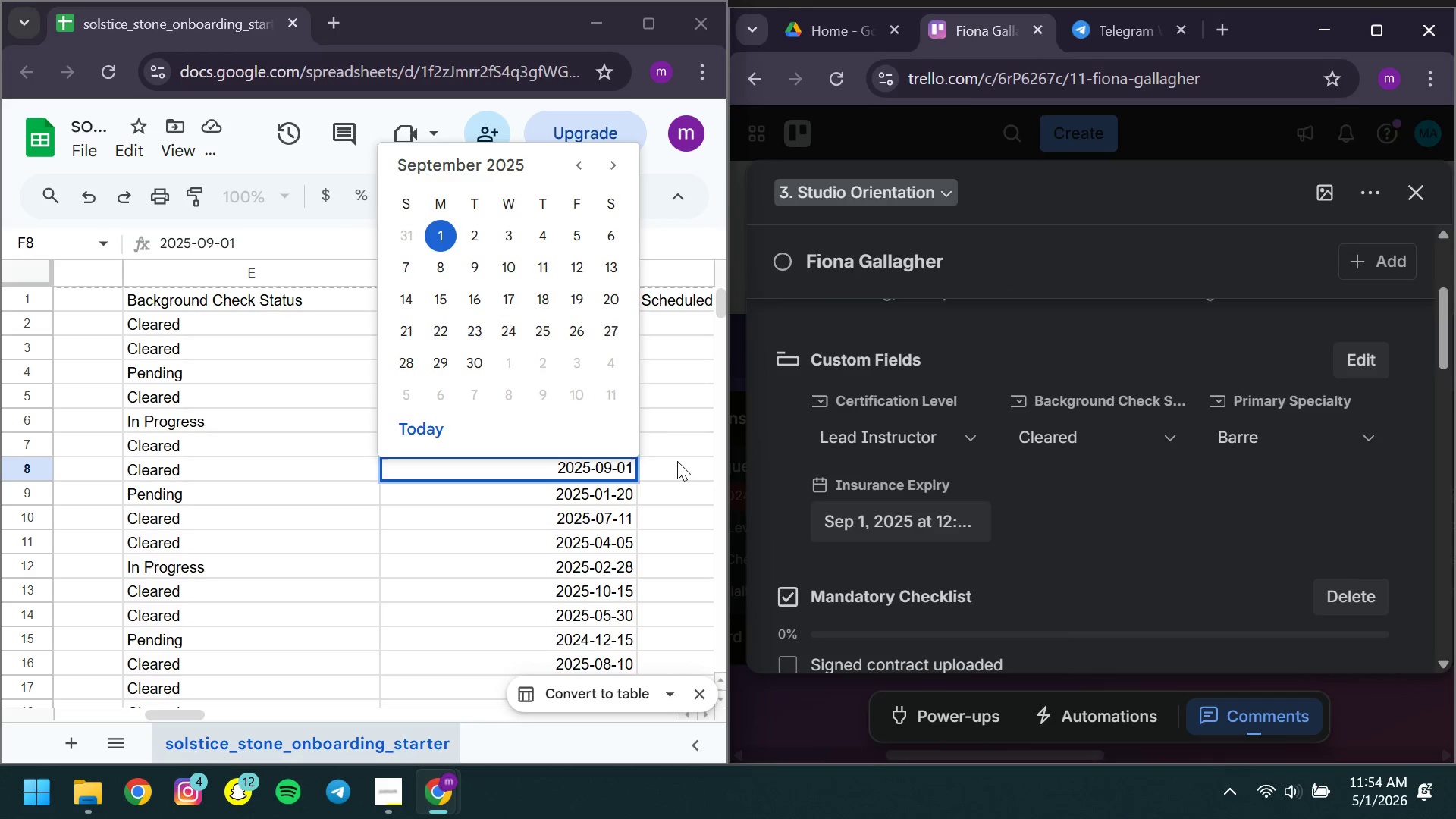 
double_click([677, 461])
 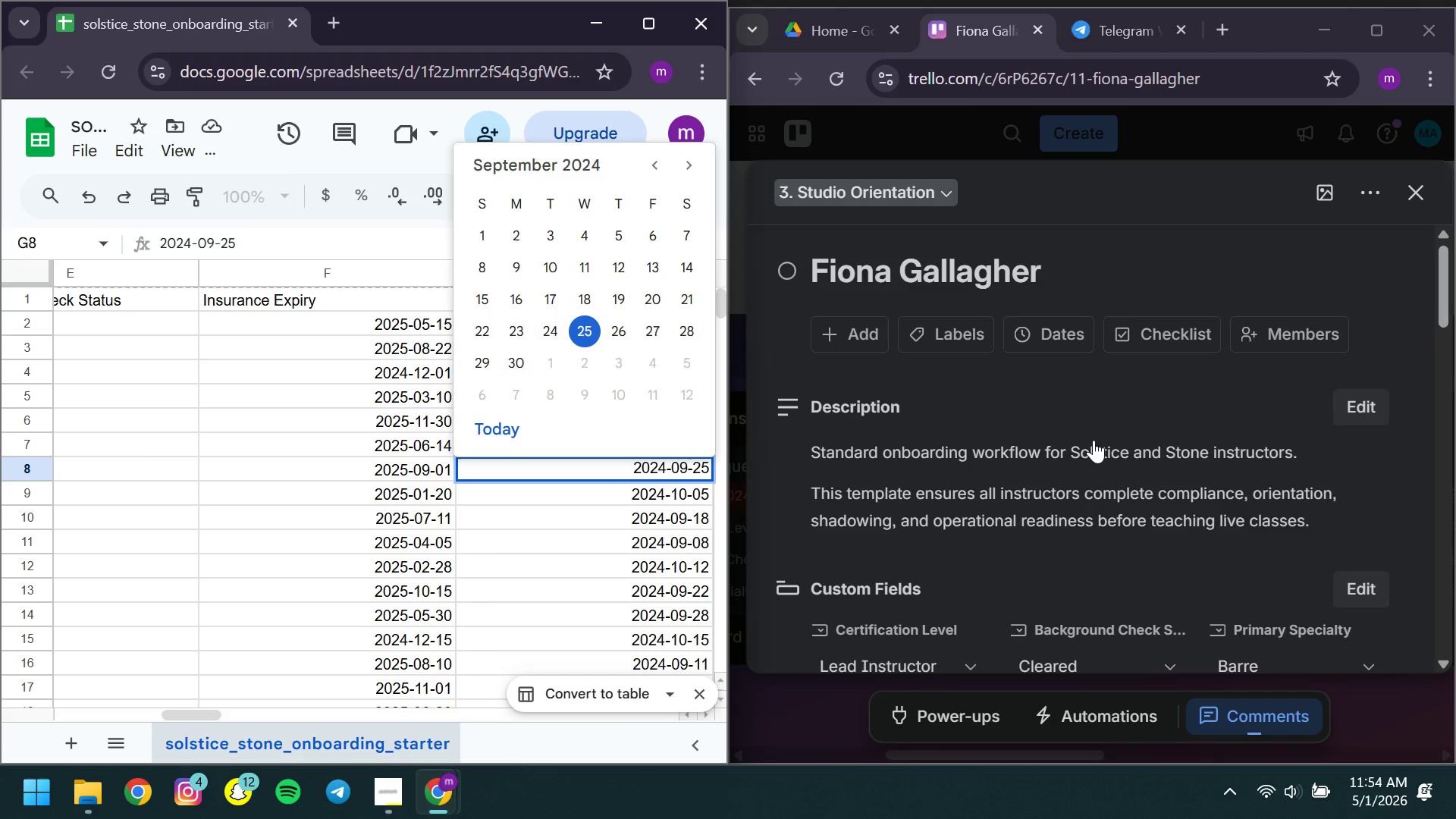 
left_click([1051, 337])
 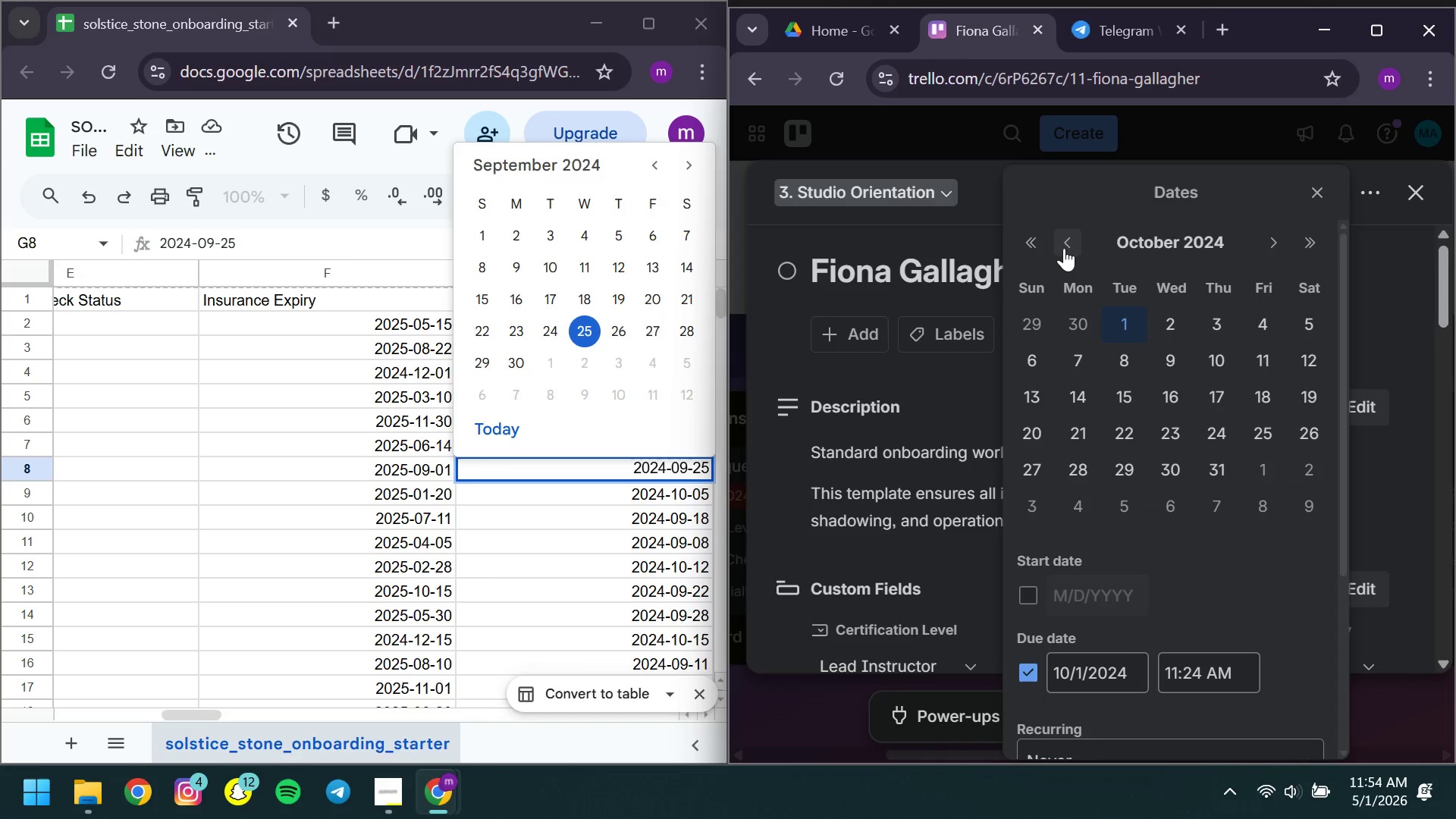 
left_click([1068, 247])
 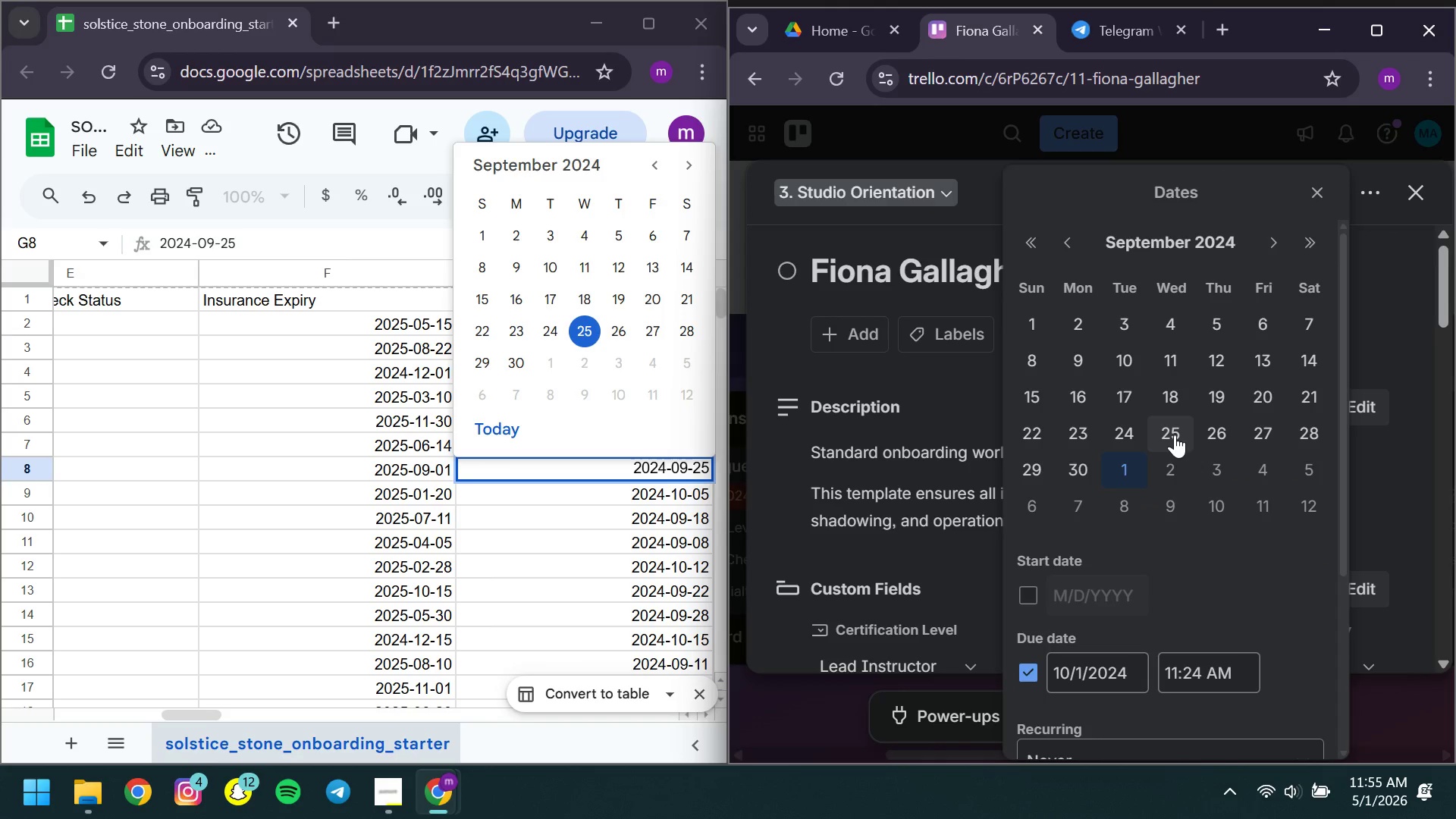 
left_click([1175, 435])
 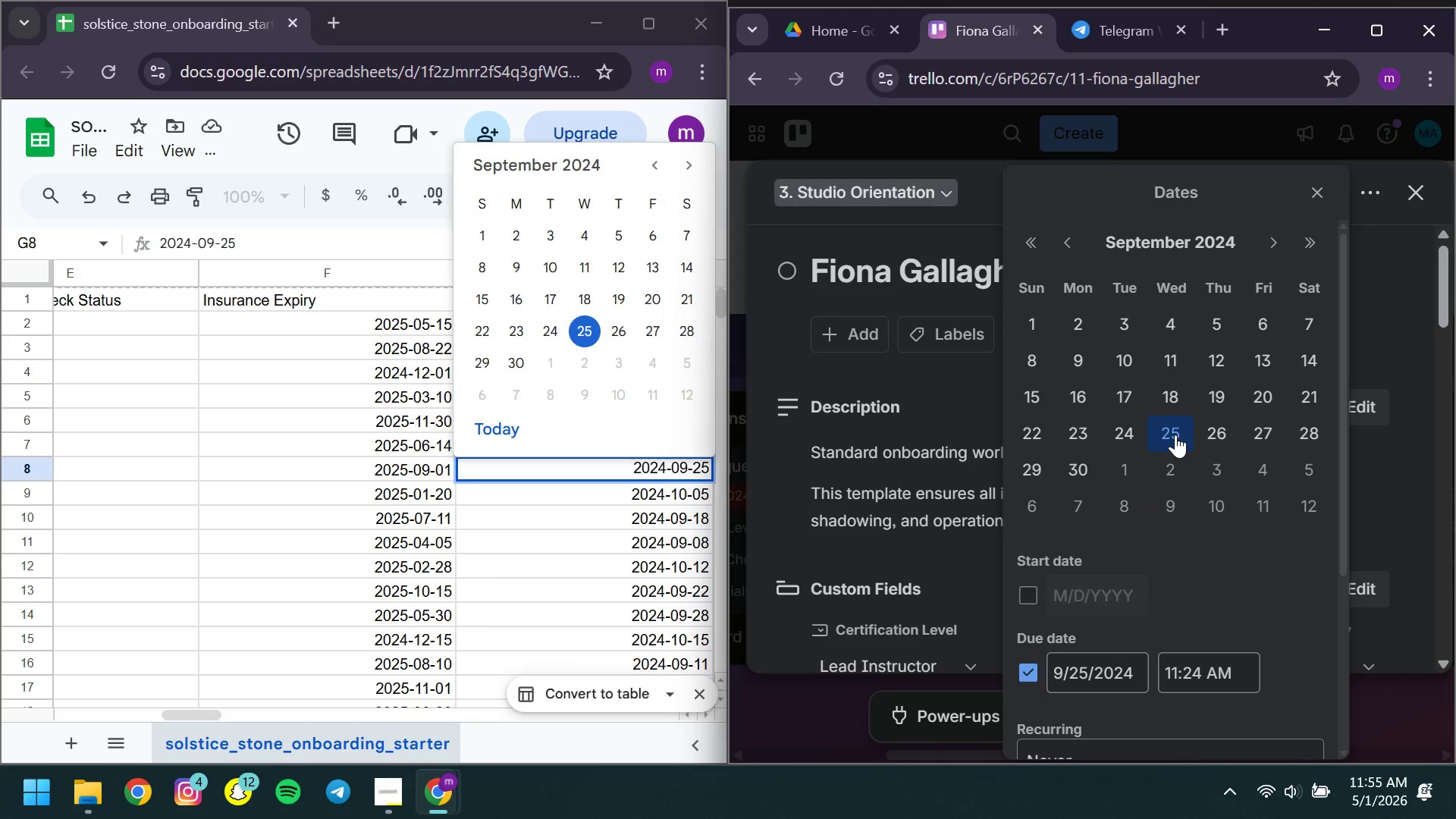 
wait(12.11)
 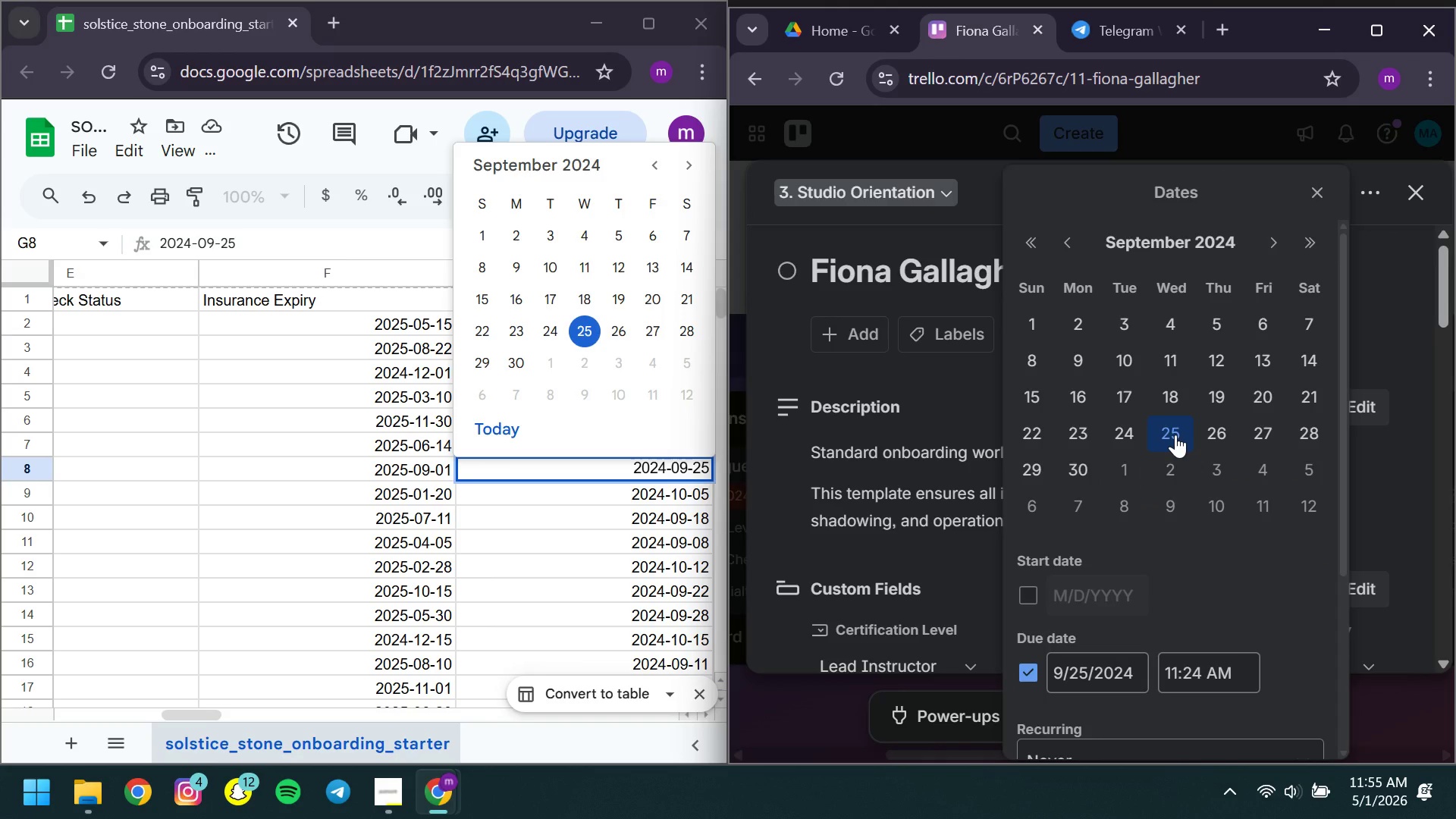 
left_click([1144, 676])
 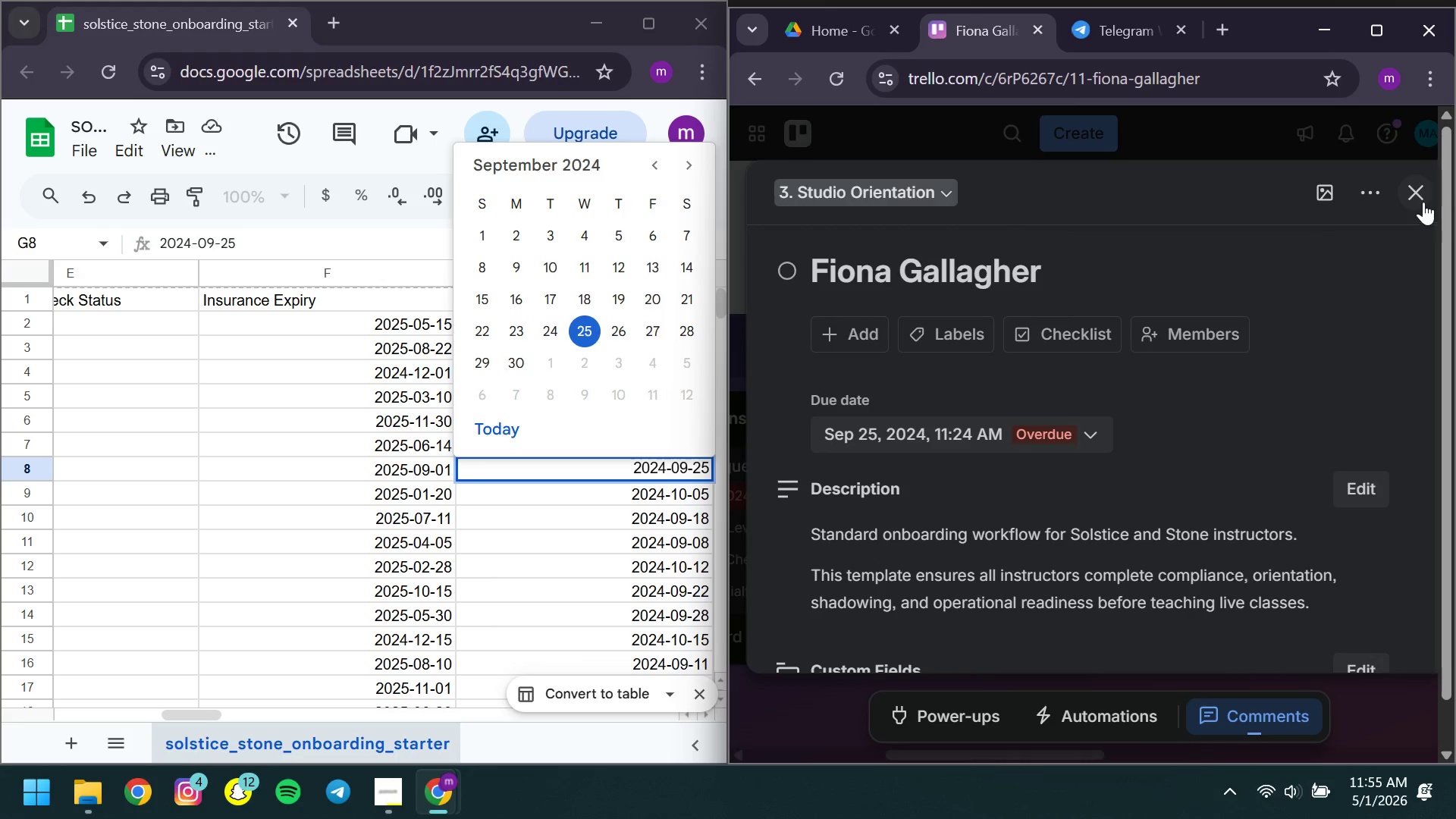 
left_click([1423, 199])
 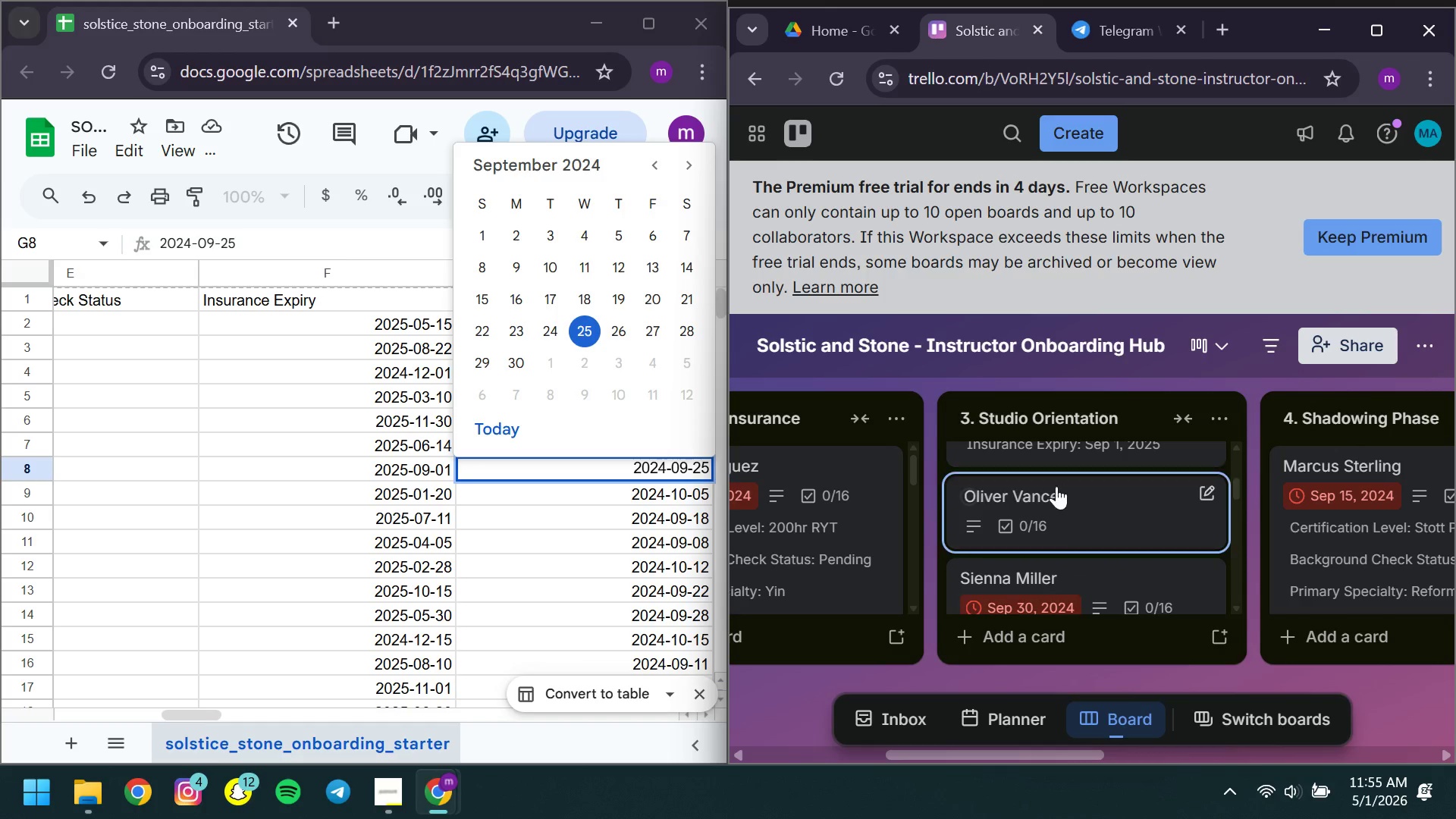 
left_click([1054, 487])
 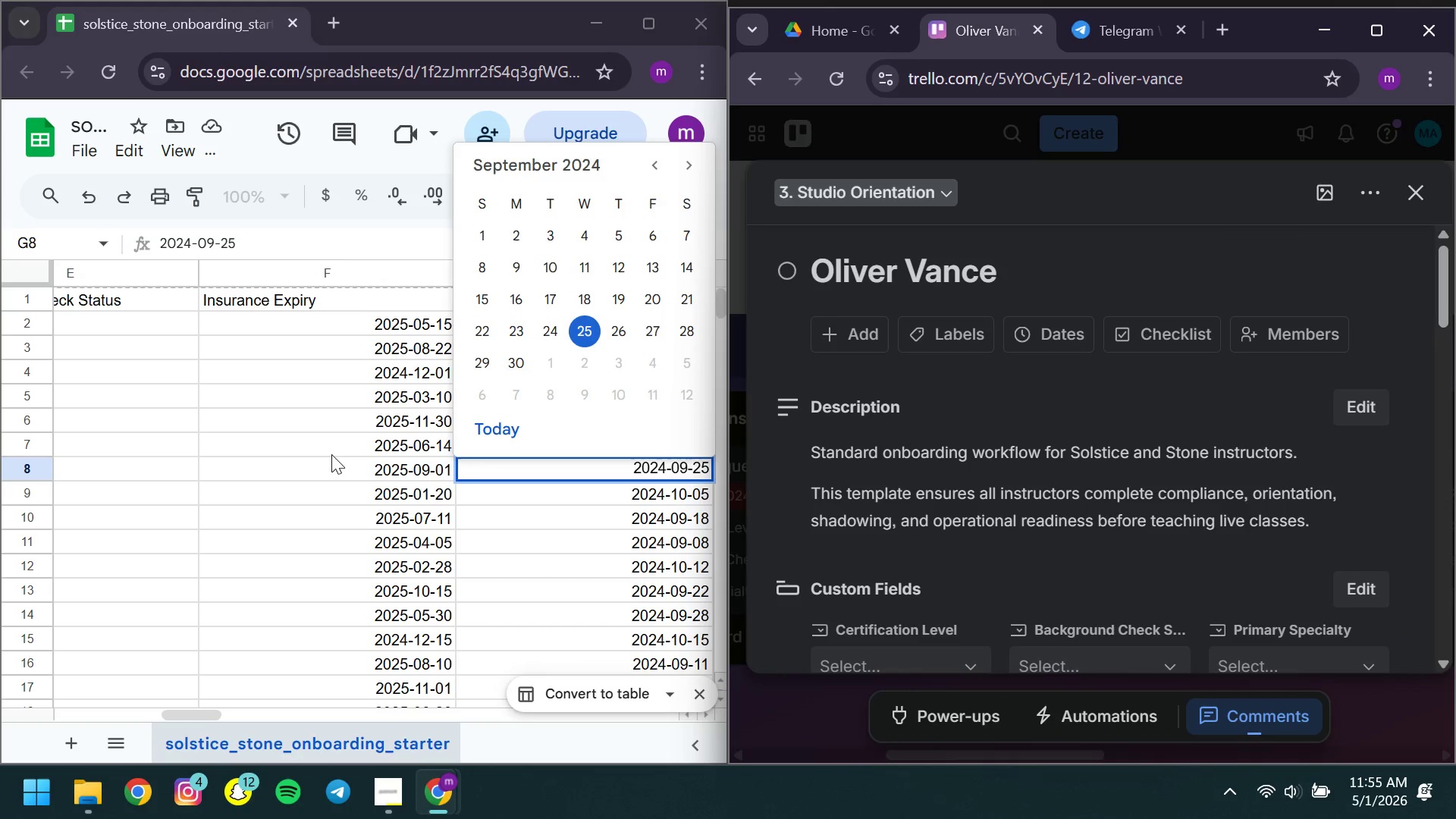 
left_click([329, 454])
 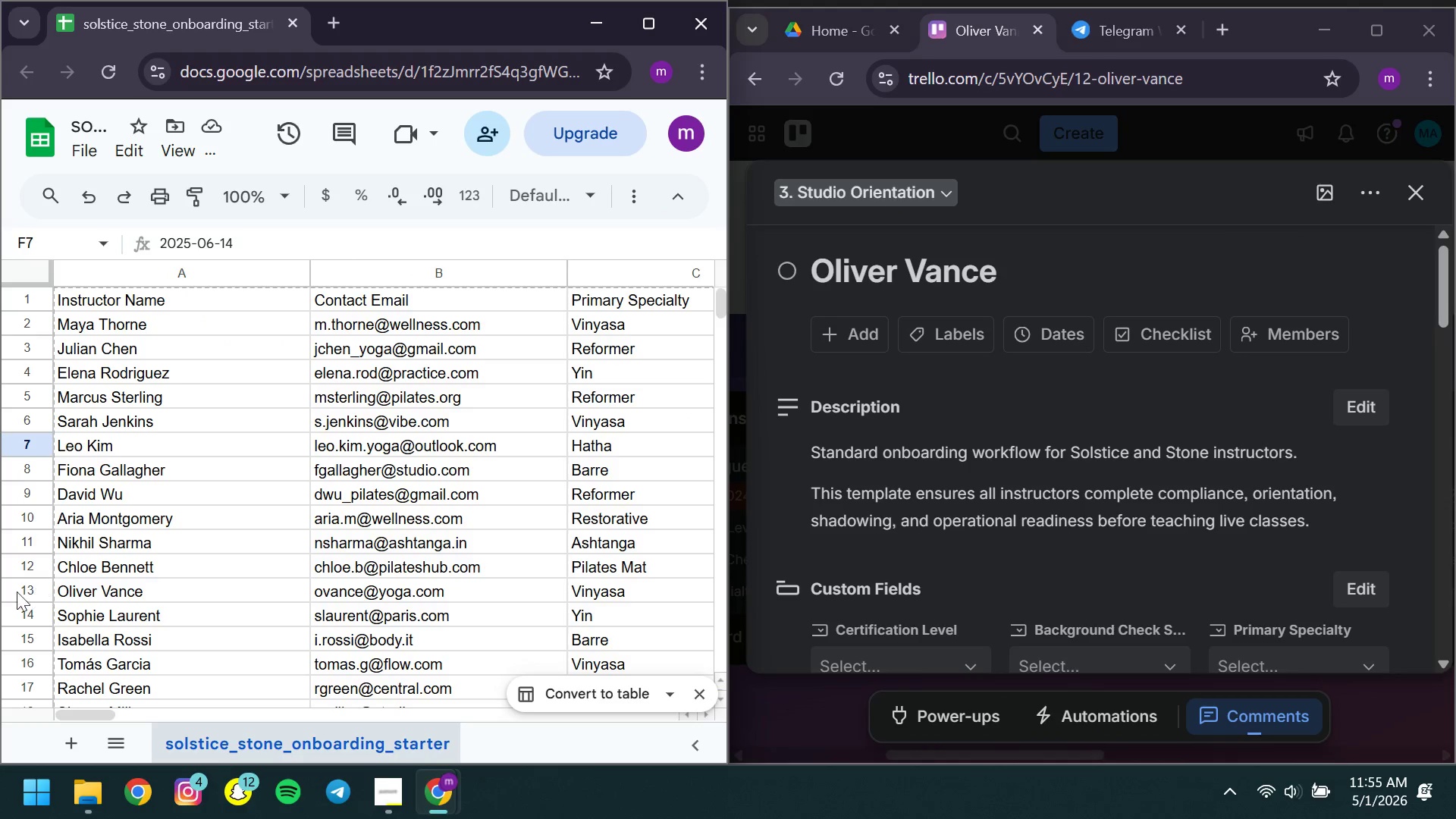 
wait(5.12)
 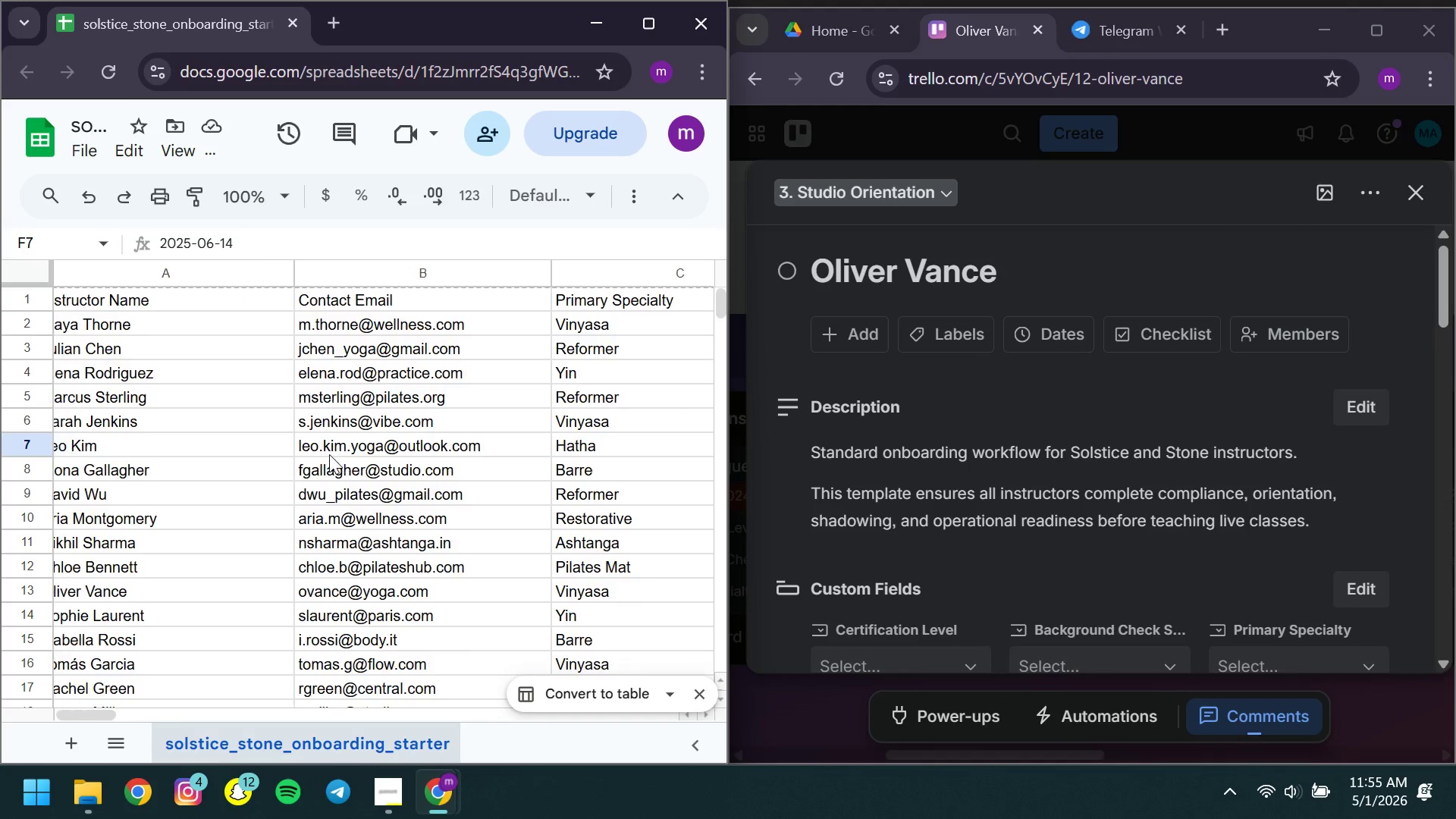 
left_click([11, 588])
 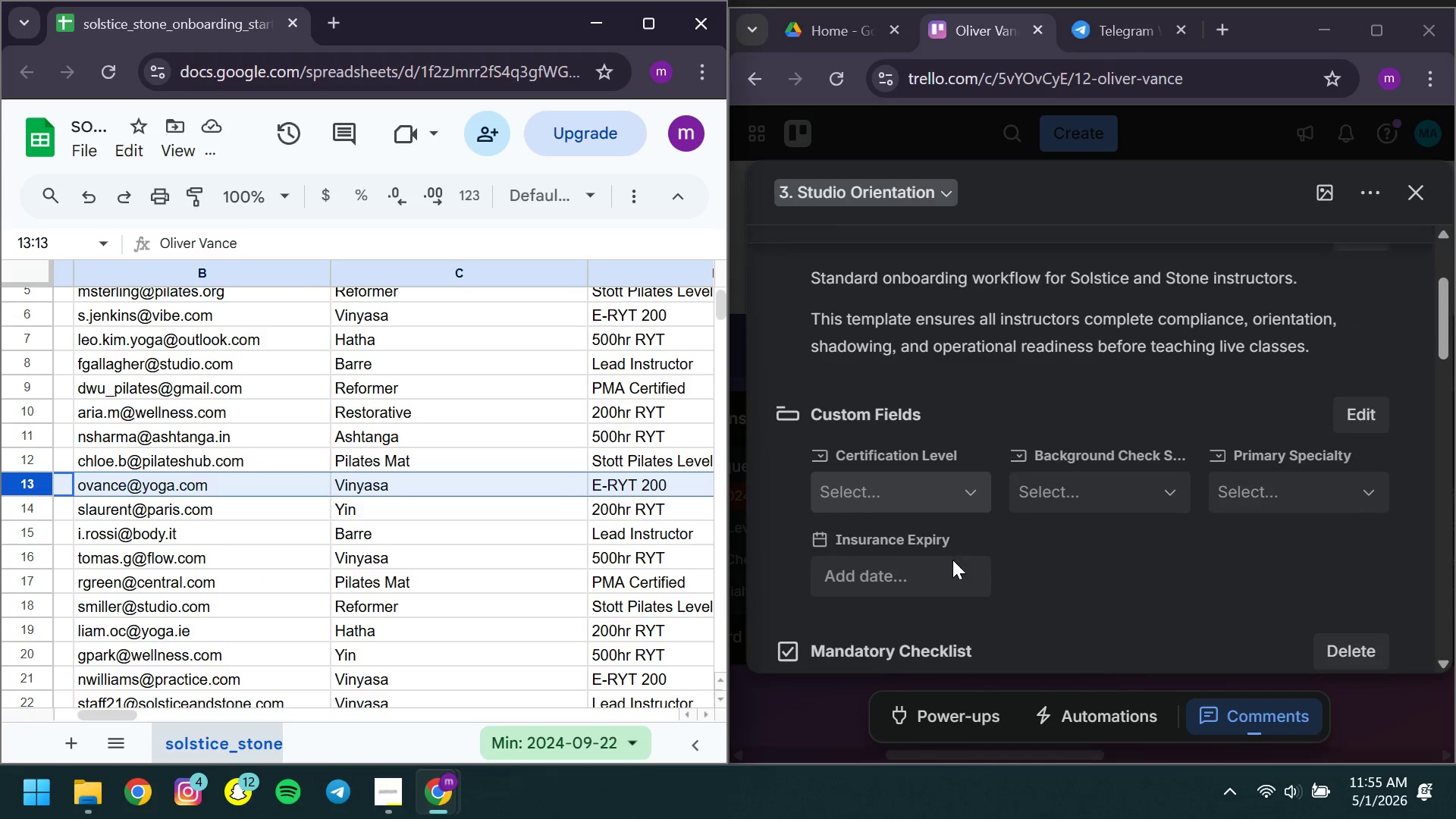 
left_click([1313, 475])
 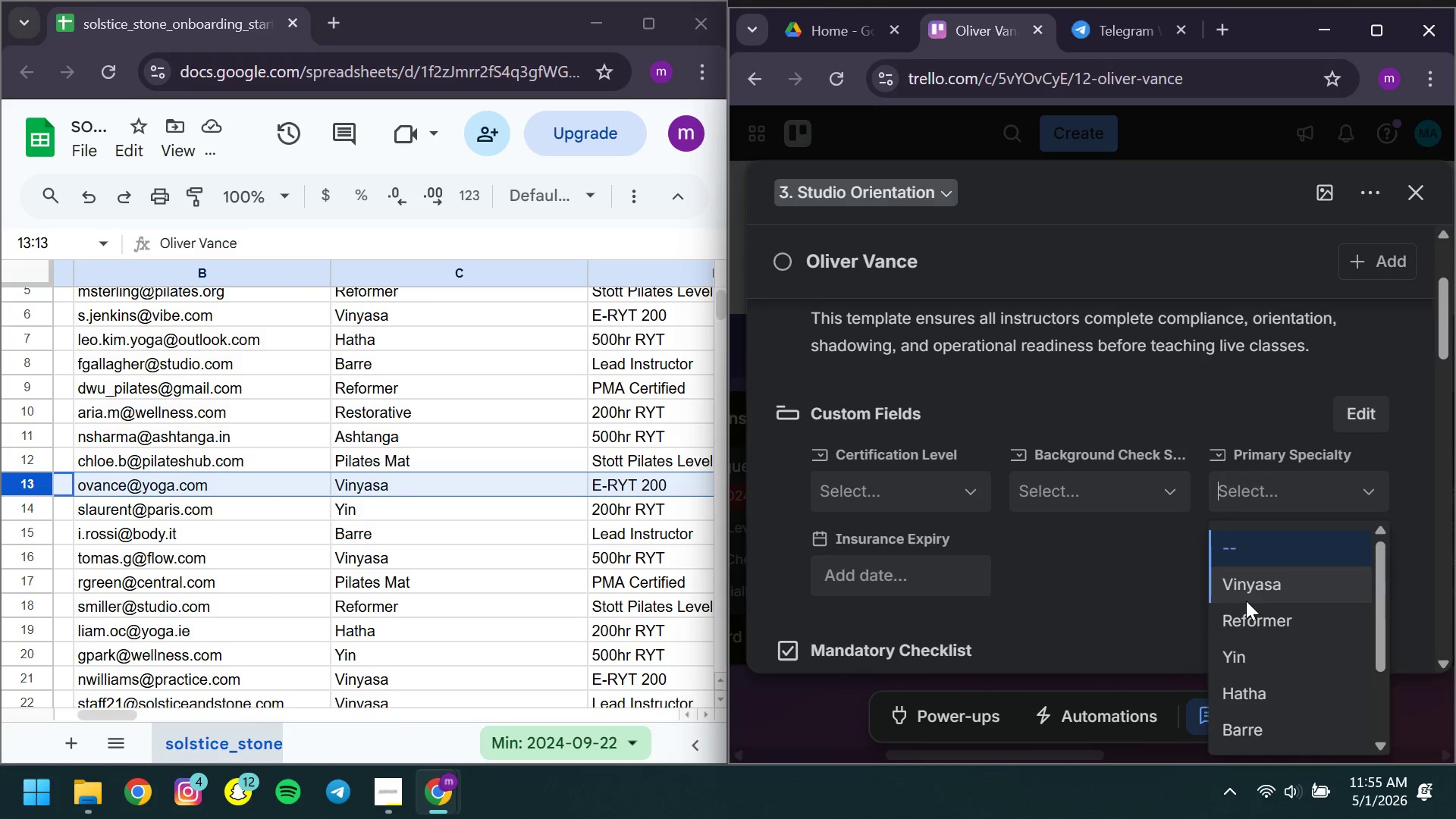 
left_click([1244, 598])
 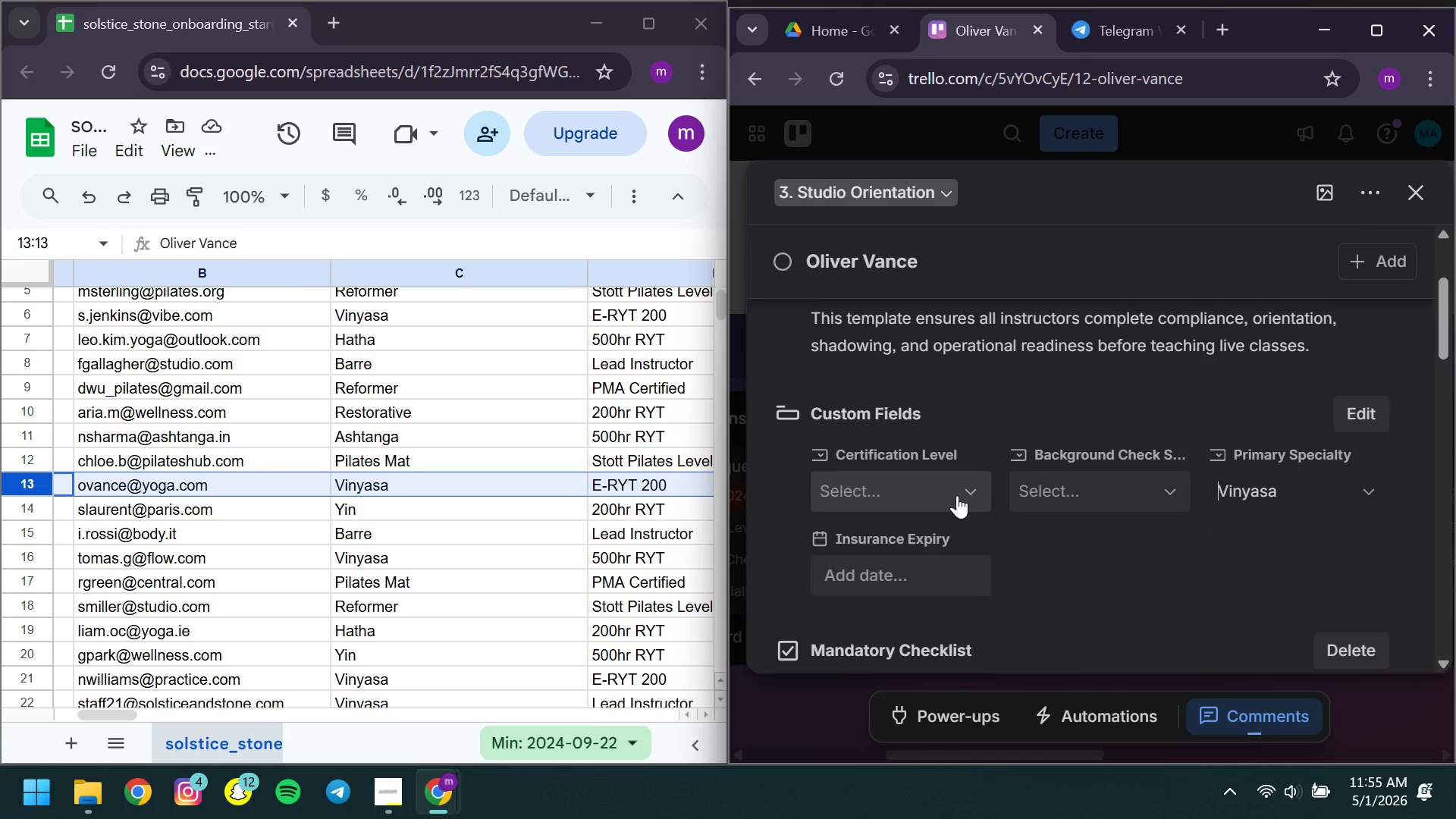 
left_click([957, 495])
 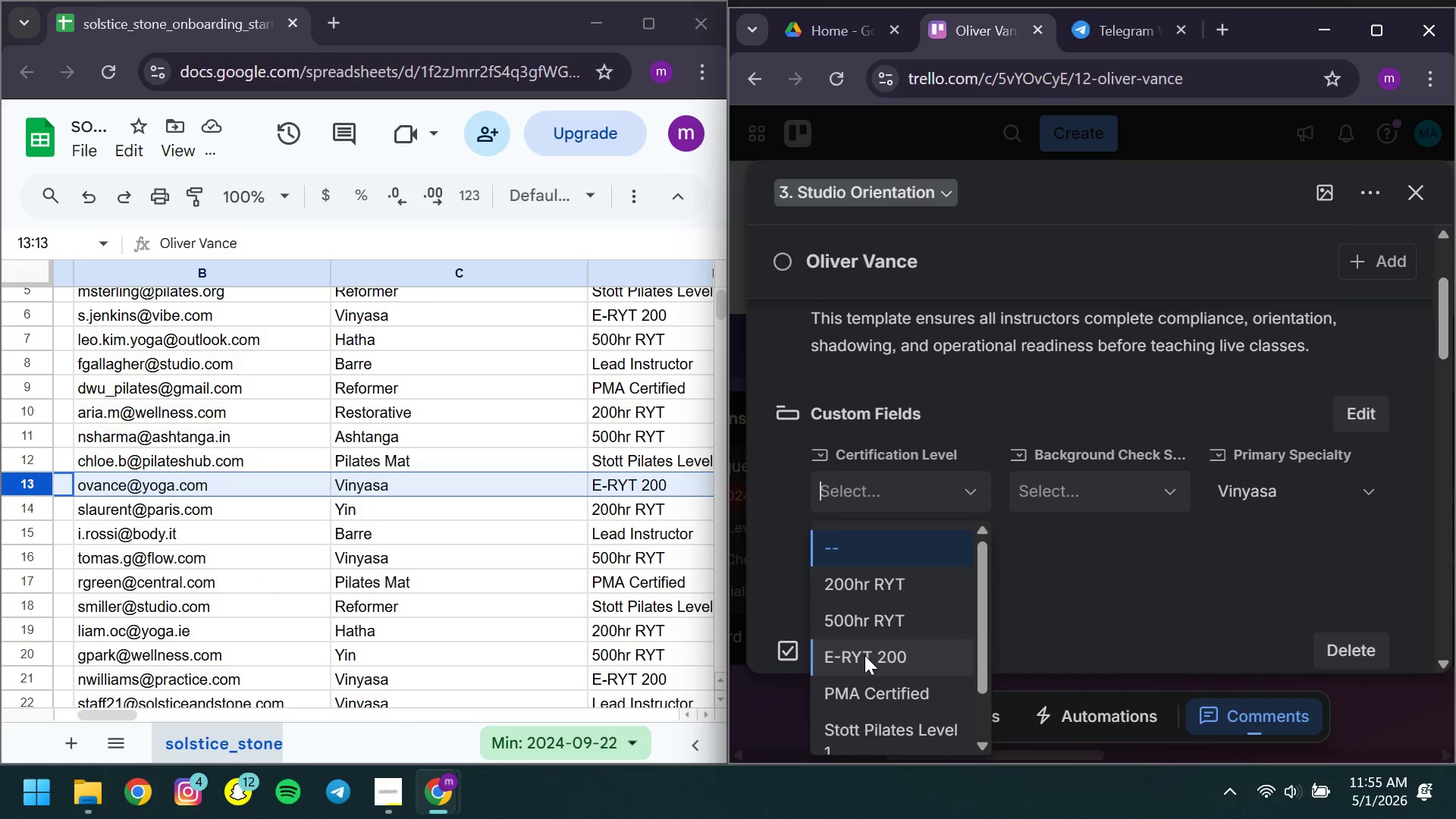 
left_click([864, 655])
 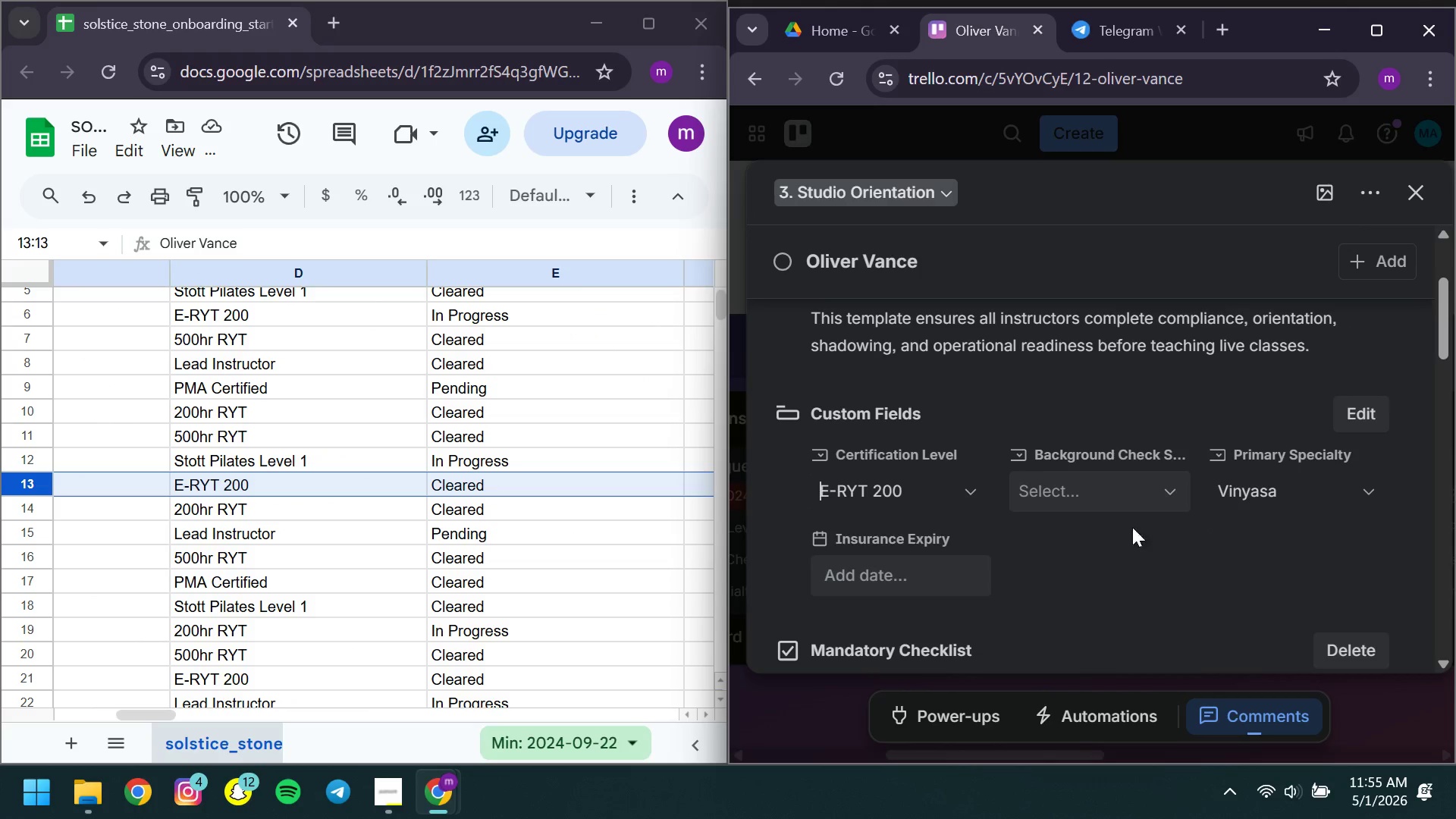 
left_click([1094, 503])
 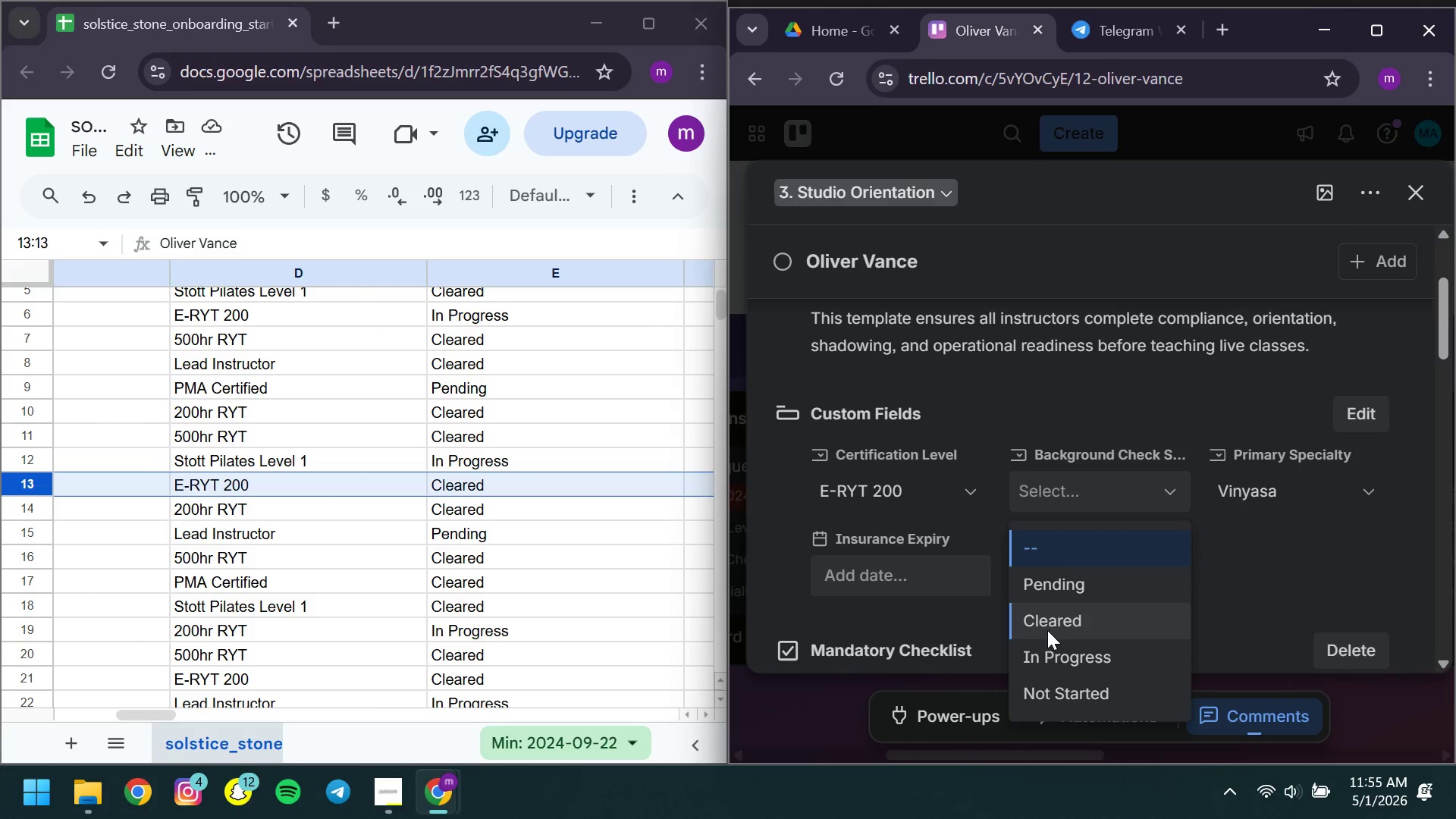 
left_click([1047, 630])
 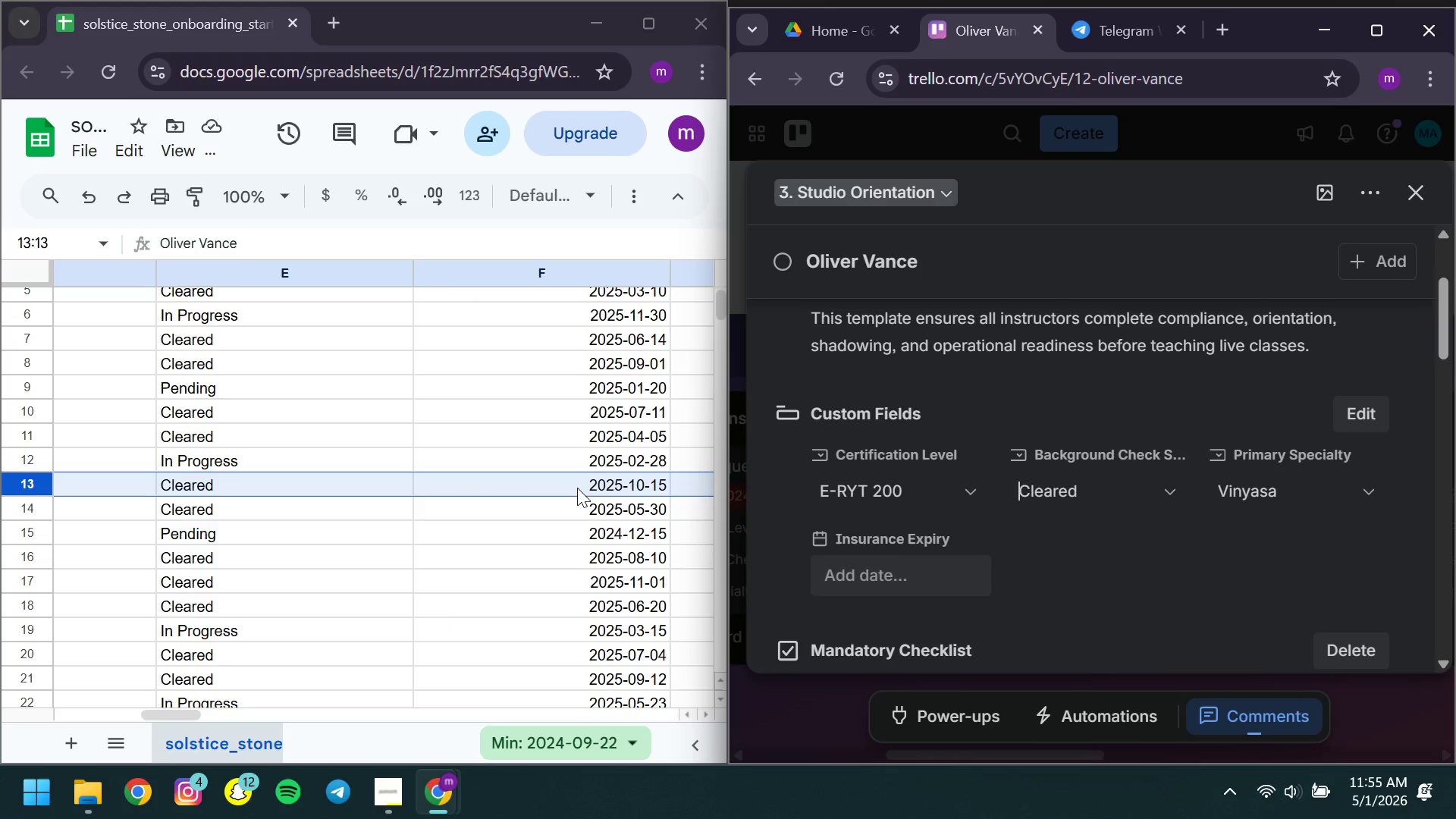 
double_click([577, 488])
 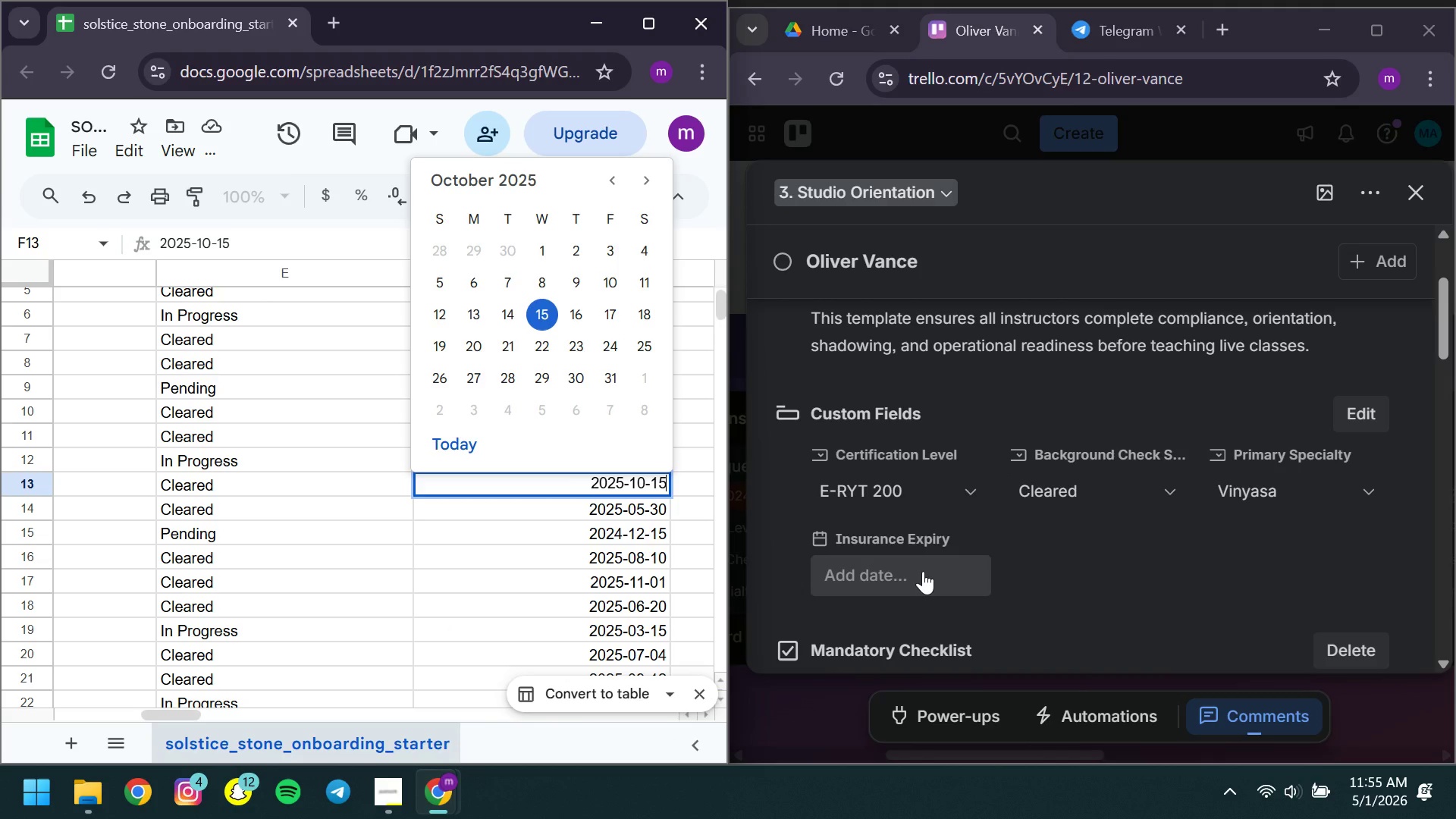 
left_click([923, 571])
 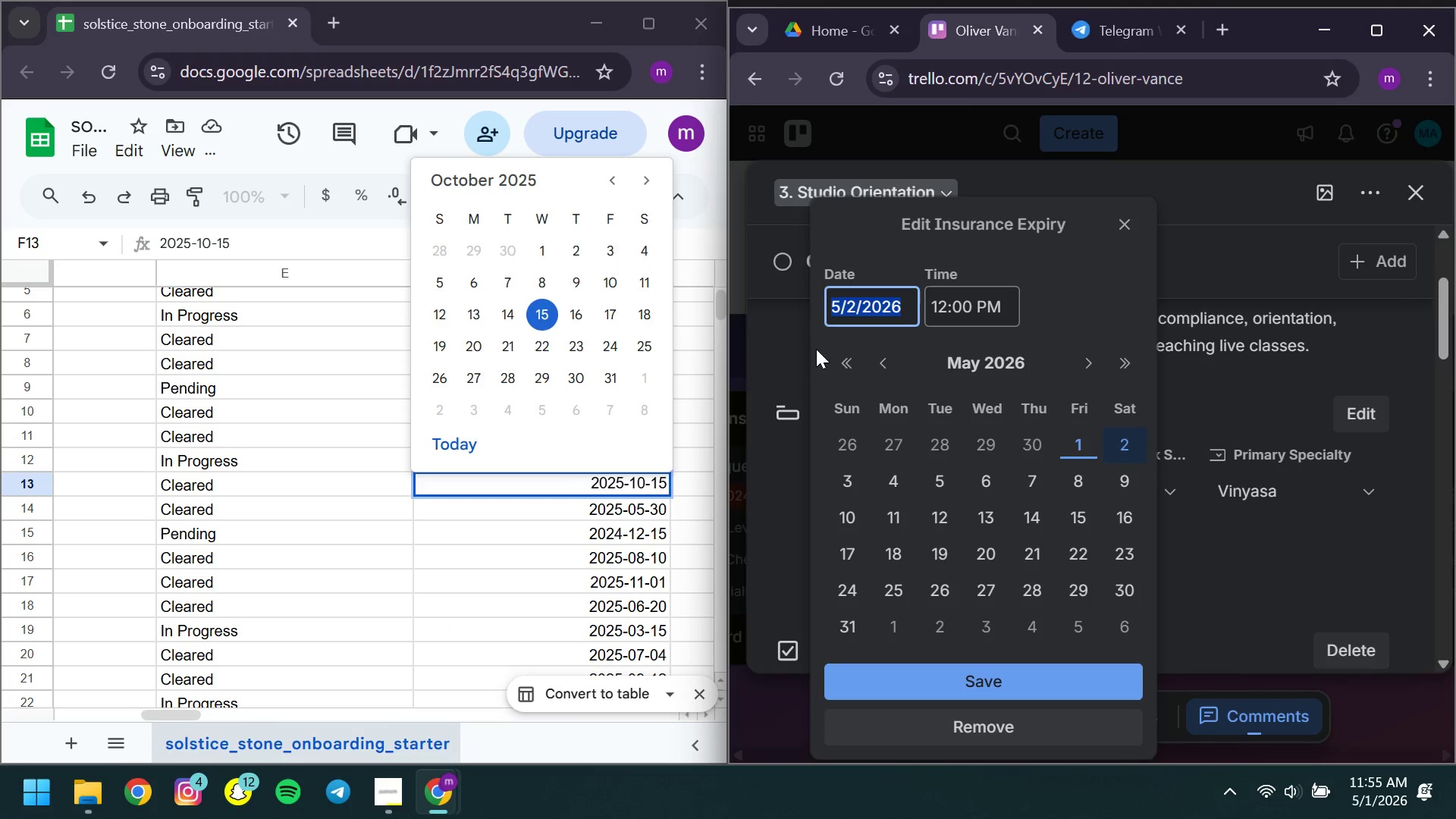 
left_click([849, 359])
 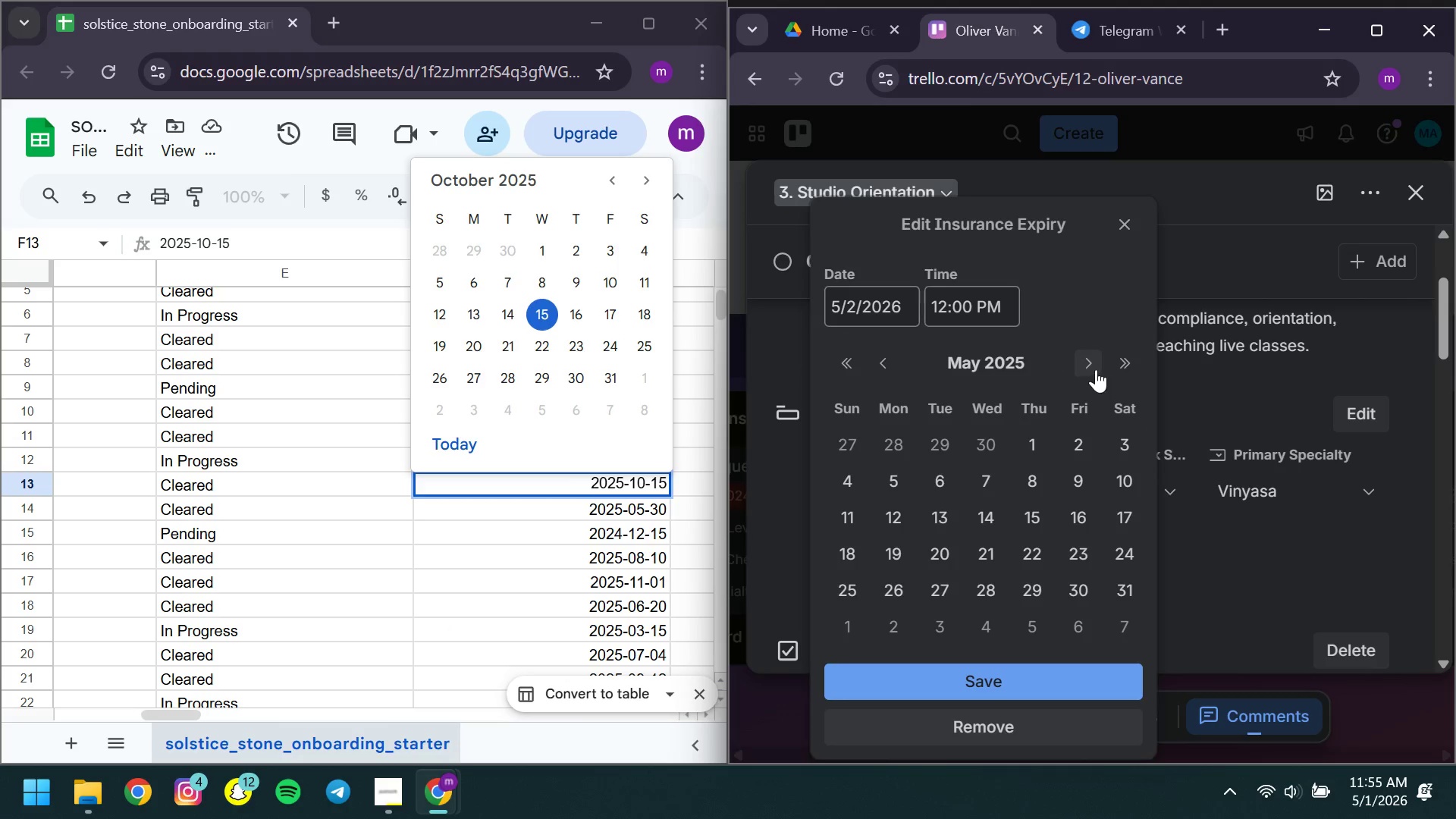 
left_click([1094, 368])
 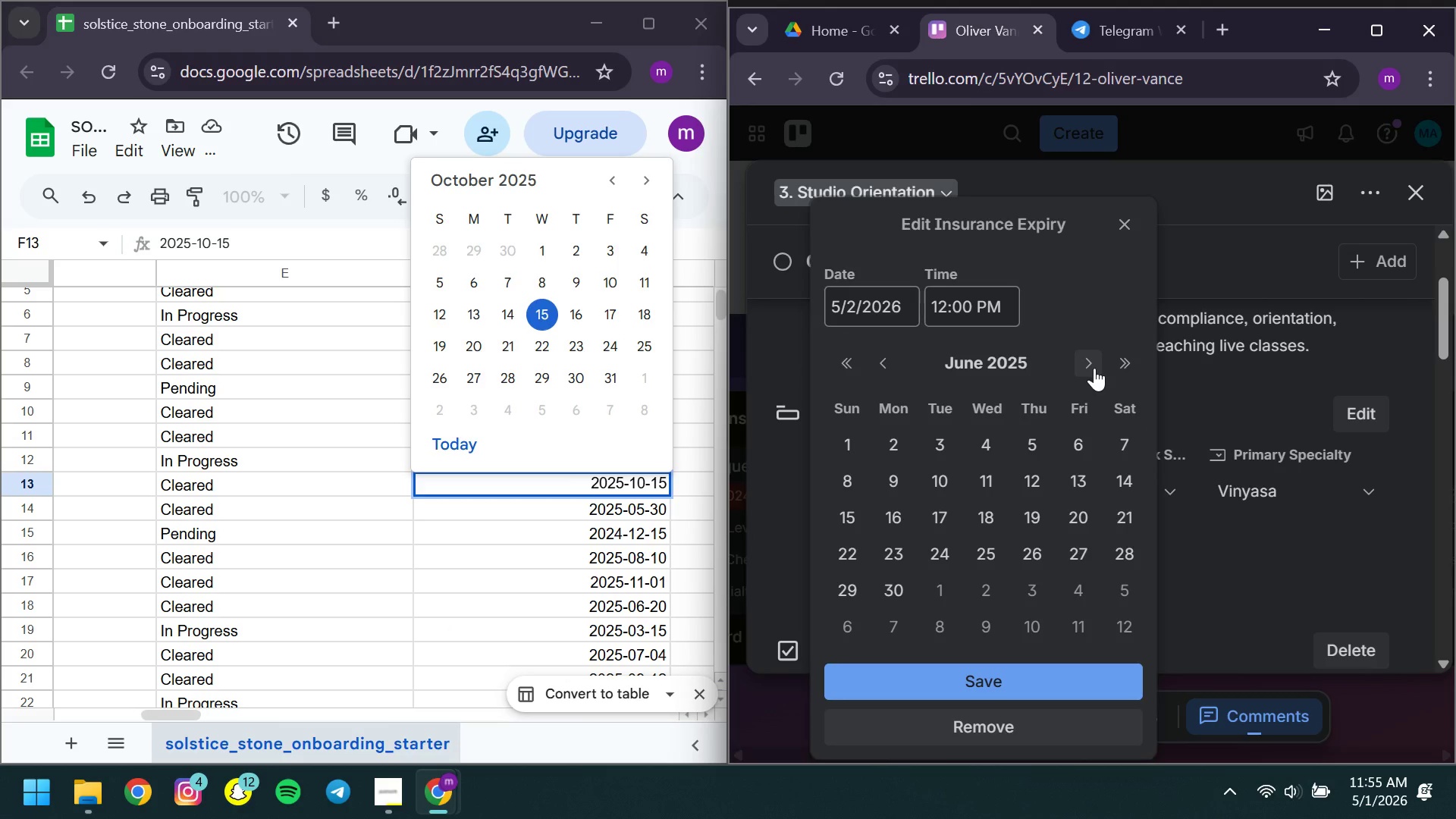 
left_click([1094, 368])
 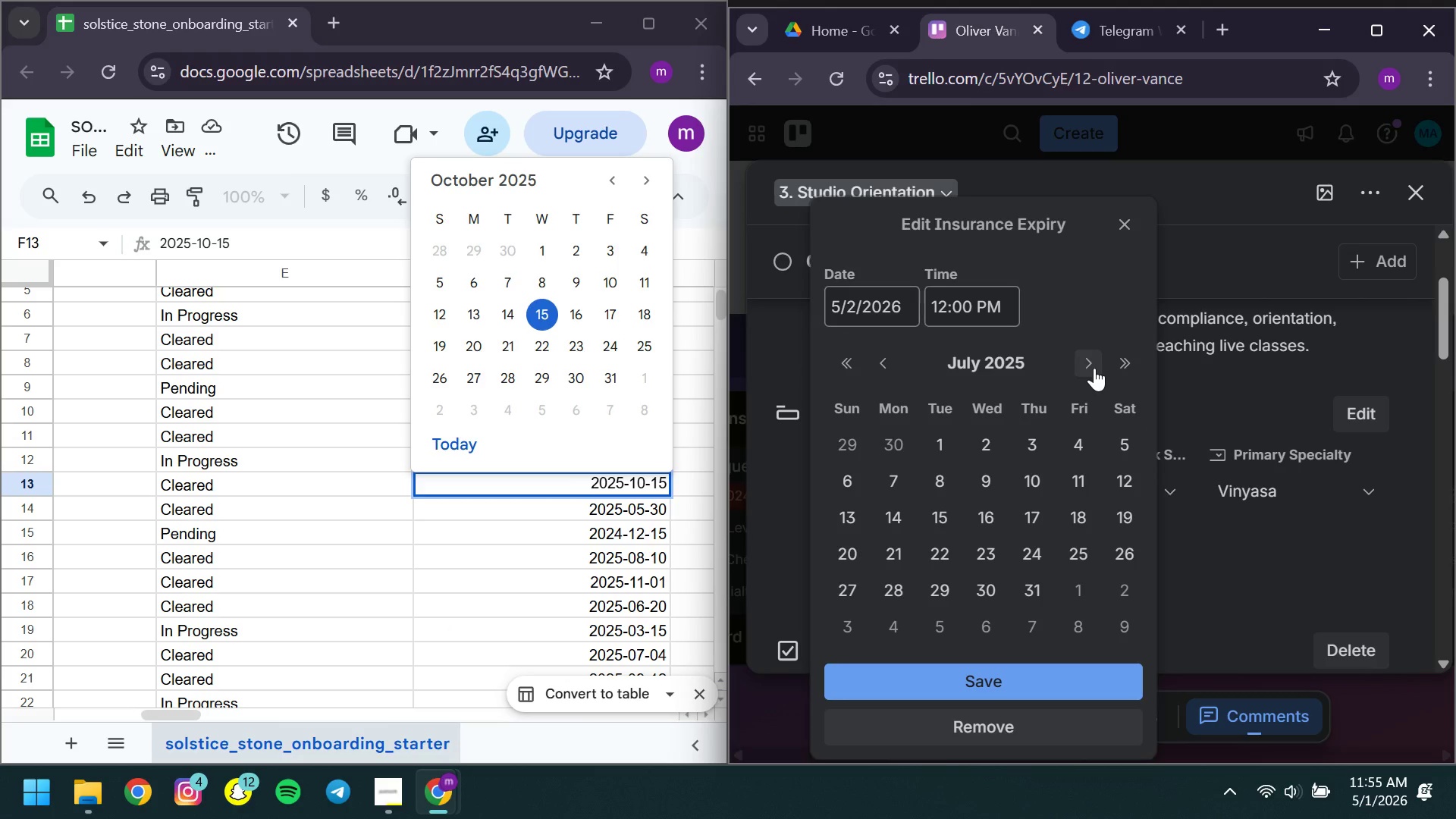 
left_click([1094, 368])
 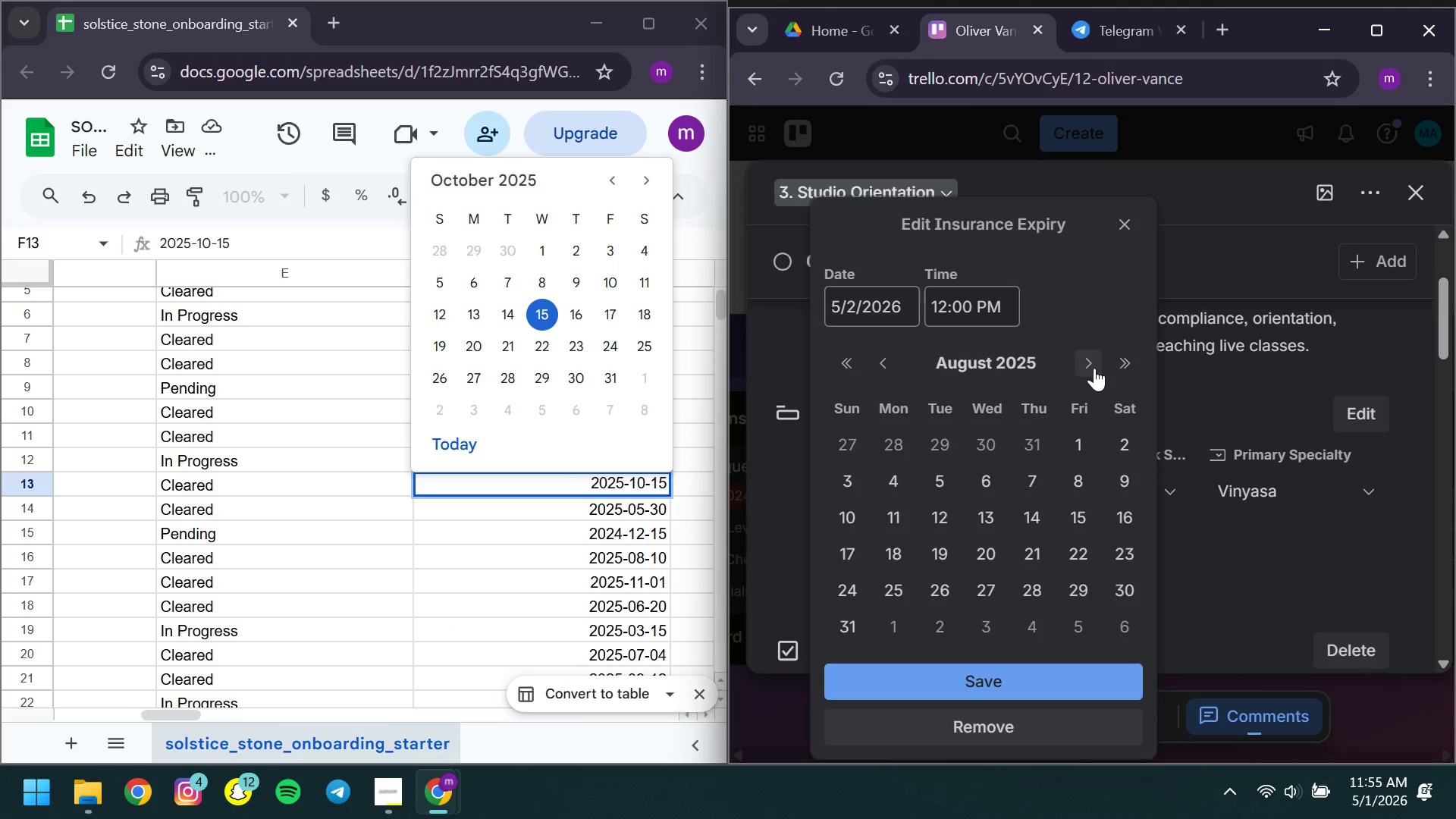 
left_click([1094, 368])
 